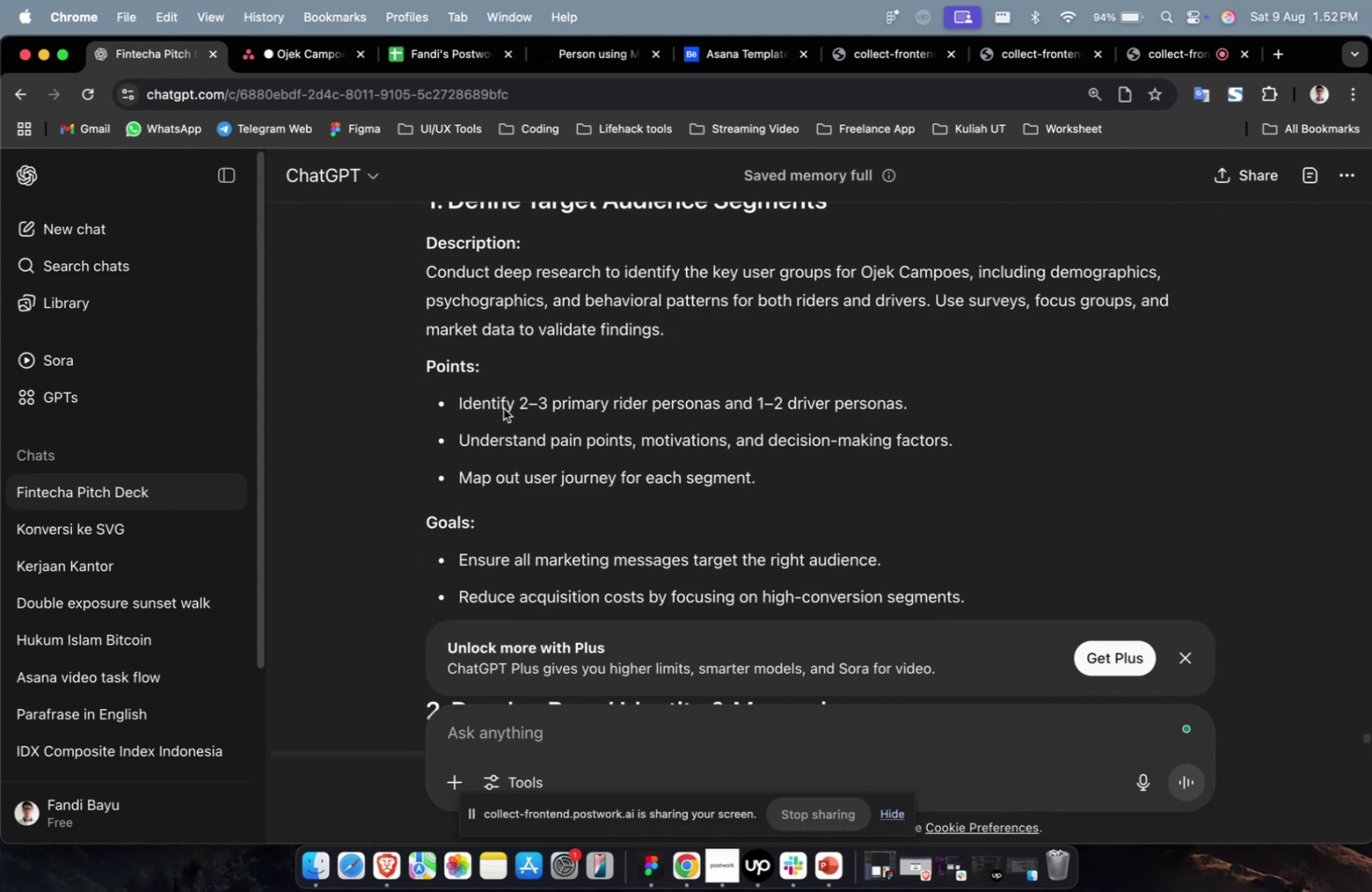 
scroll: coordinate [503, 408], scroll_direction: down, amount: 4.0
 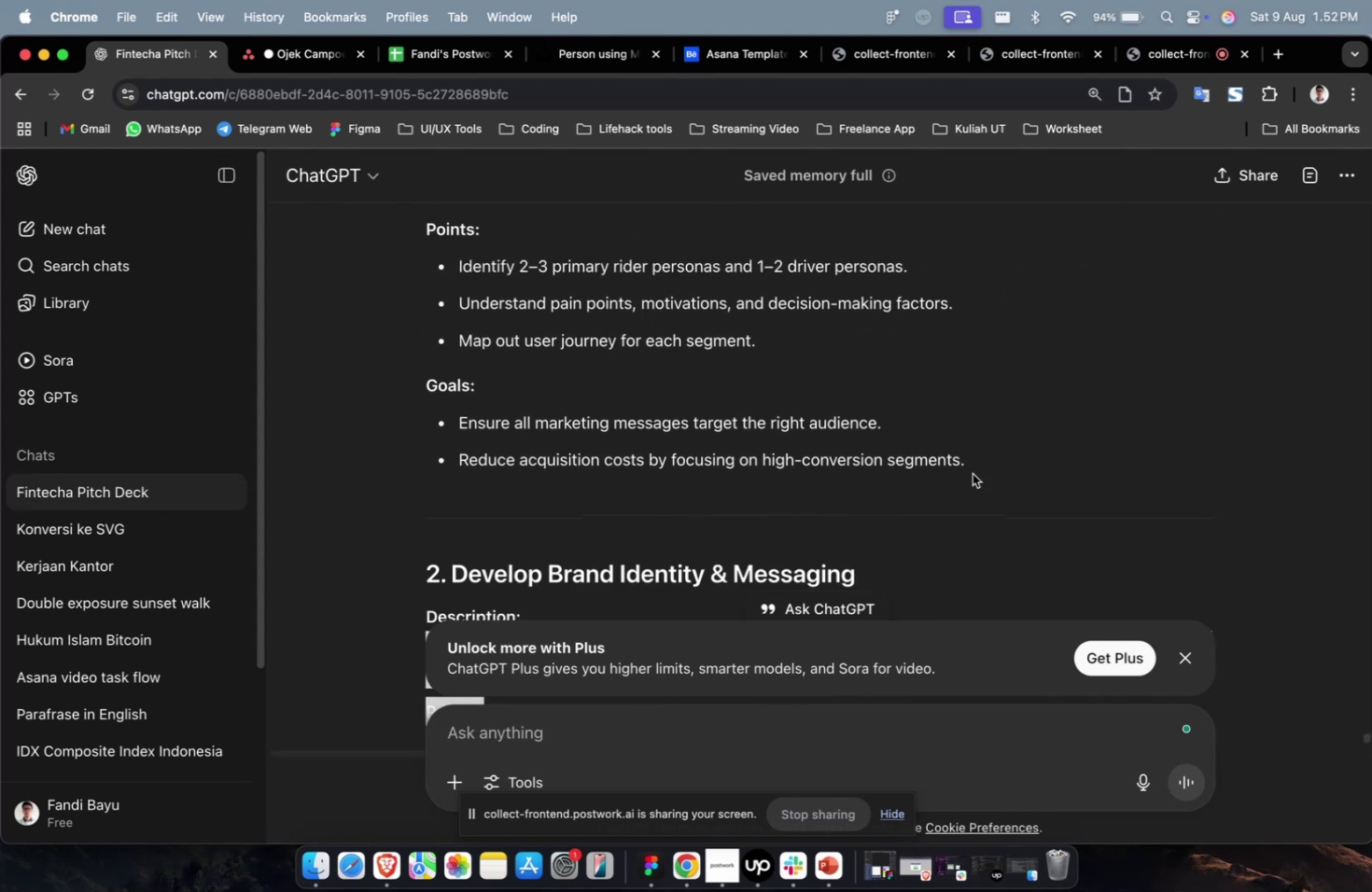 
left_click_drag(start_coordinate=[1008, 470], to_coordinate=[390, 408])
 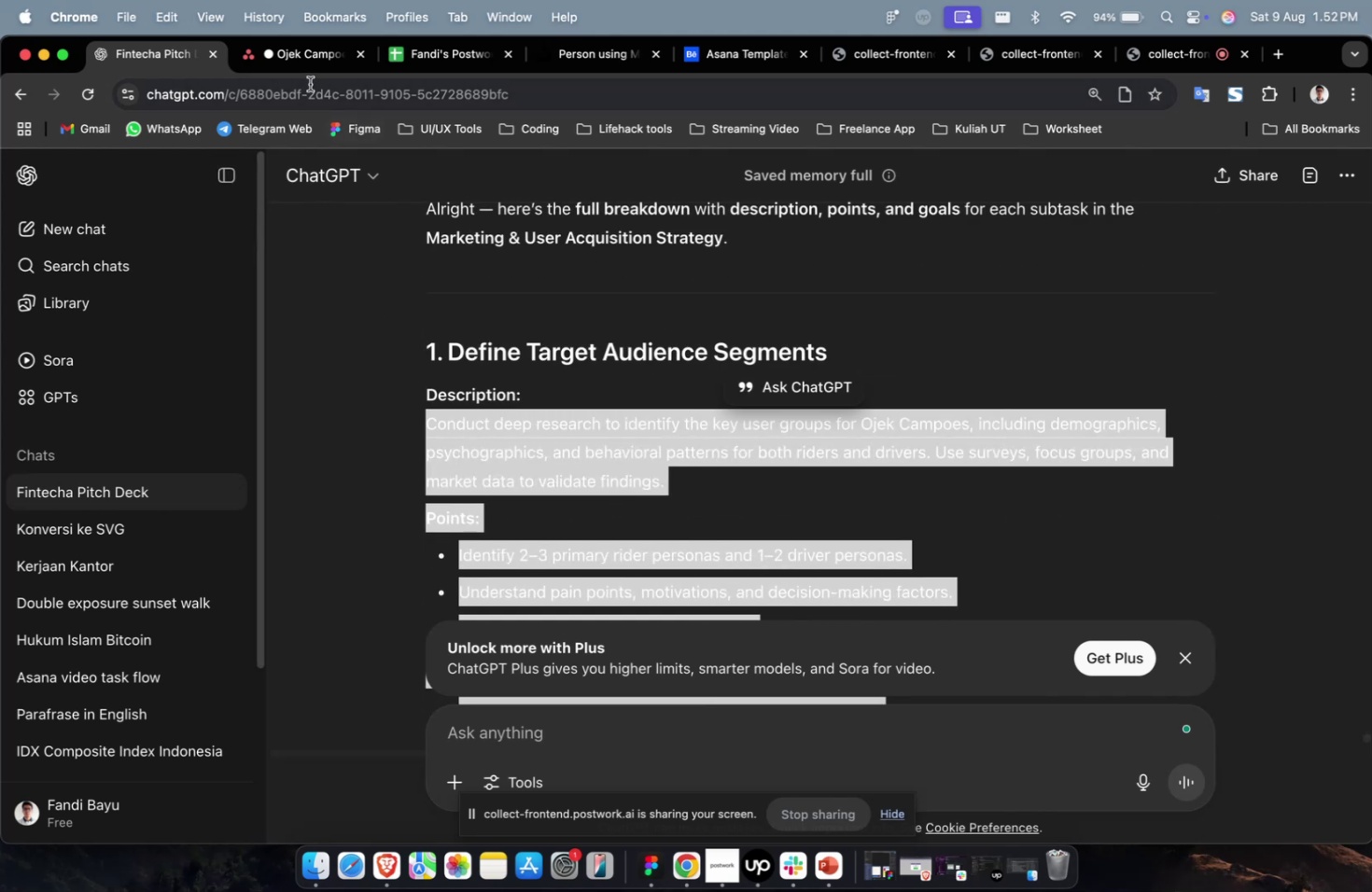 
scroll: coordinate [608, 416], scroll_direction: up, amount: 7.0
 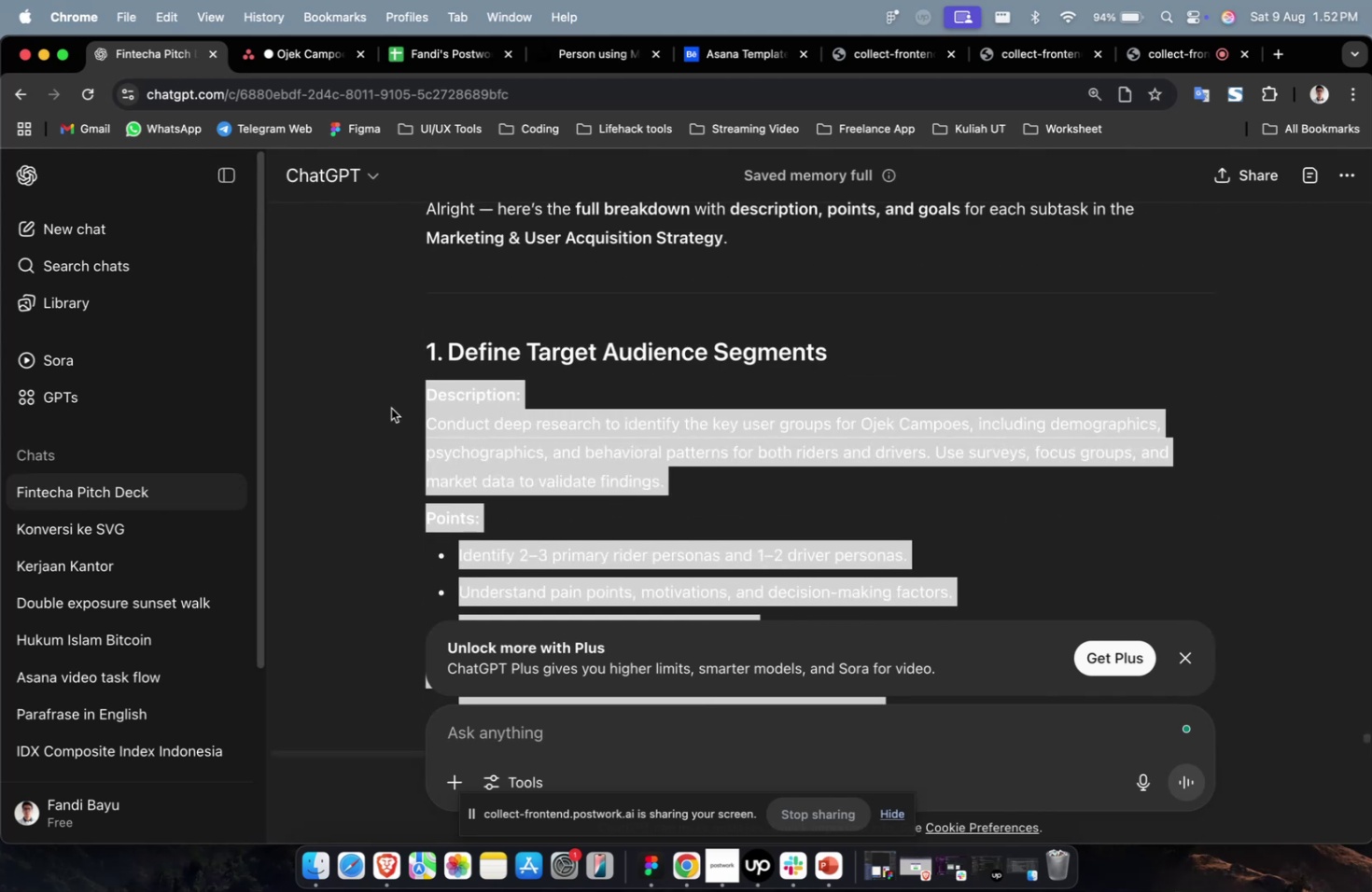 
key(Meta+C)
 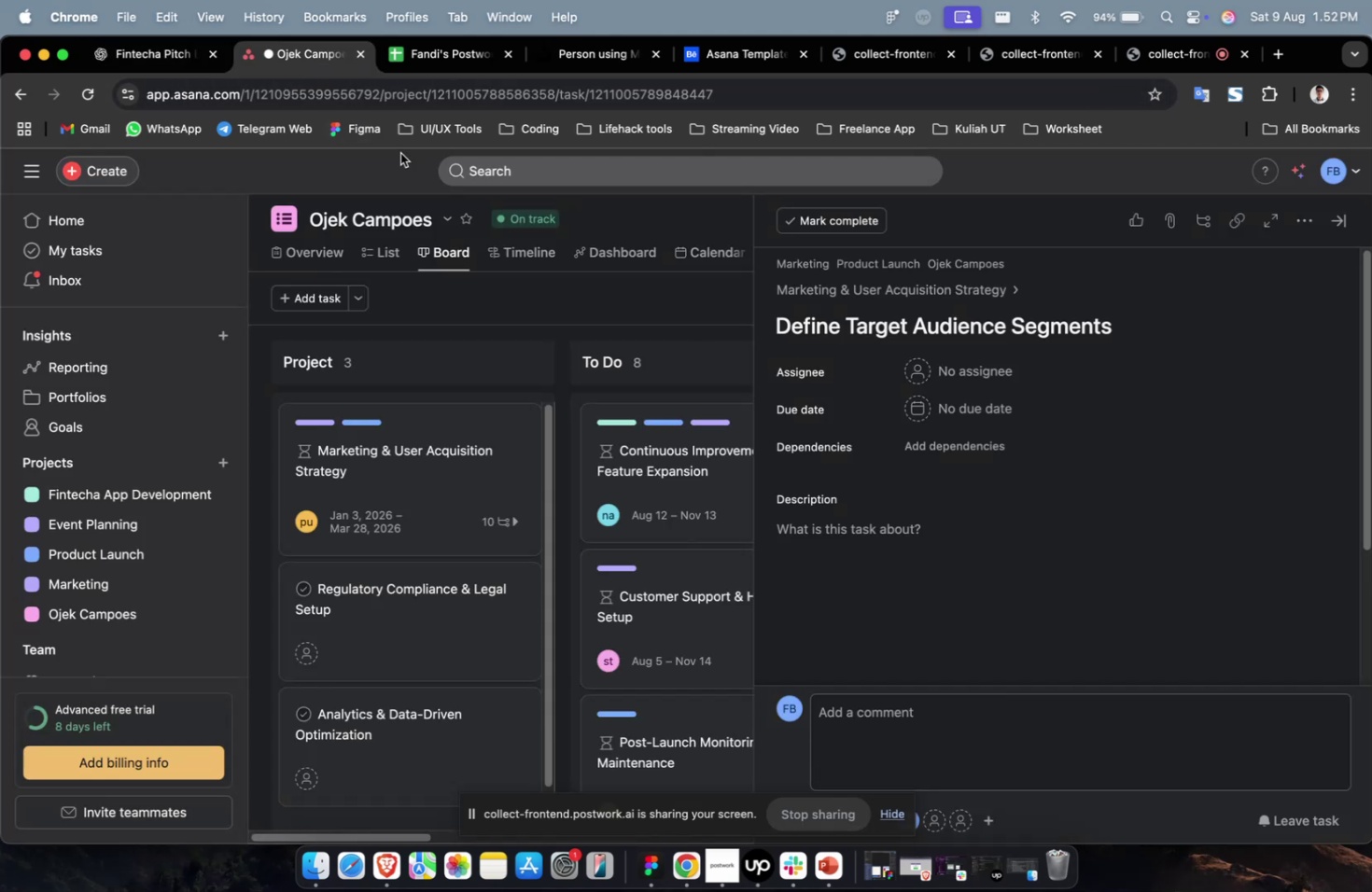 
triple_click([937, 620])
 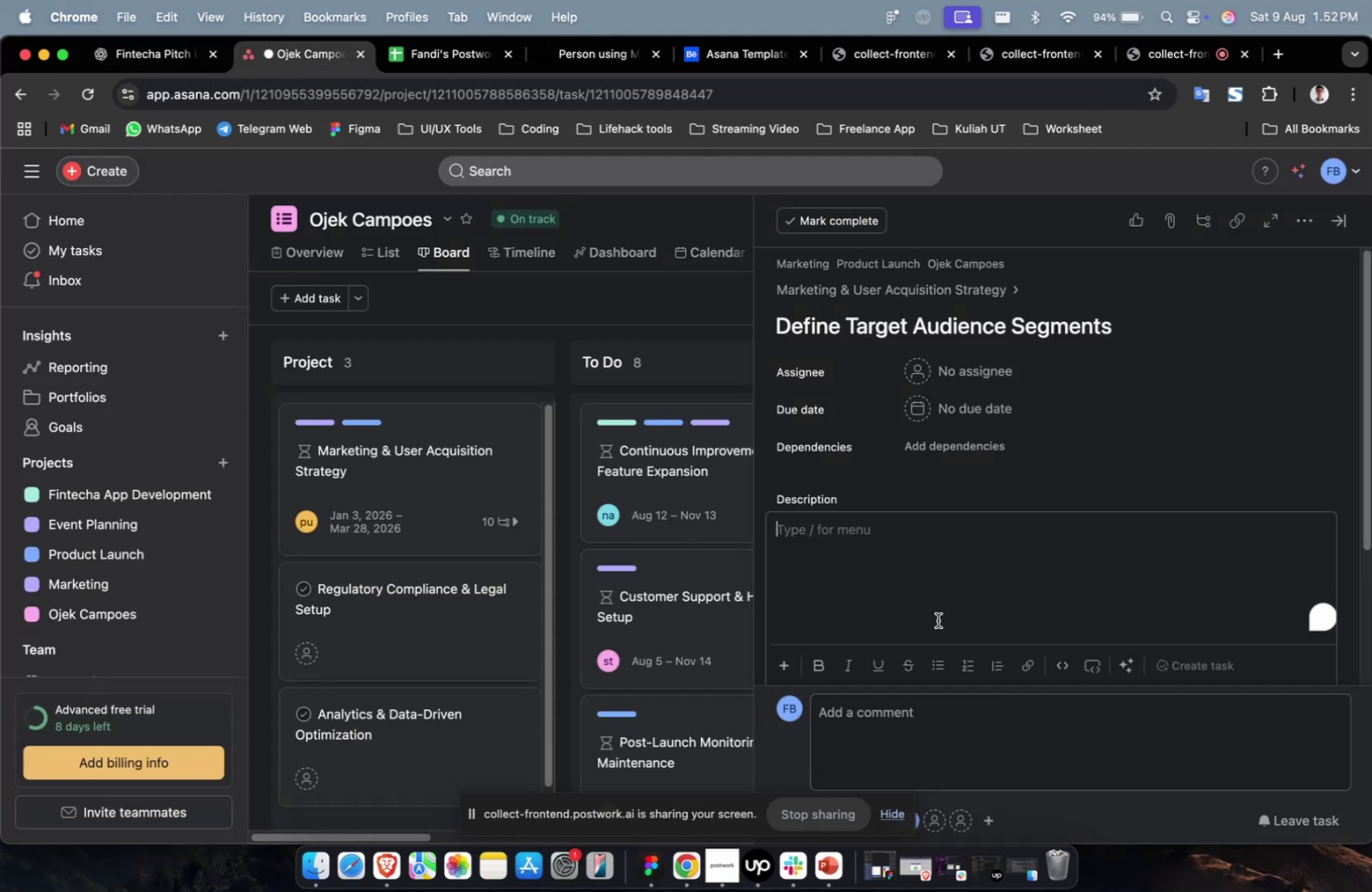 
key(Meta+V)
 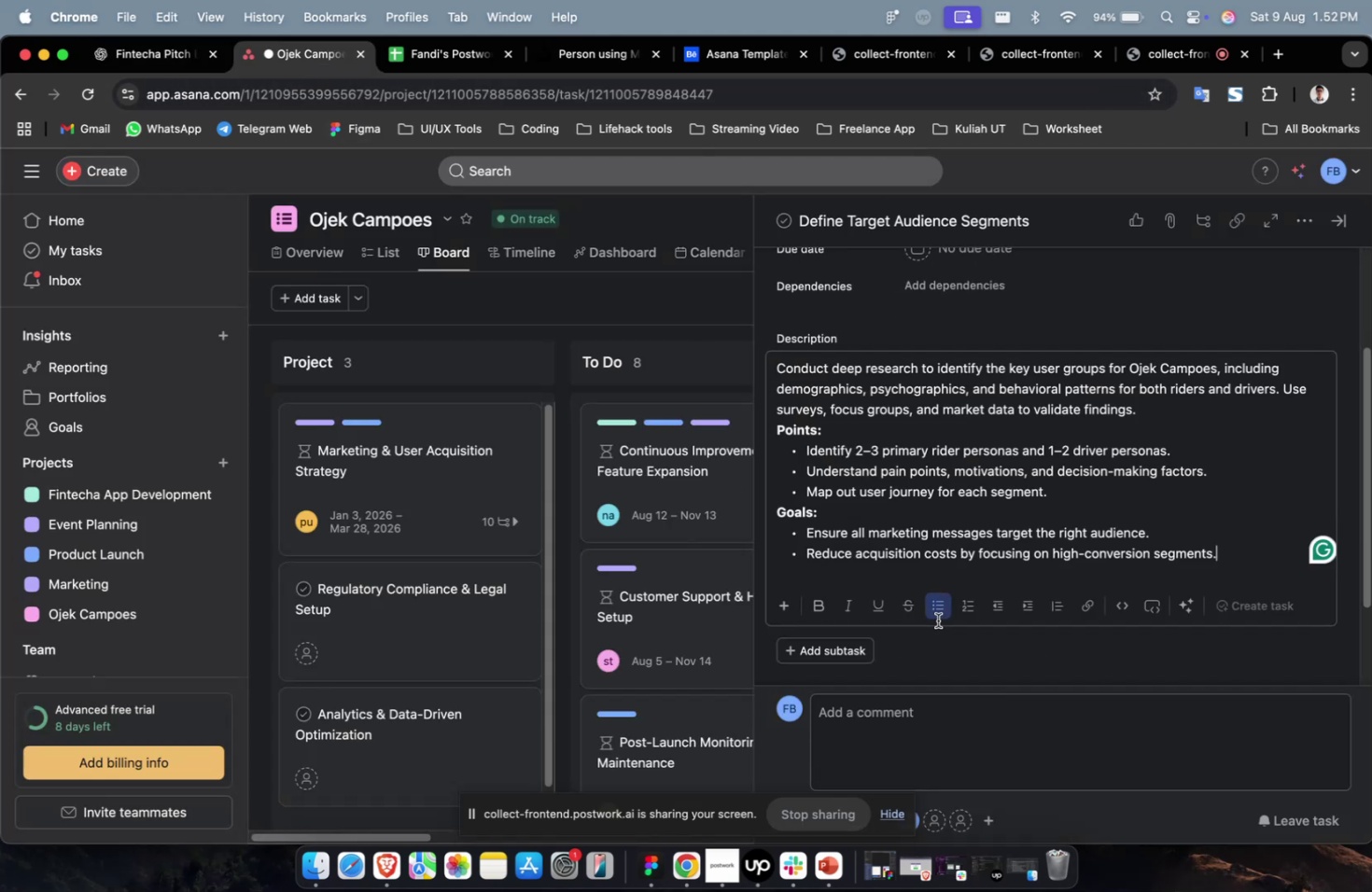 
scroll: coordinate [937, 620], scroll_direction: up, amount: 4.0
 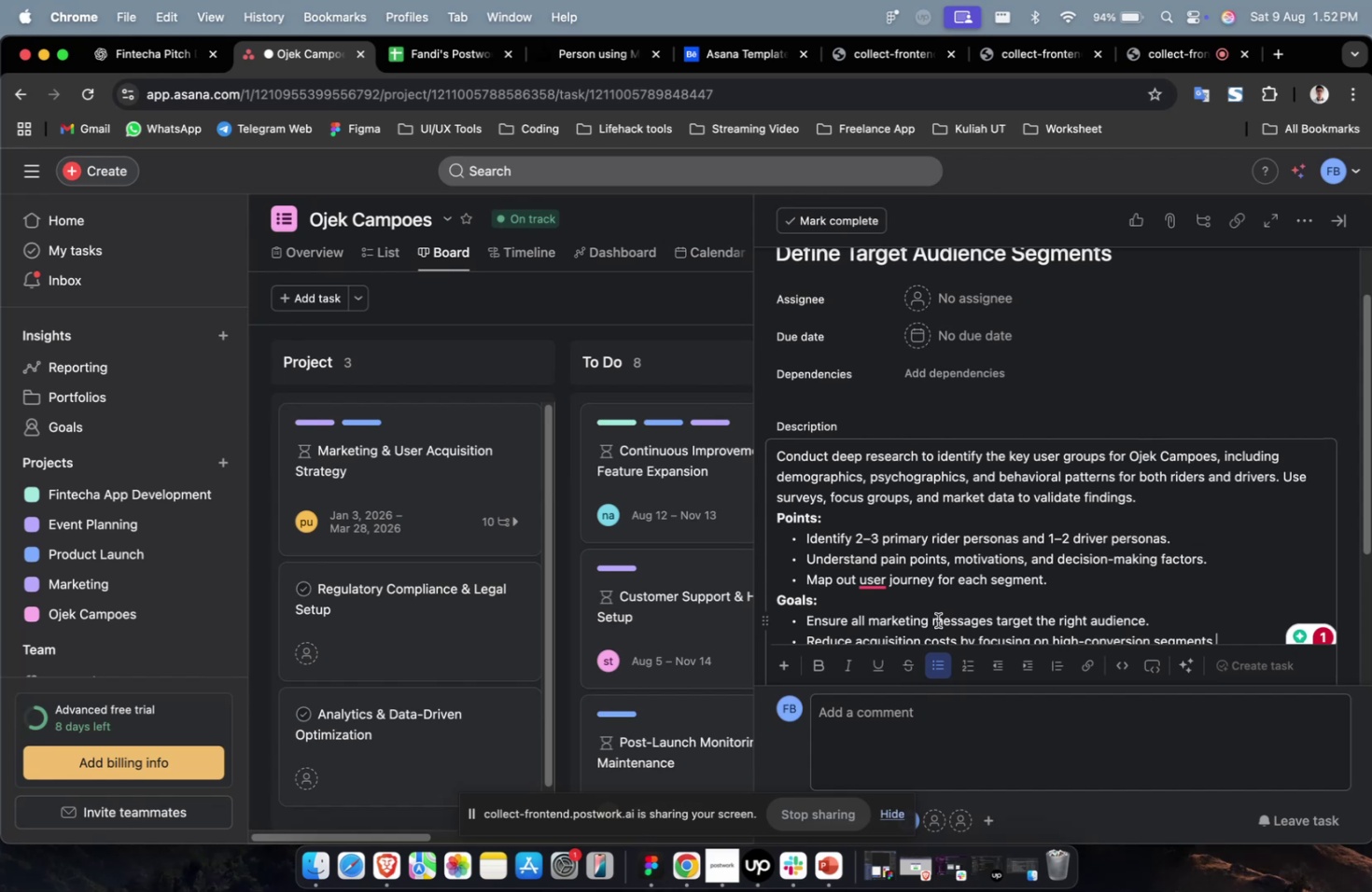 
wait(7.98)
 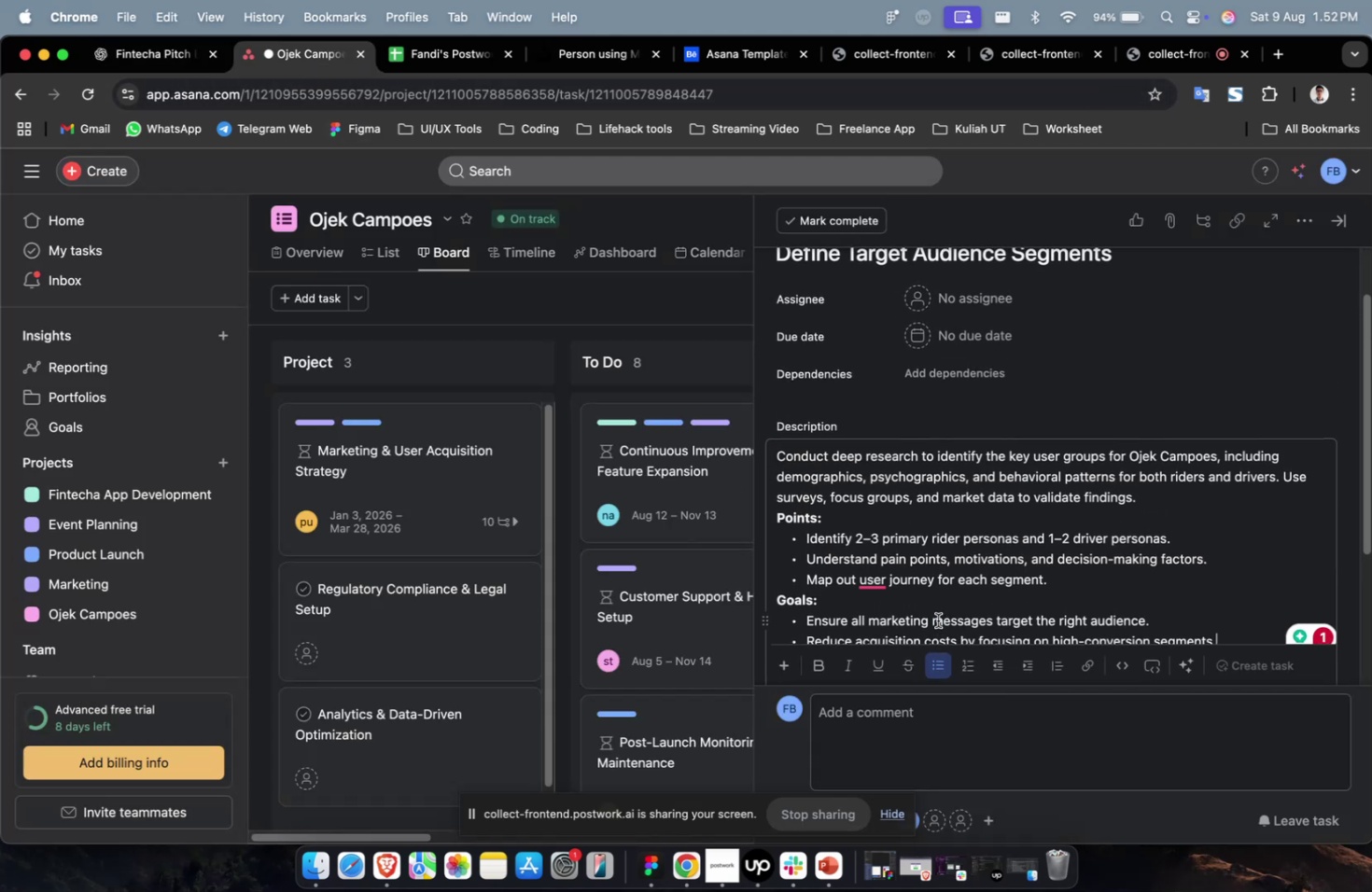 
scroll: coordinate [1001, 393], scroll_direction: up, amount: 2.0
 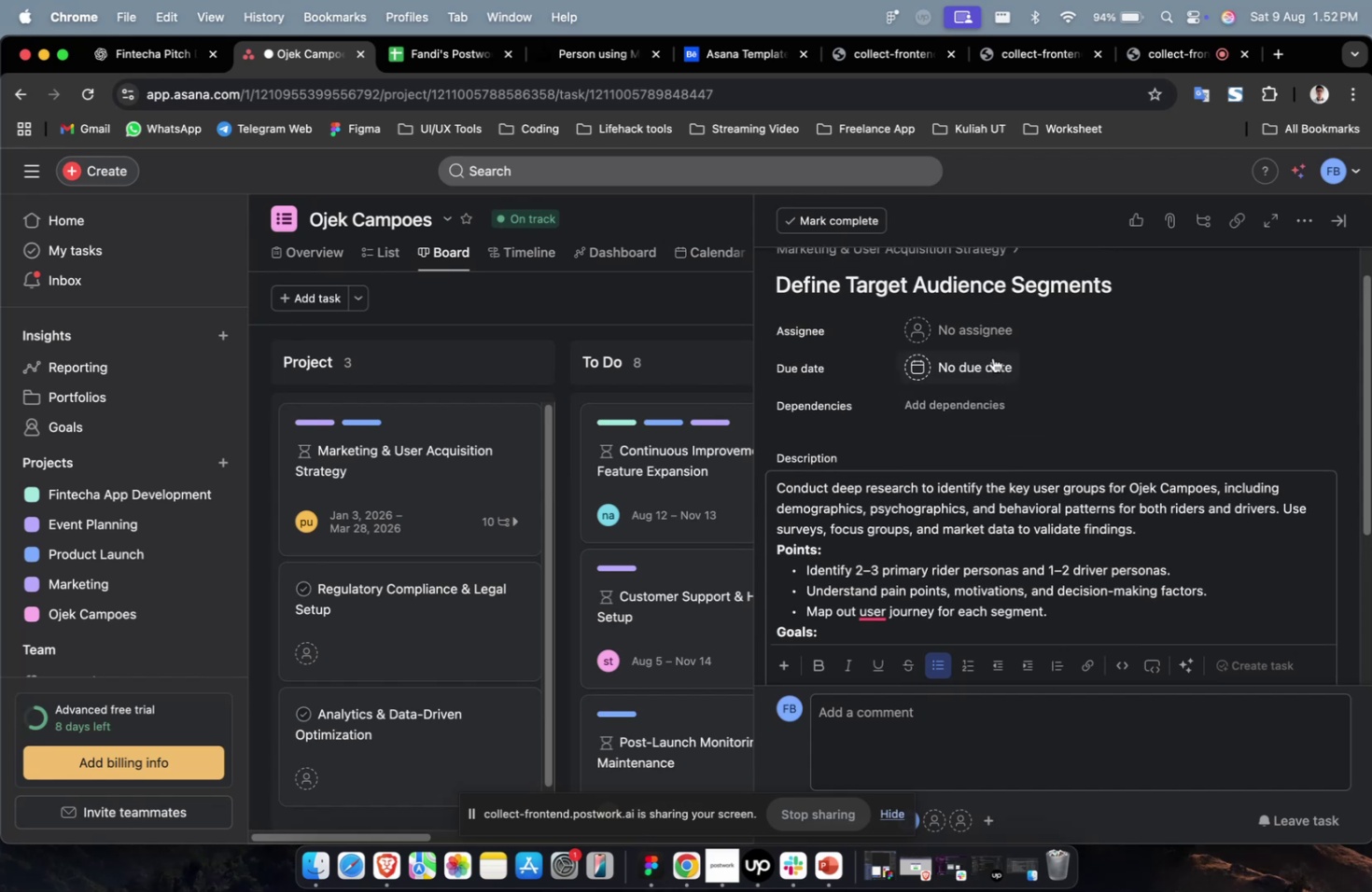 
mouse_move([989, 371])
 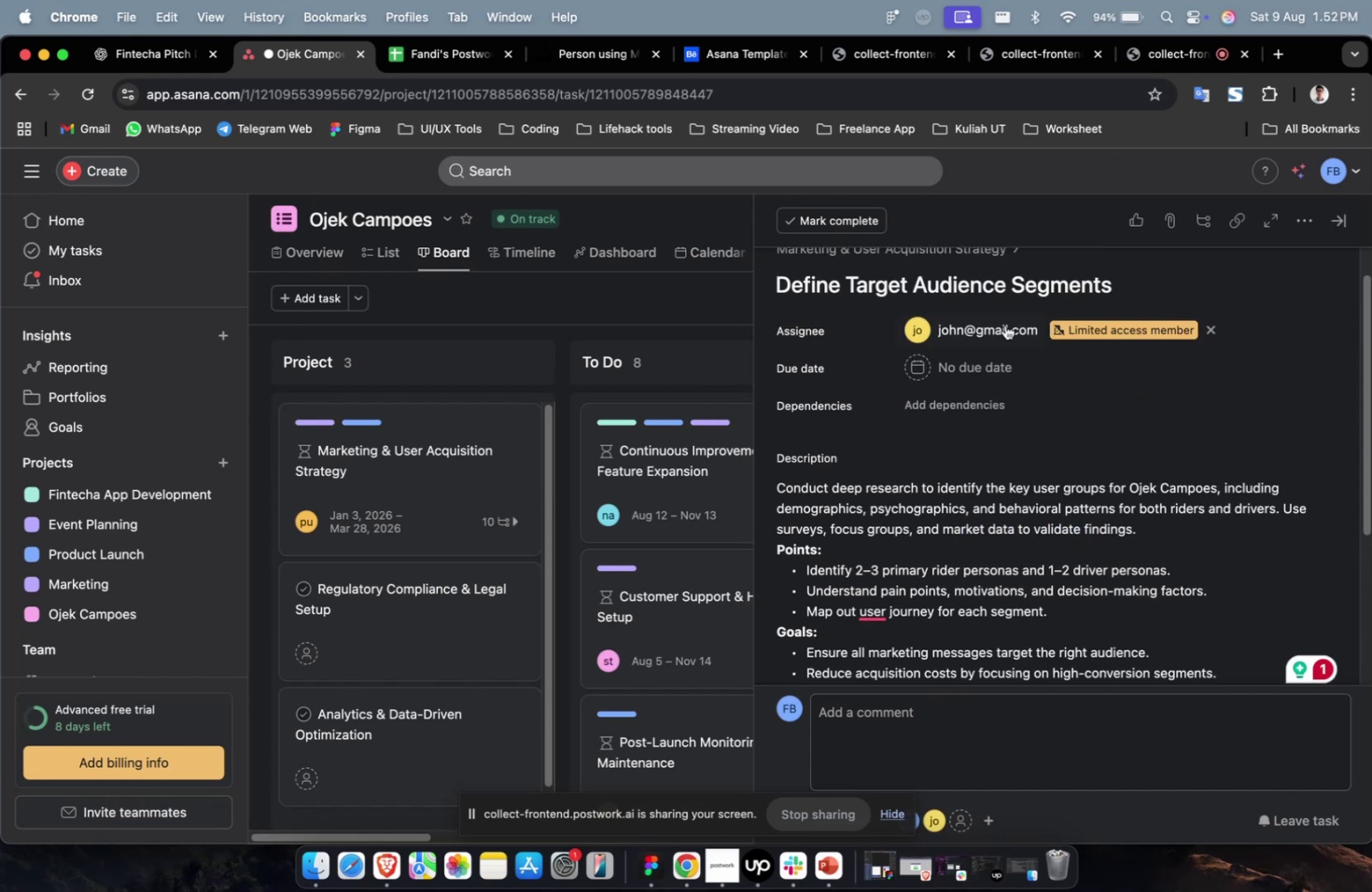 
double_click([998, 314])
 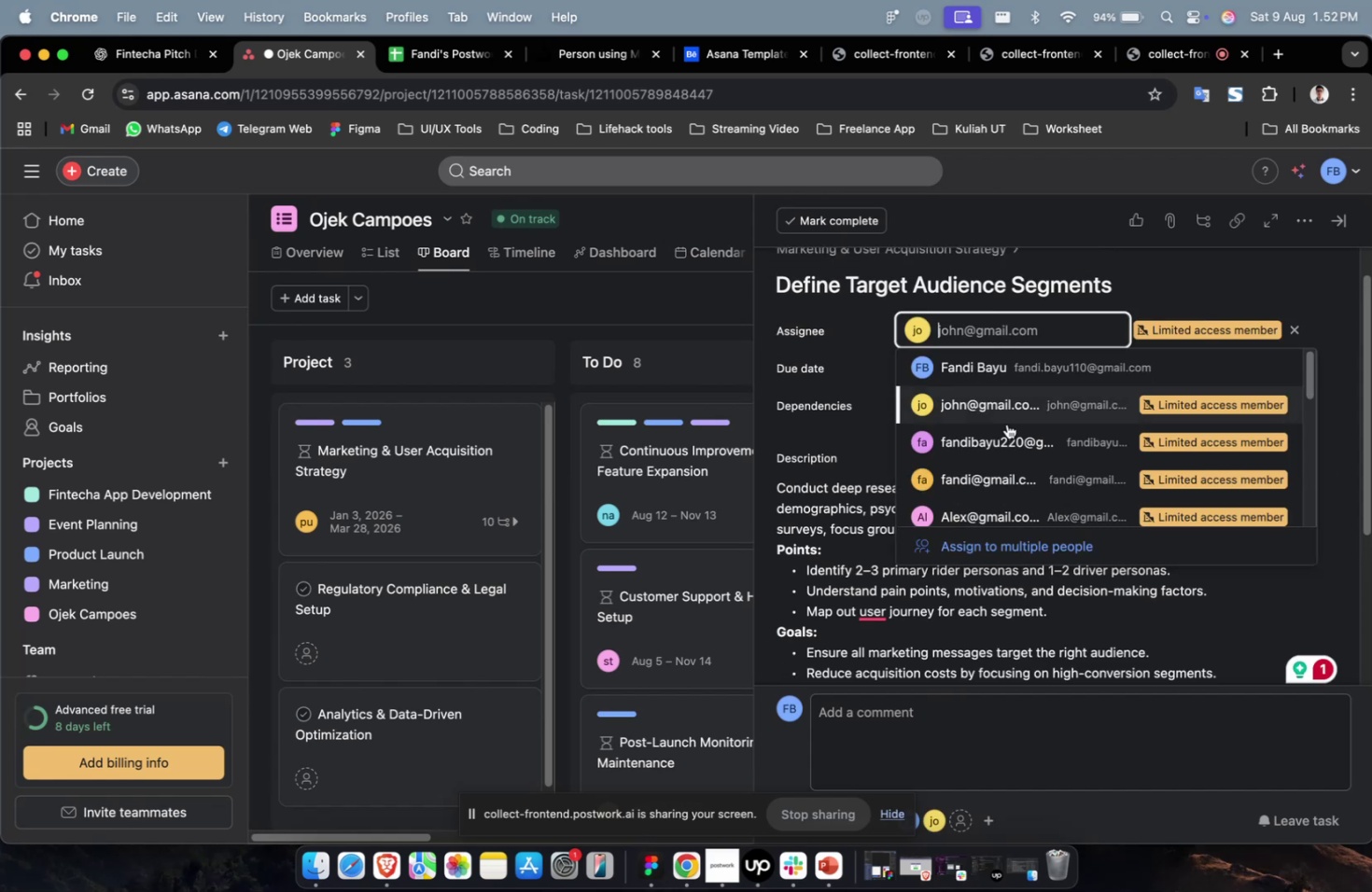 
scroll: coordinate [1013, 460], scroll_direction: down, amount: 9.0
 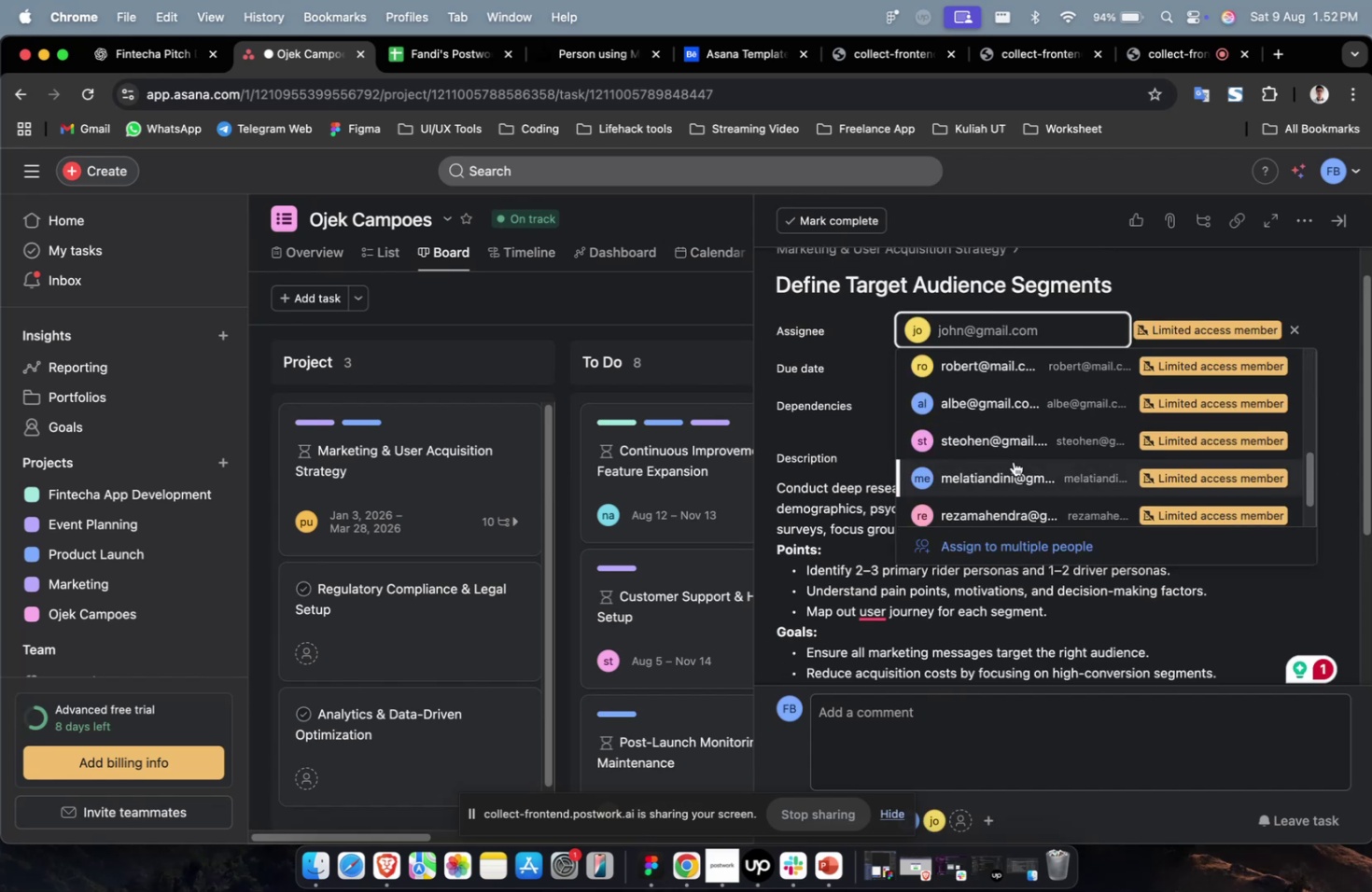 
left_click([1013, 461])
 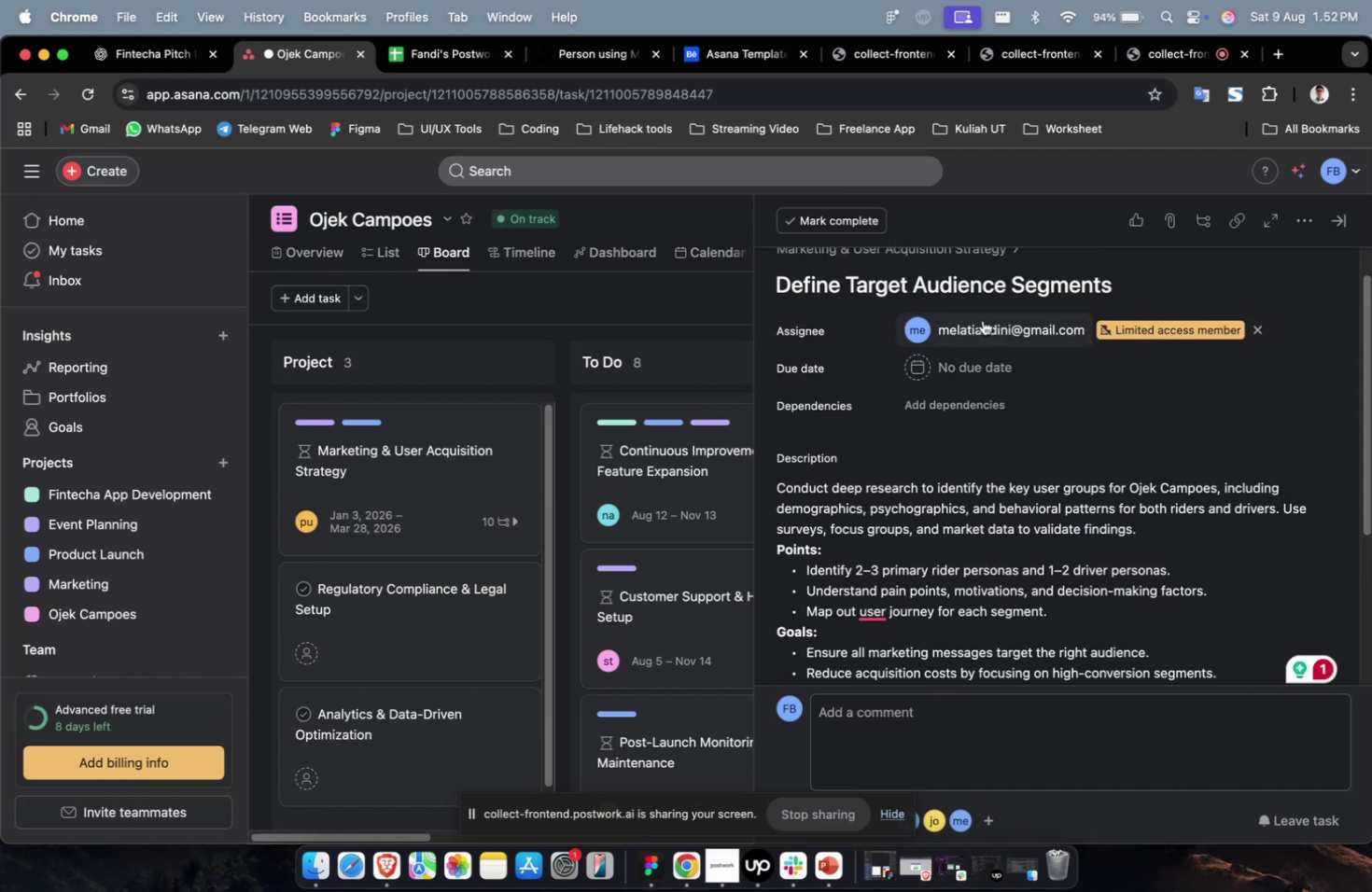 
double_click([981, 321])
 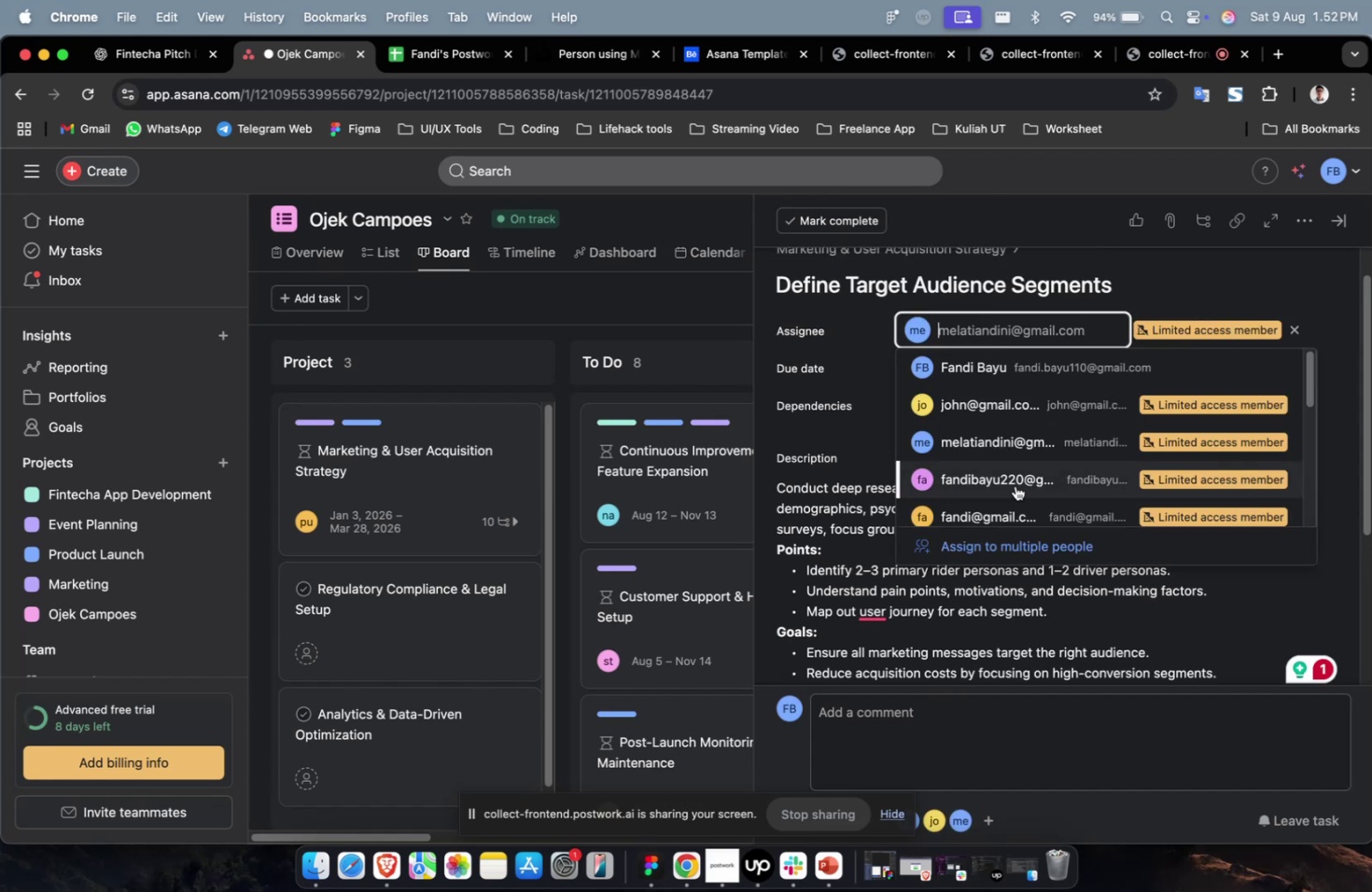 
scroll: coordinate [1015, 485], scroll_direction: down, amount: 5.0
 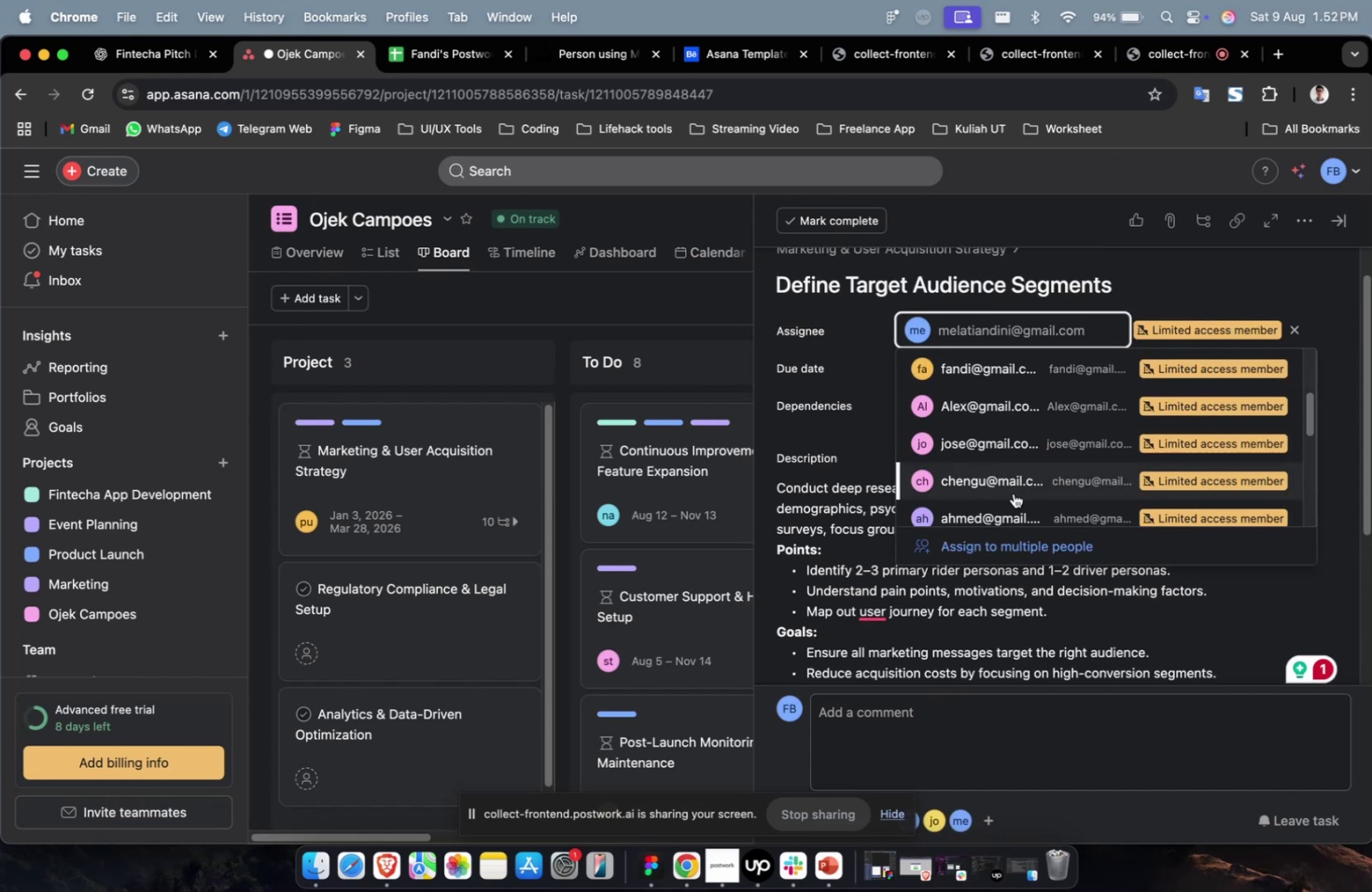 
left_click([1013, 493])
 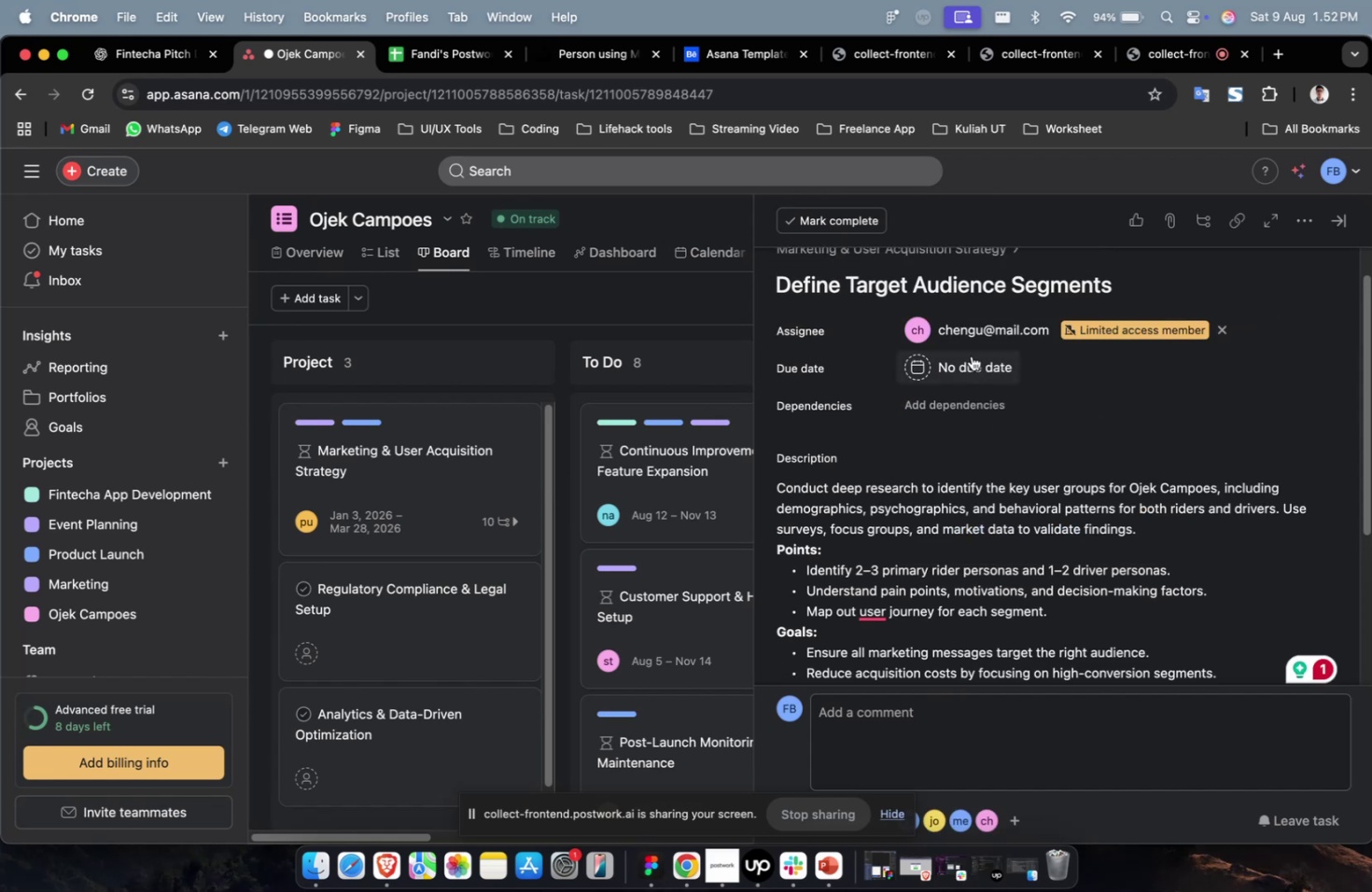 
double_click([971, 355])
 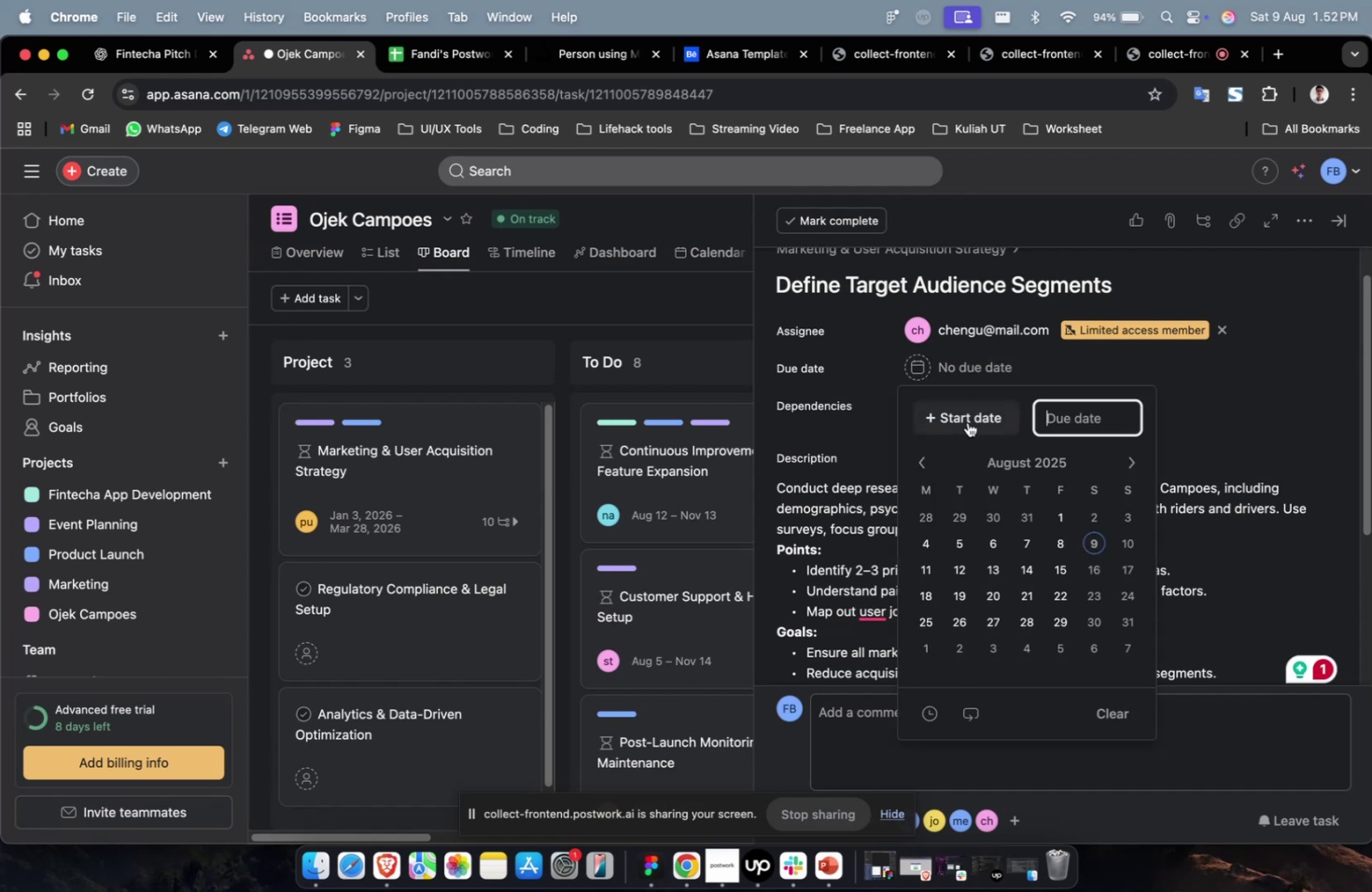 
triple_click([967, 422])
 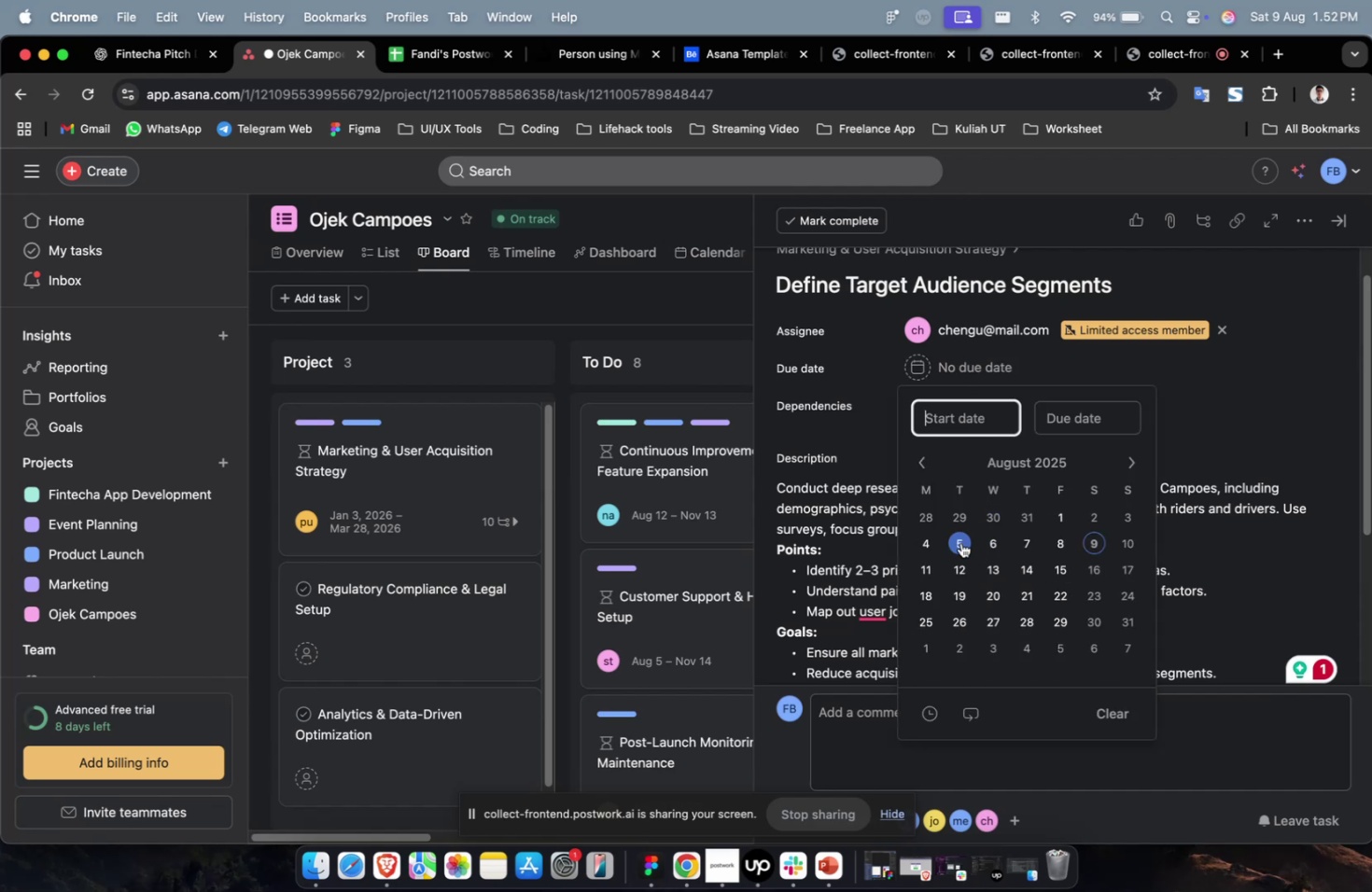 
triple_click([960, 542])
 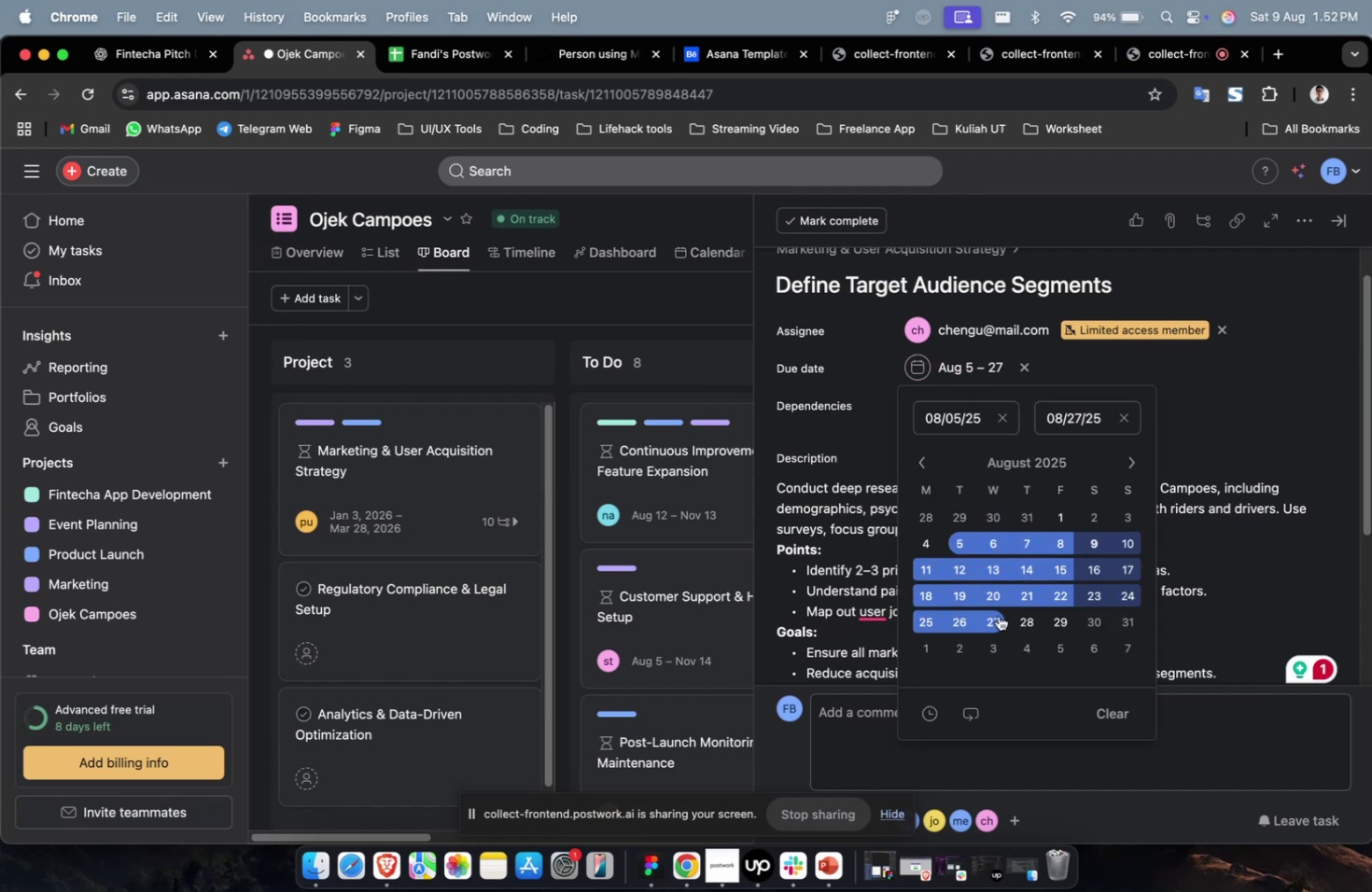 
double_click([1252, 371])
 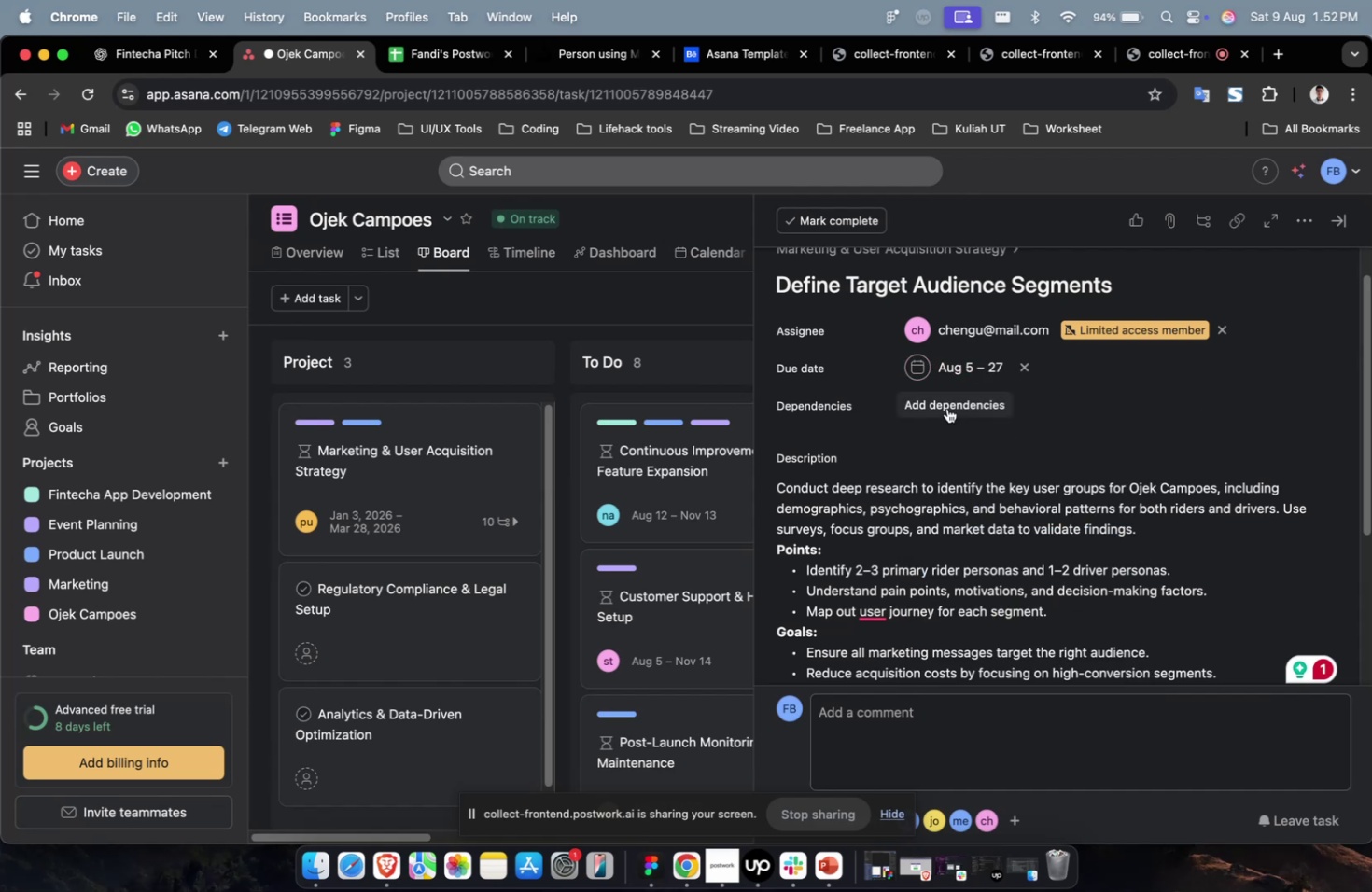 
triple_click([946, 408])
 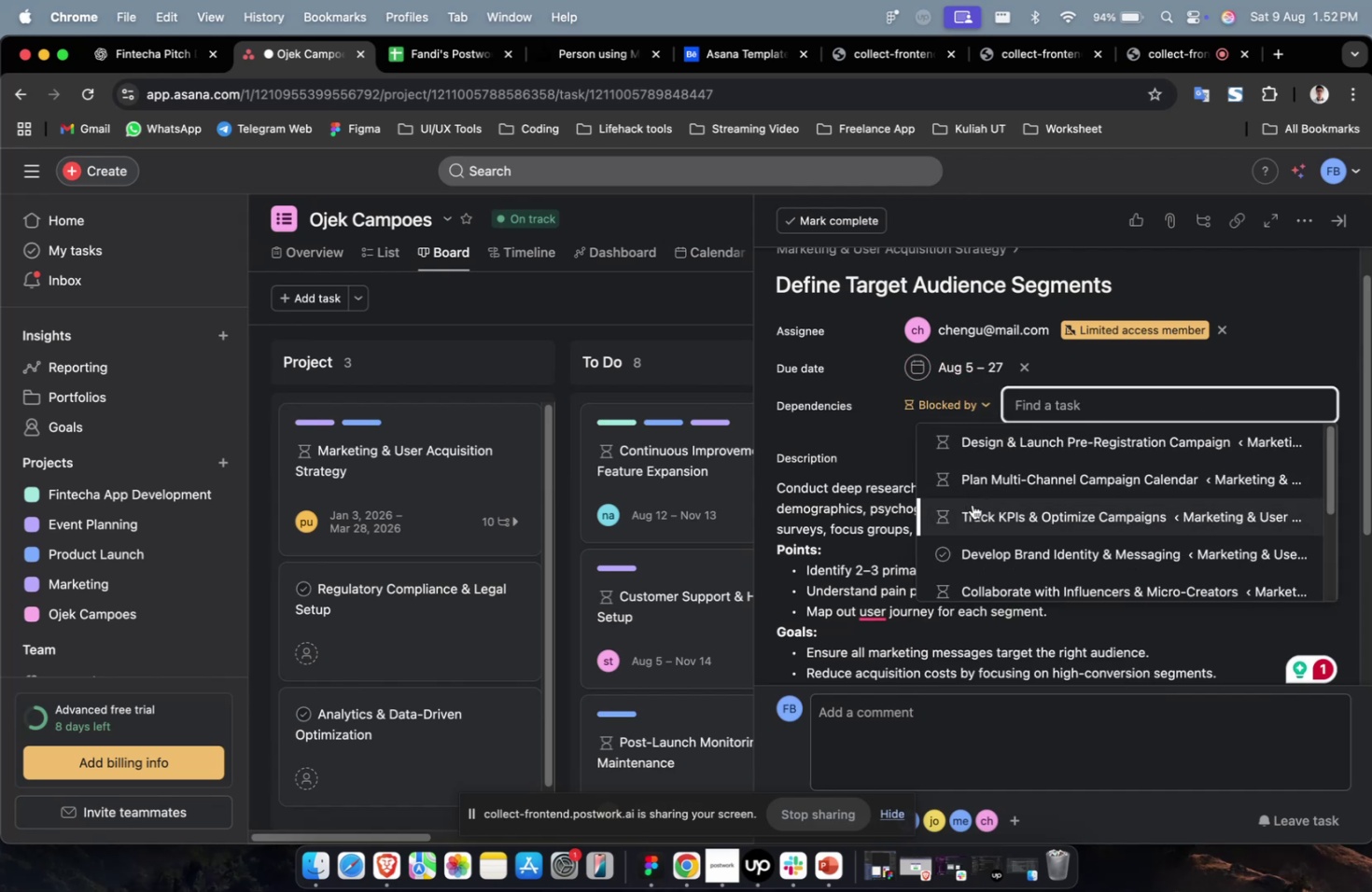 
left_click([973, 505])
 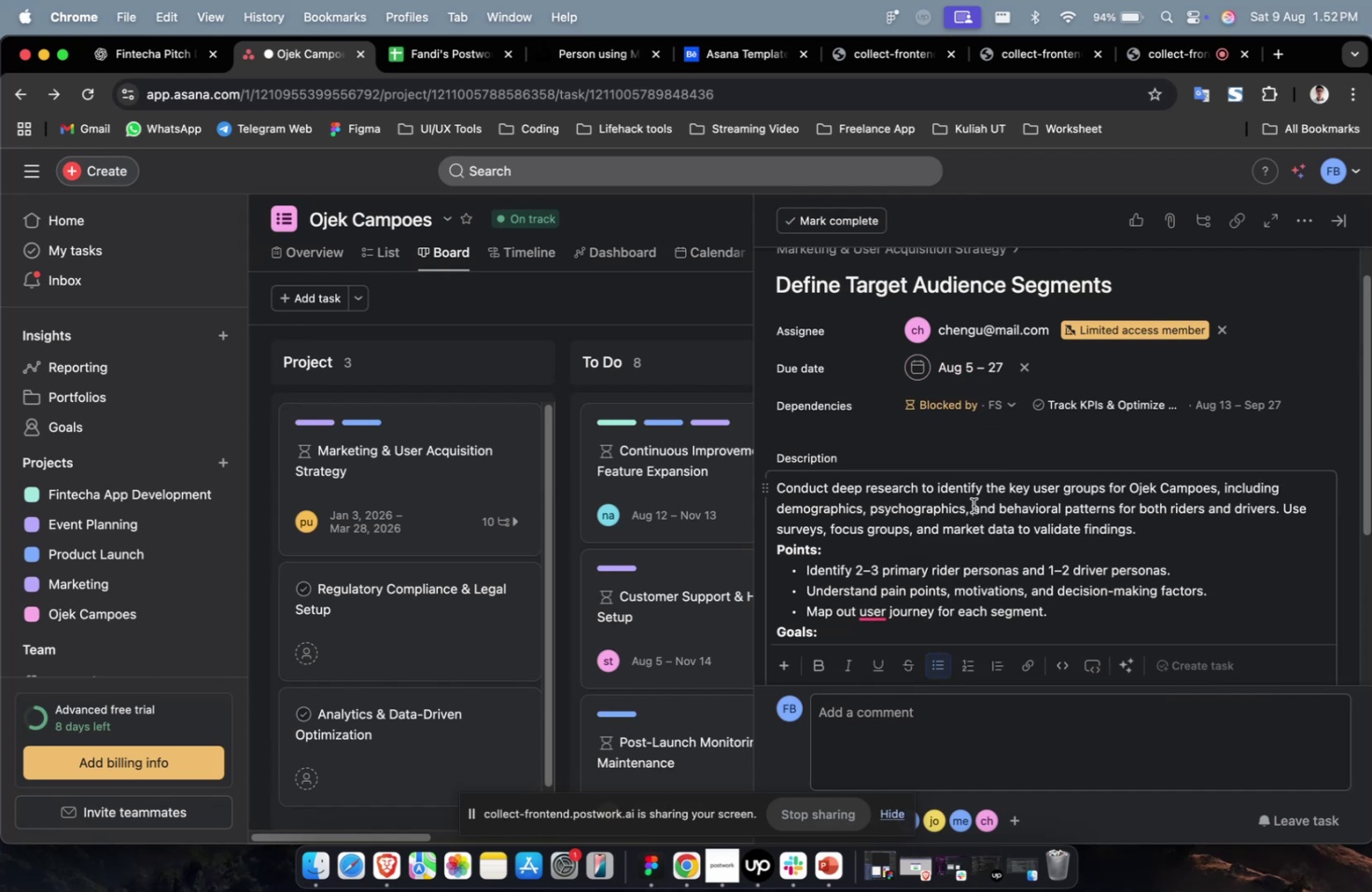 
scroll: coordinate [973, 505], scroll_direction: down, amount: 39.0
 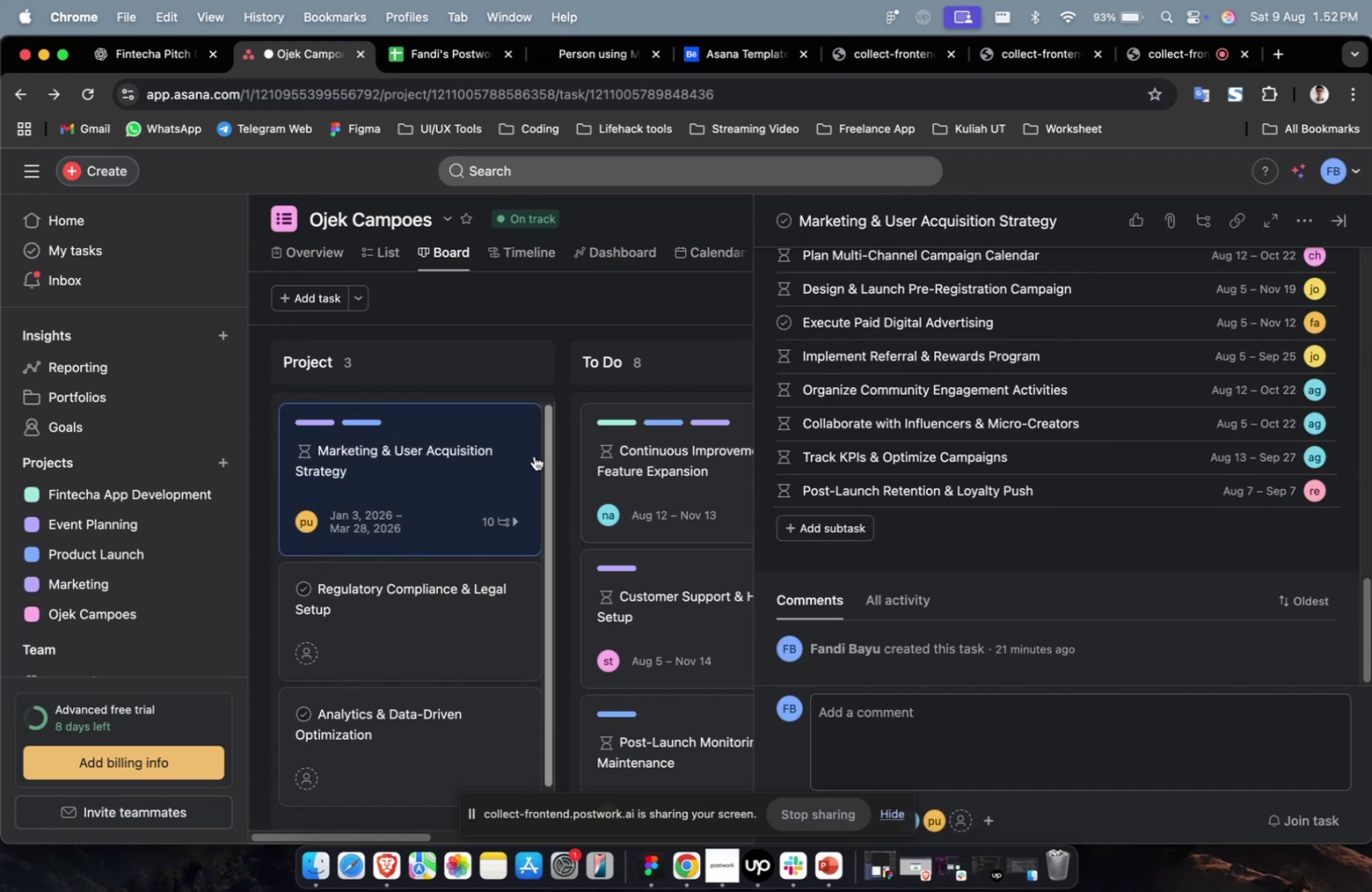 
left_click_drag(start_coordinate=[428, 450], to_coordinate=[581, 439])
 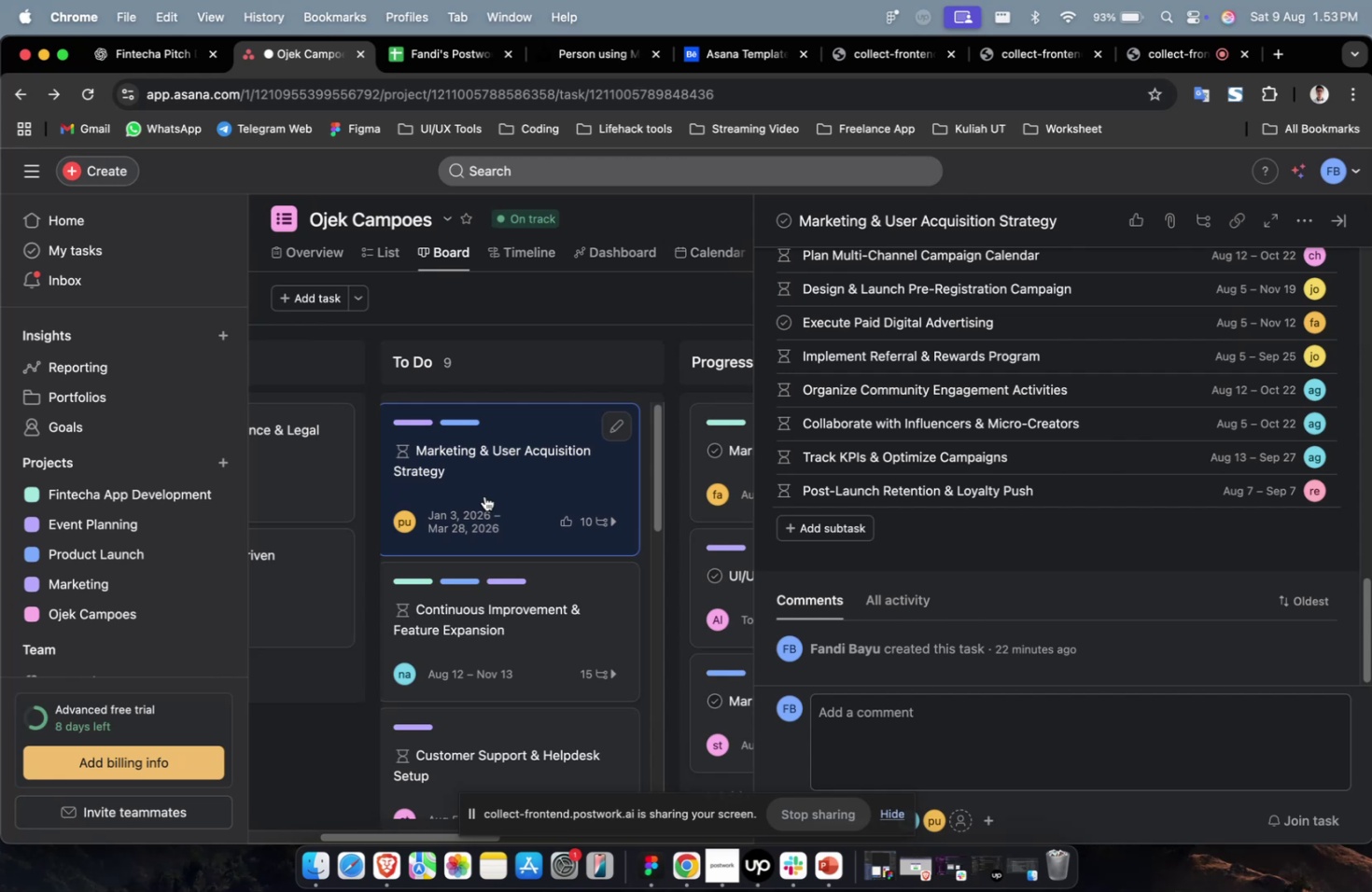 
wait(23.97)
 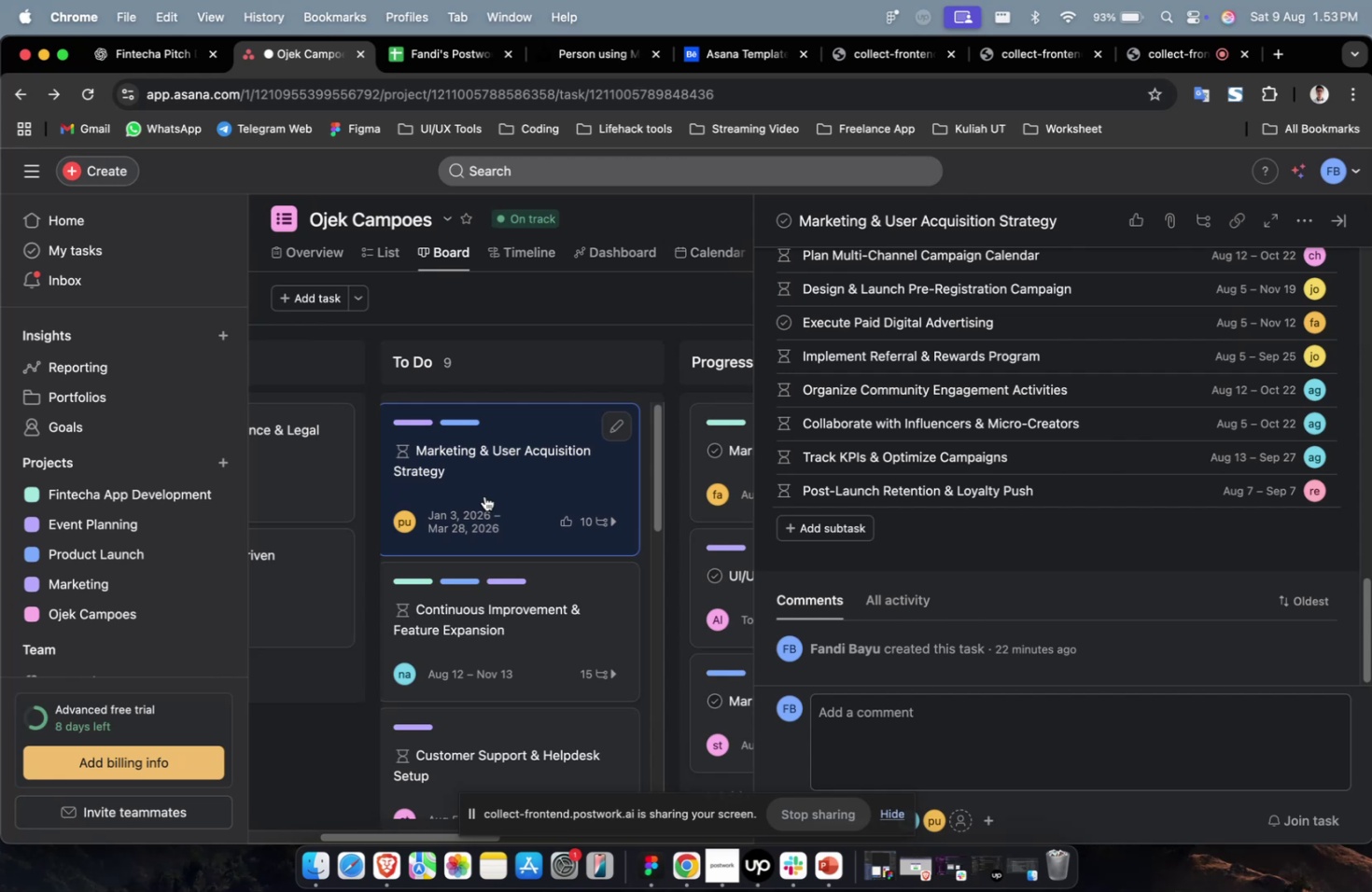 
hold_key(key=ShiftLeft, duration=0.32)
scroll: coordinate [543, 468], scroll_direction: up, amount: 7.0
 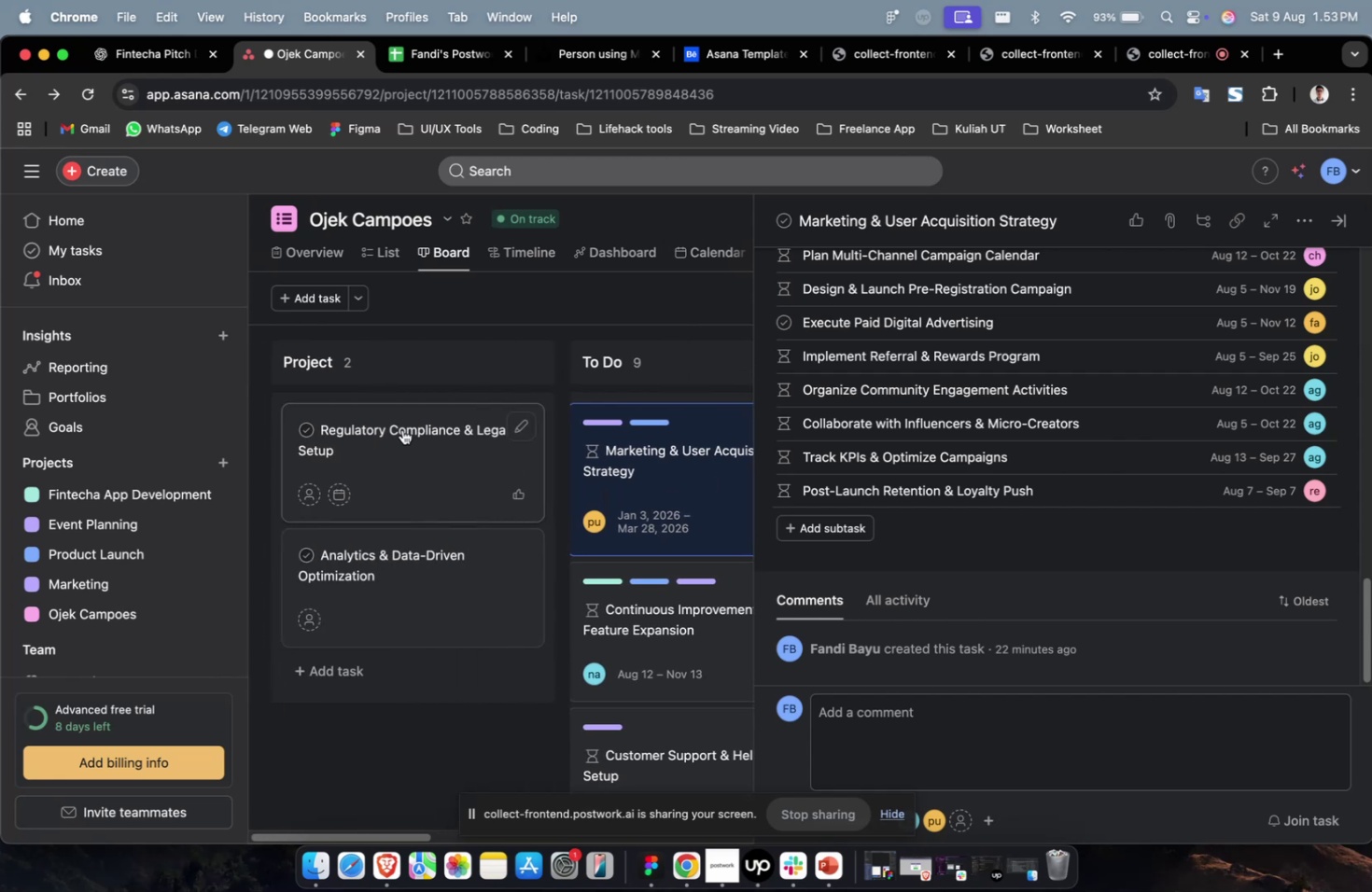 
left_click([402, 429])
 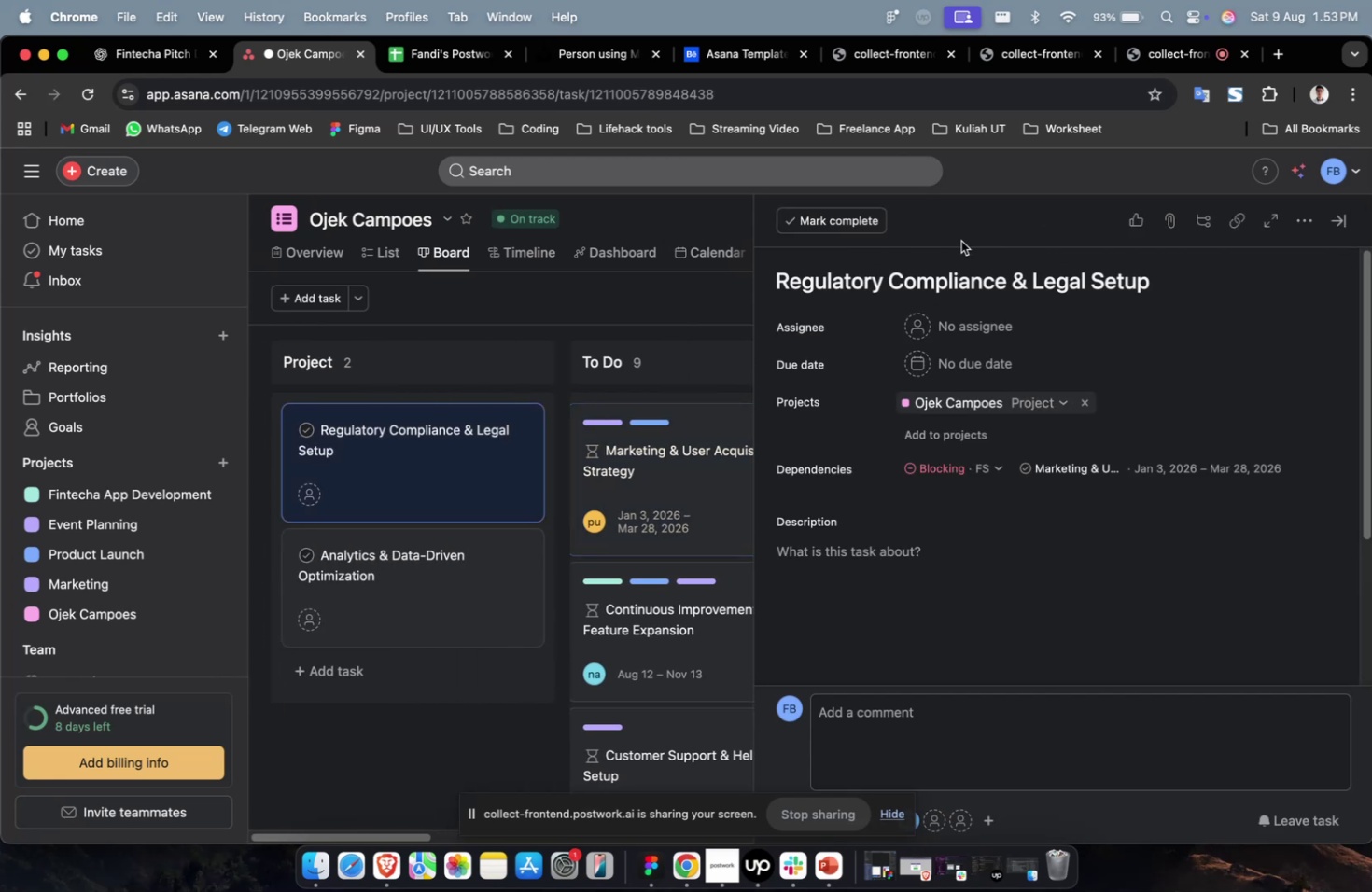 
left_click([954, 264])
 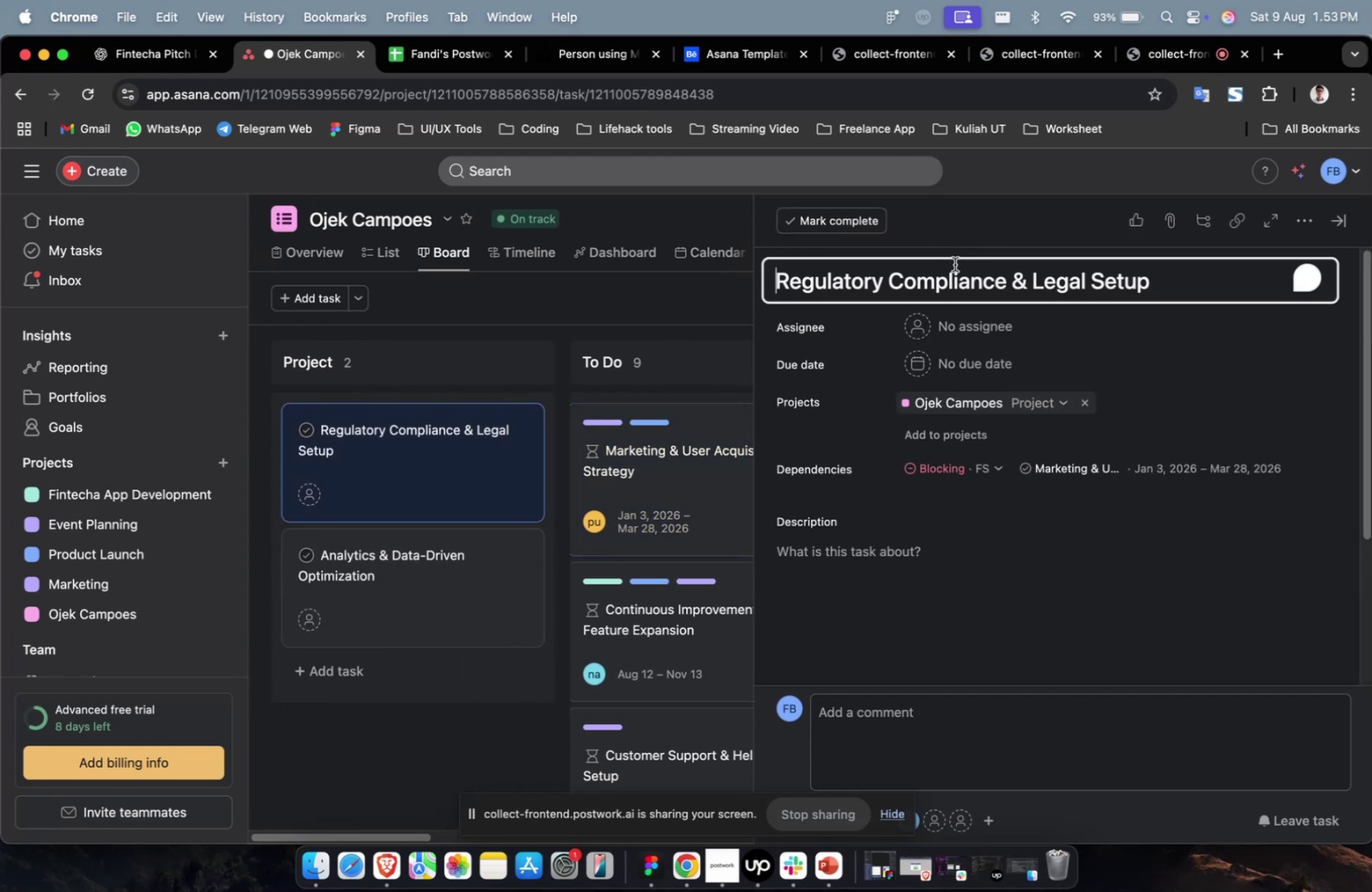 
key(Meta+A)
 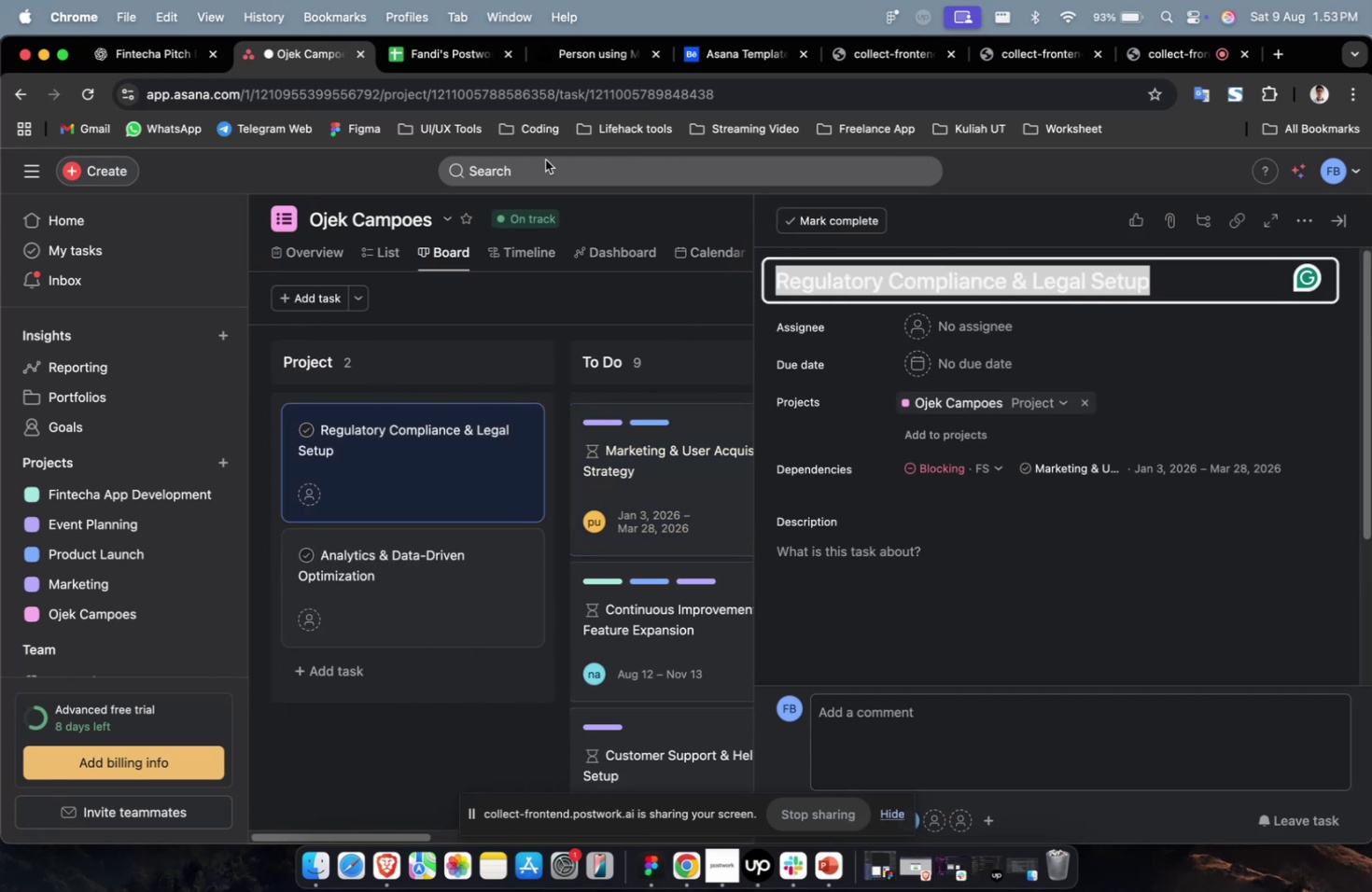 
key(Meta+C)
 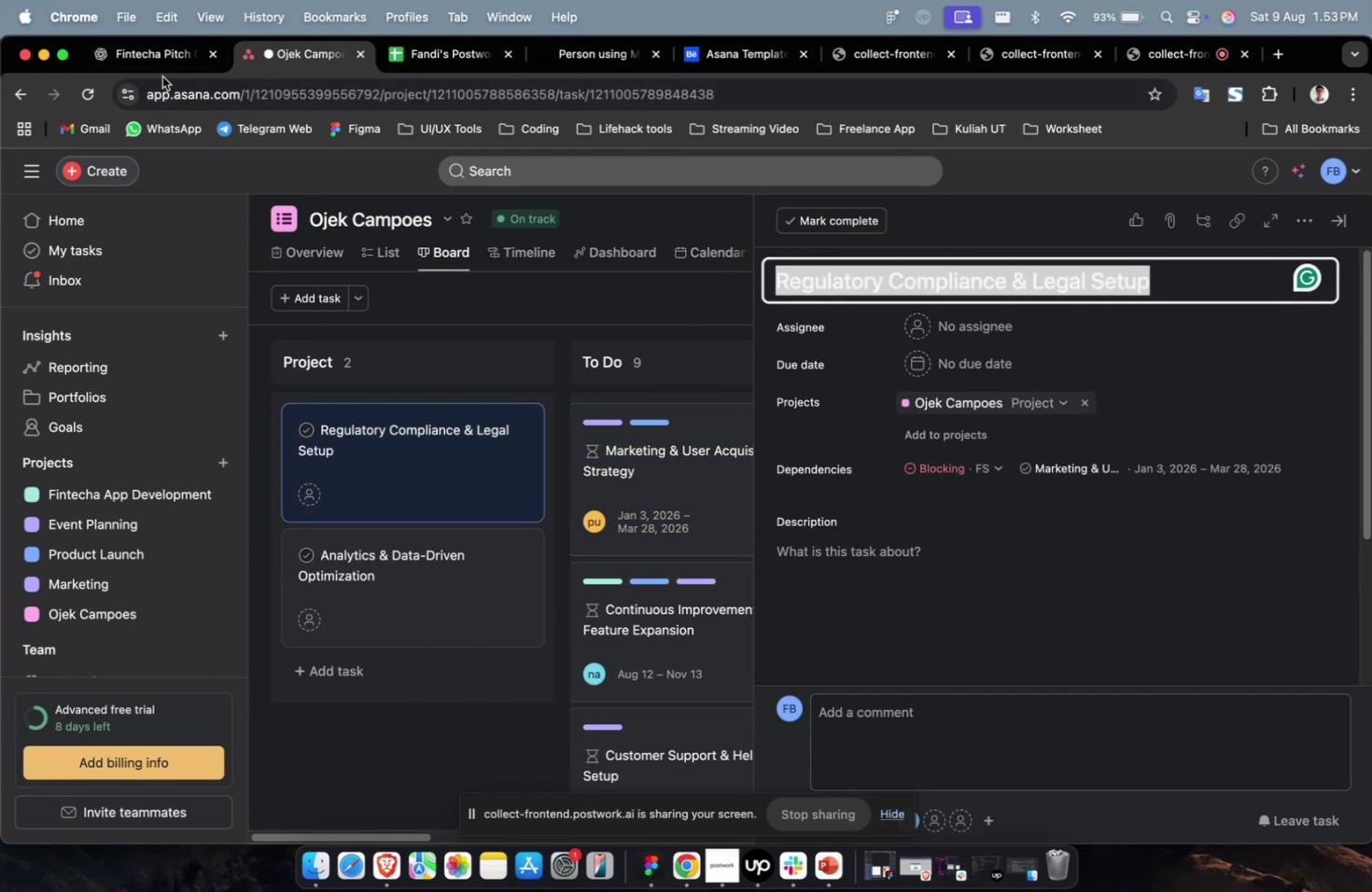 
left_click([157, 68])
 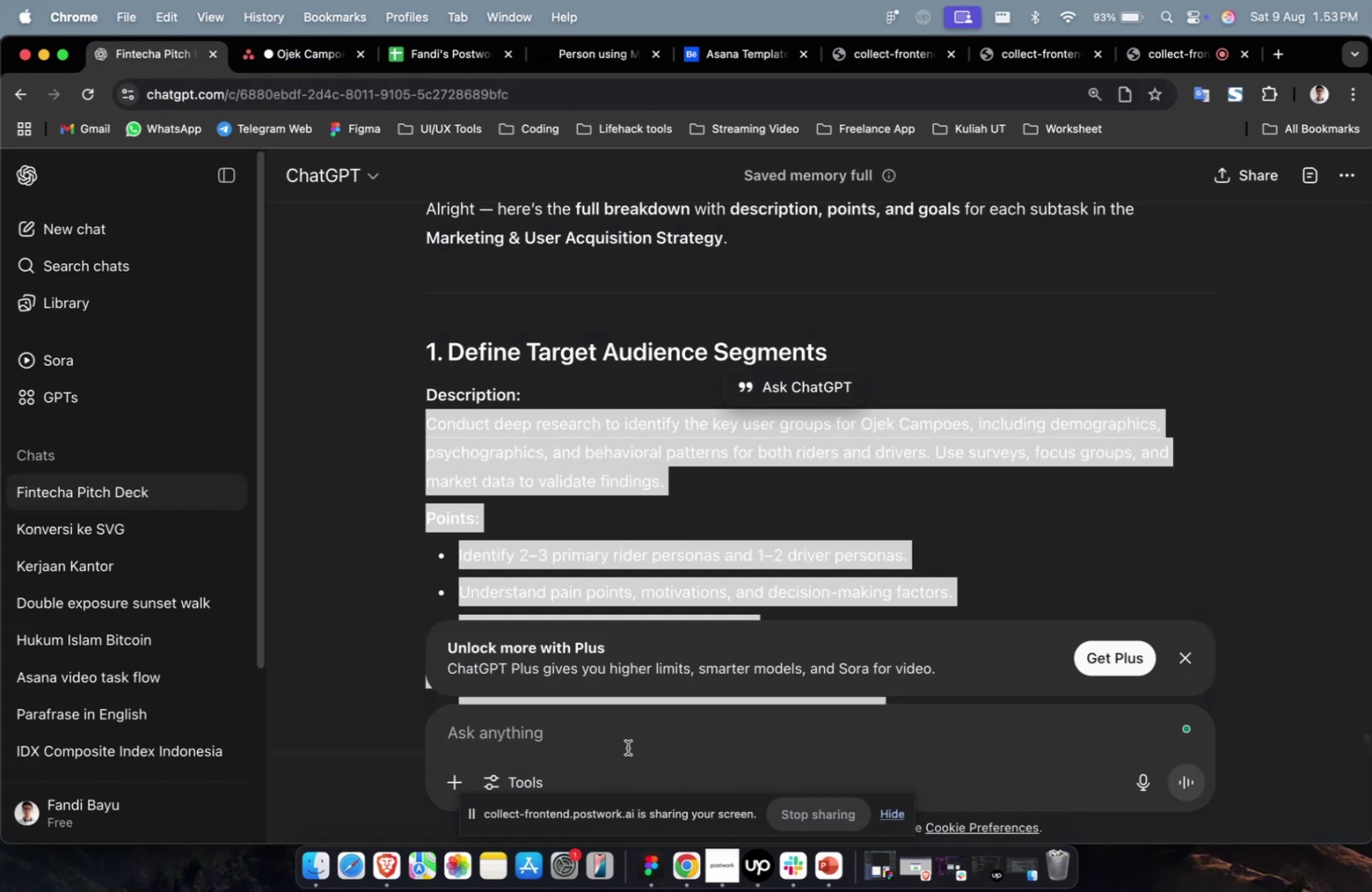 
double_click([627, 747])
 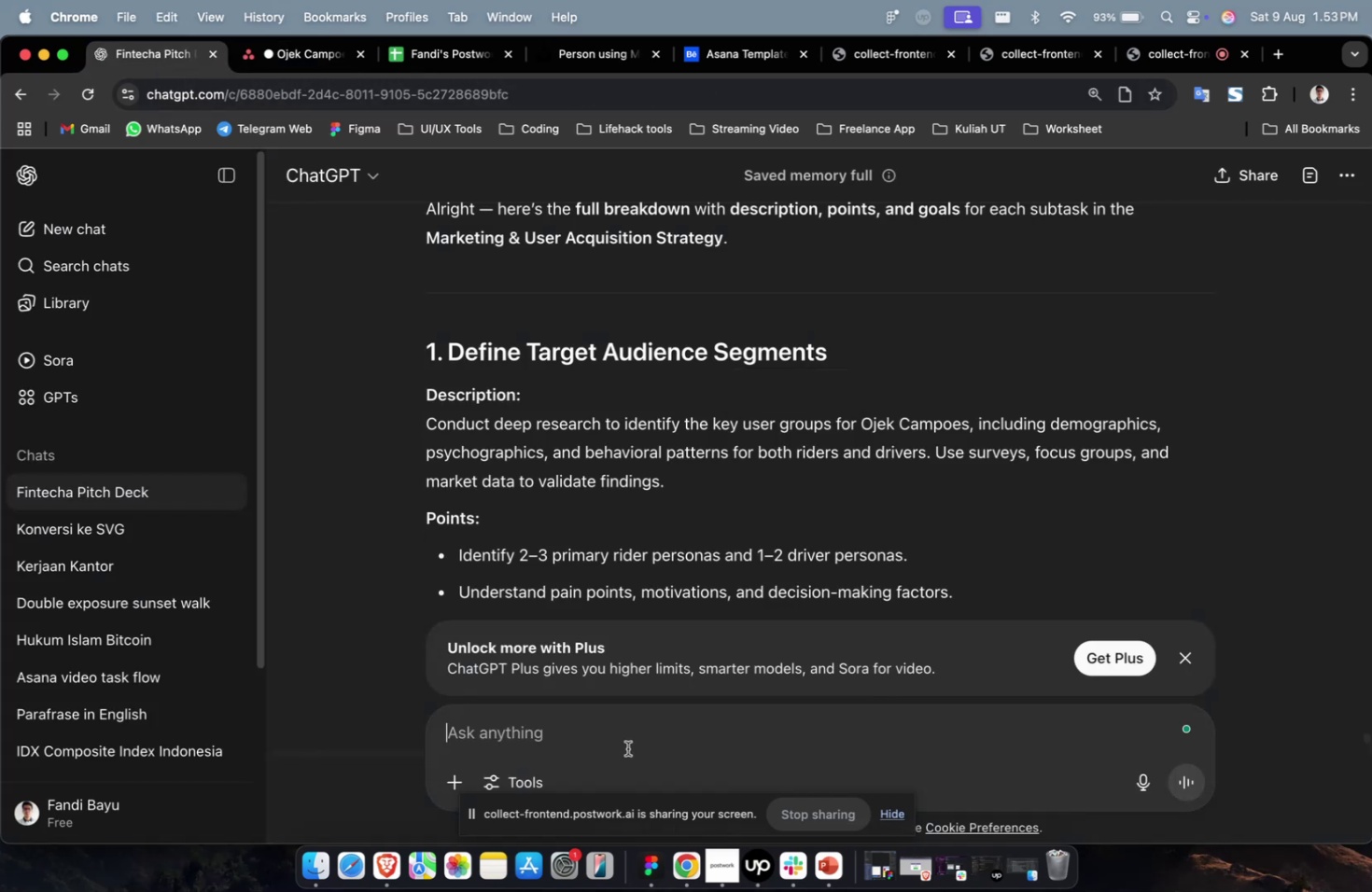 
type(buatkan 10 subtask untuk )
 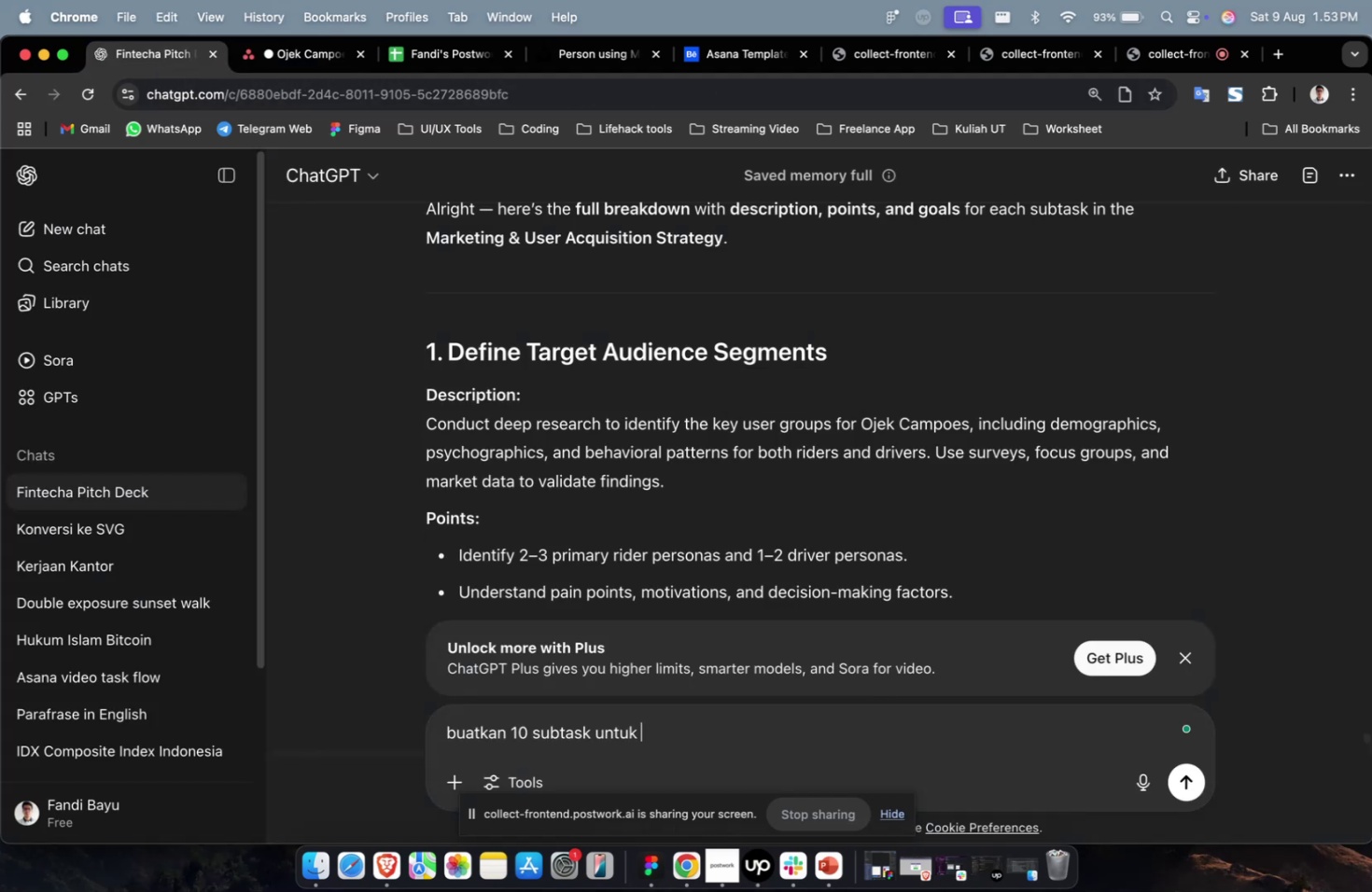 
key(Meta+CommandLeft)
 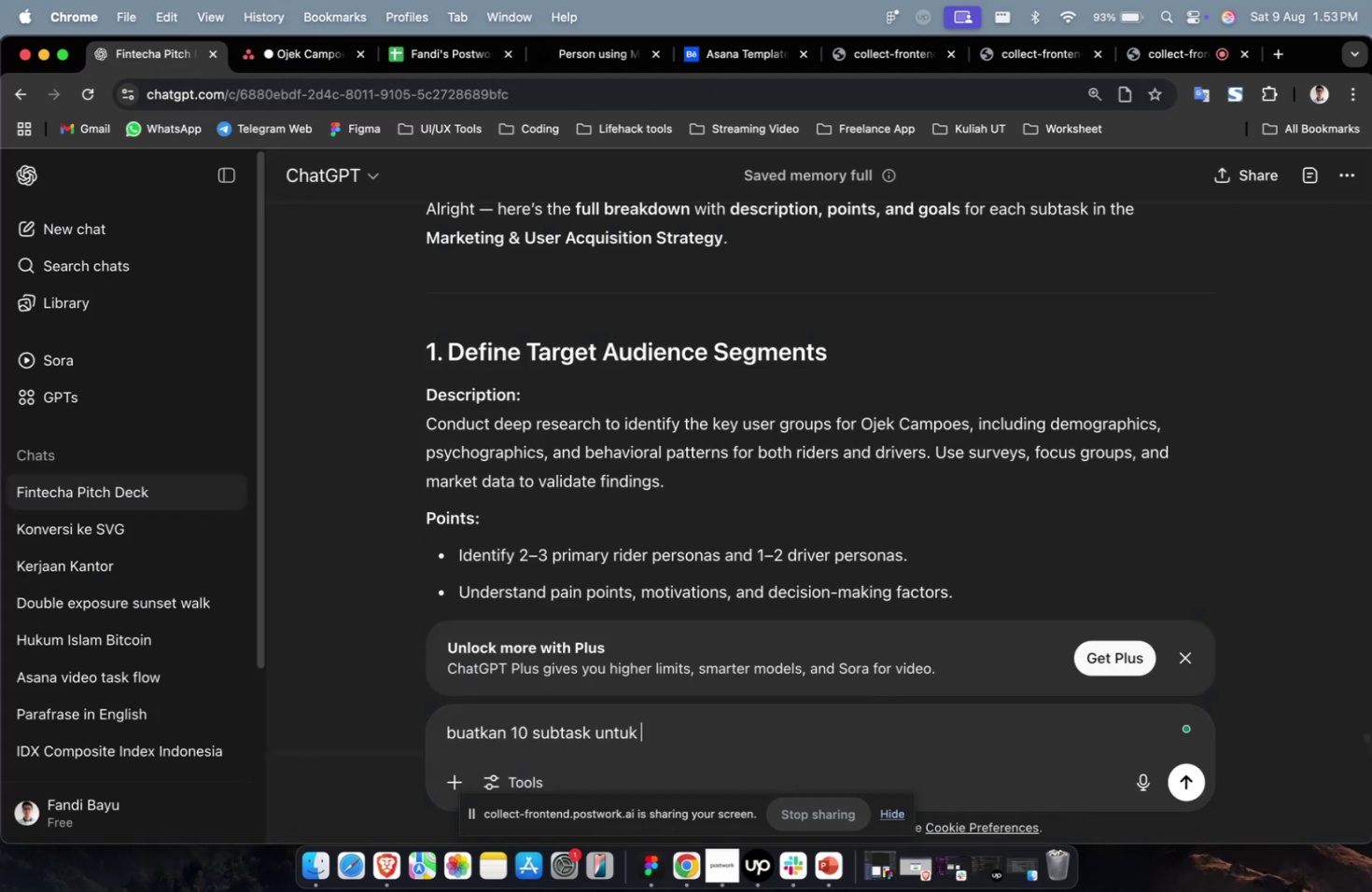 
key(Meta+V)
 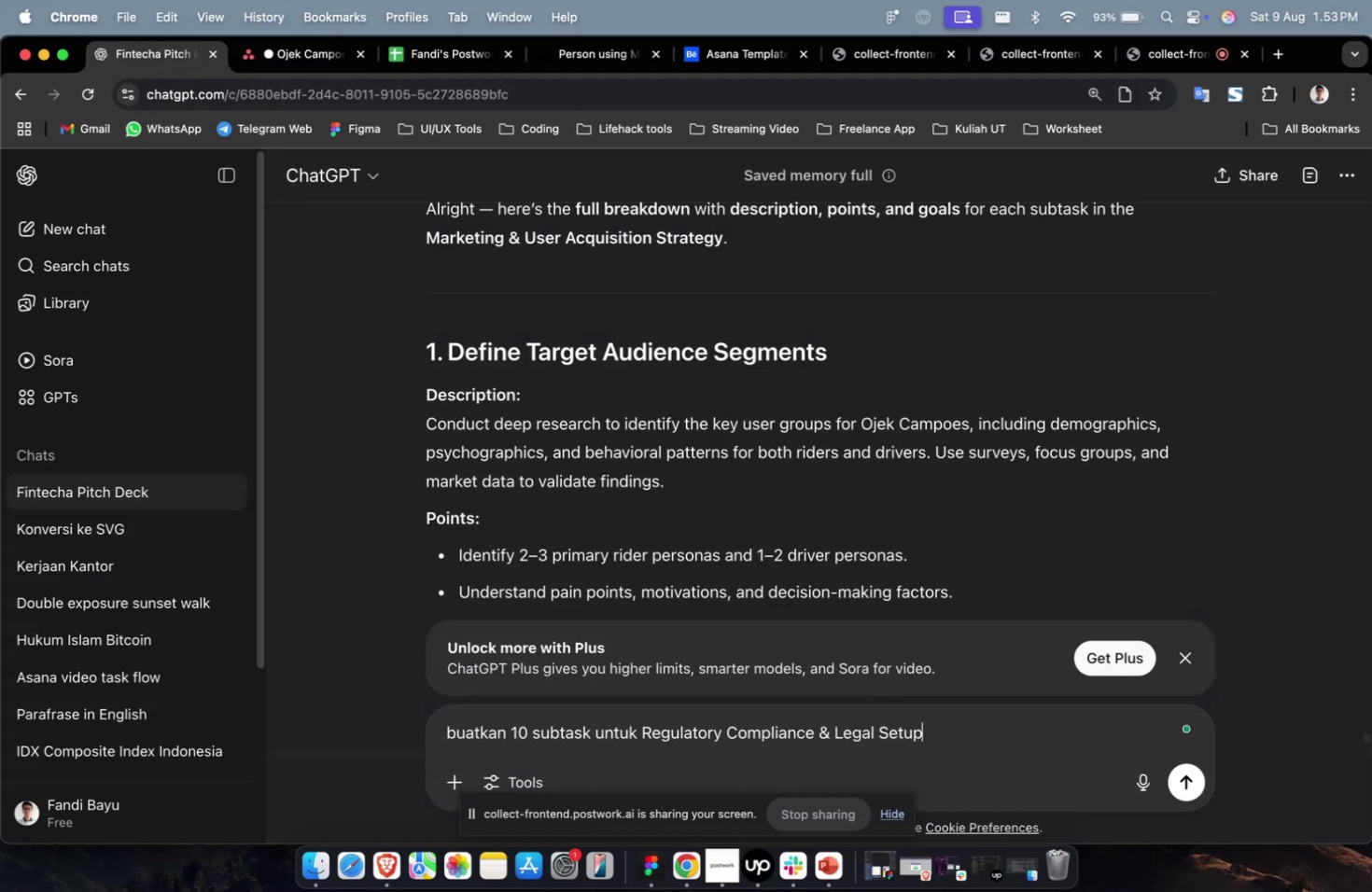 
key(Enter)
 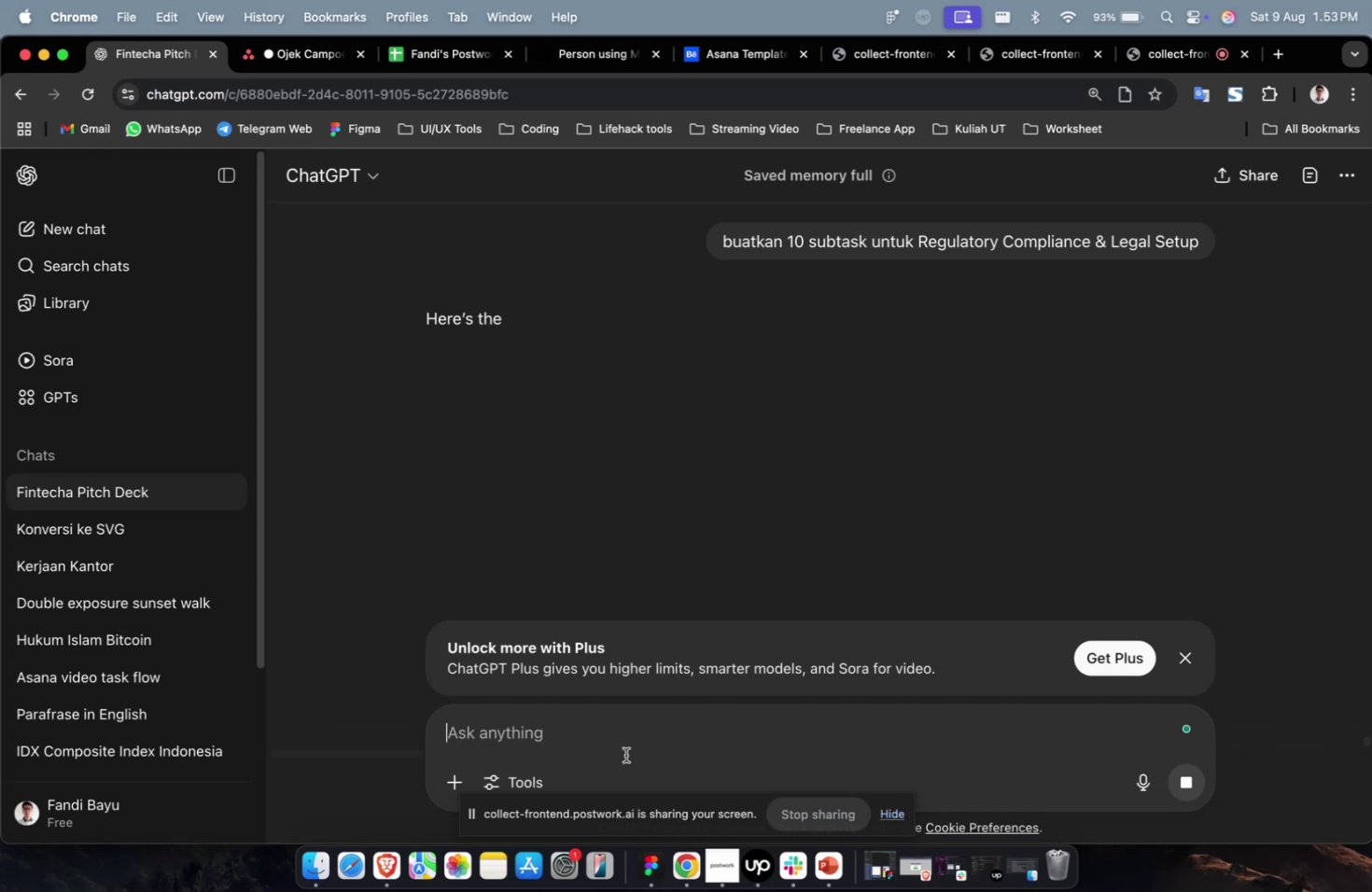 
wait(34.28)
 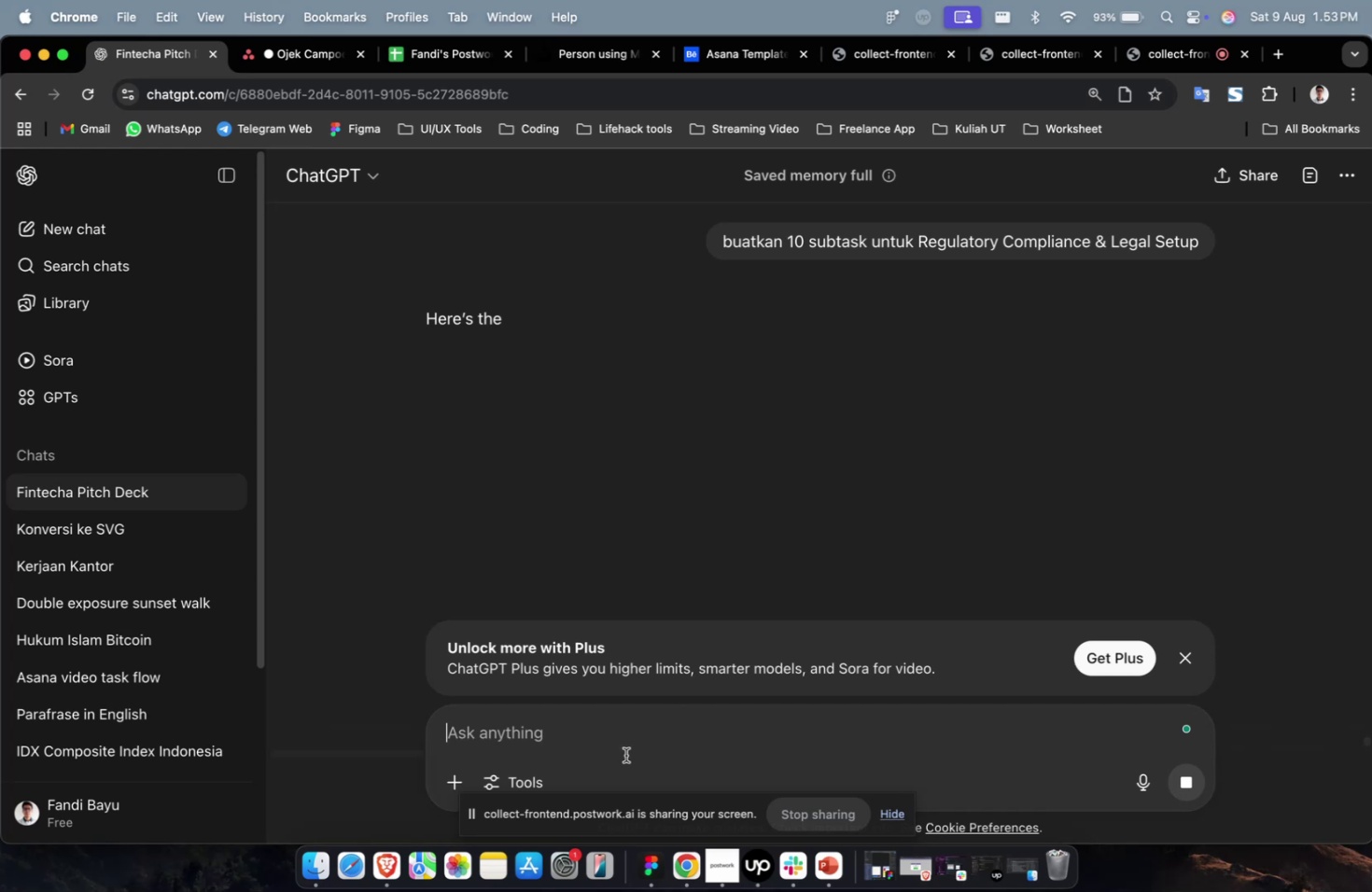 
scroll: coordinate [651, 574], scroll_direction: down, amount: 13.0
 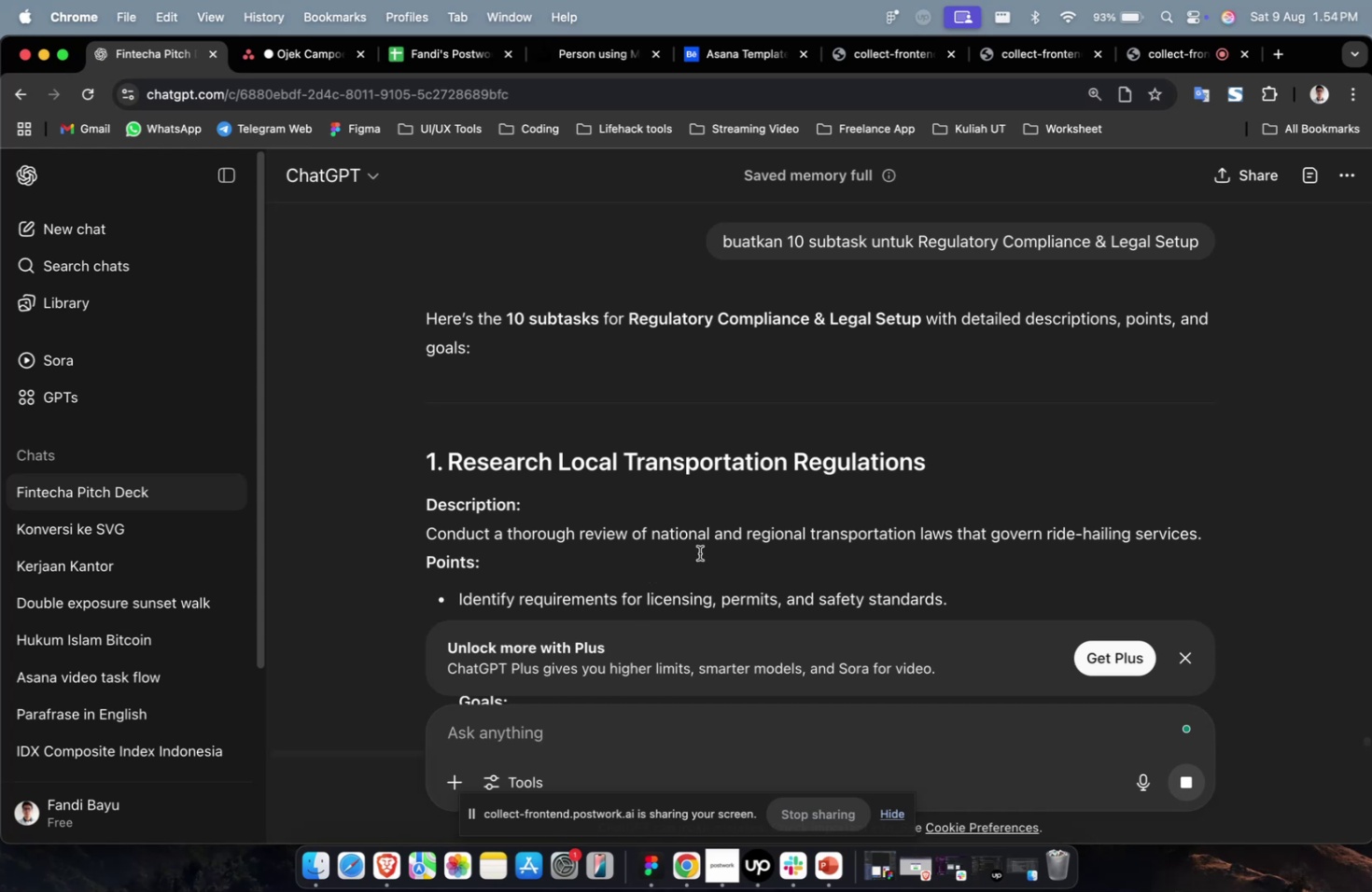 
left_click([700, 548])
 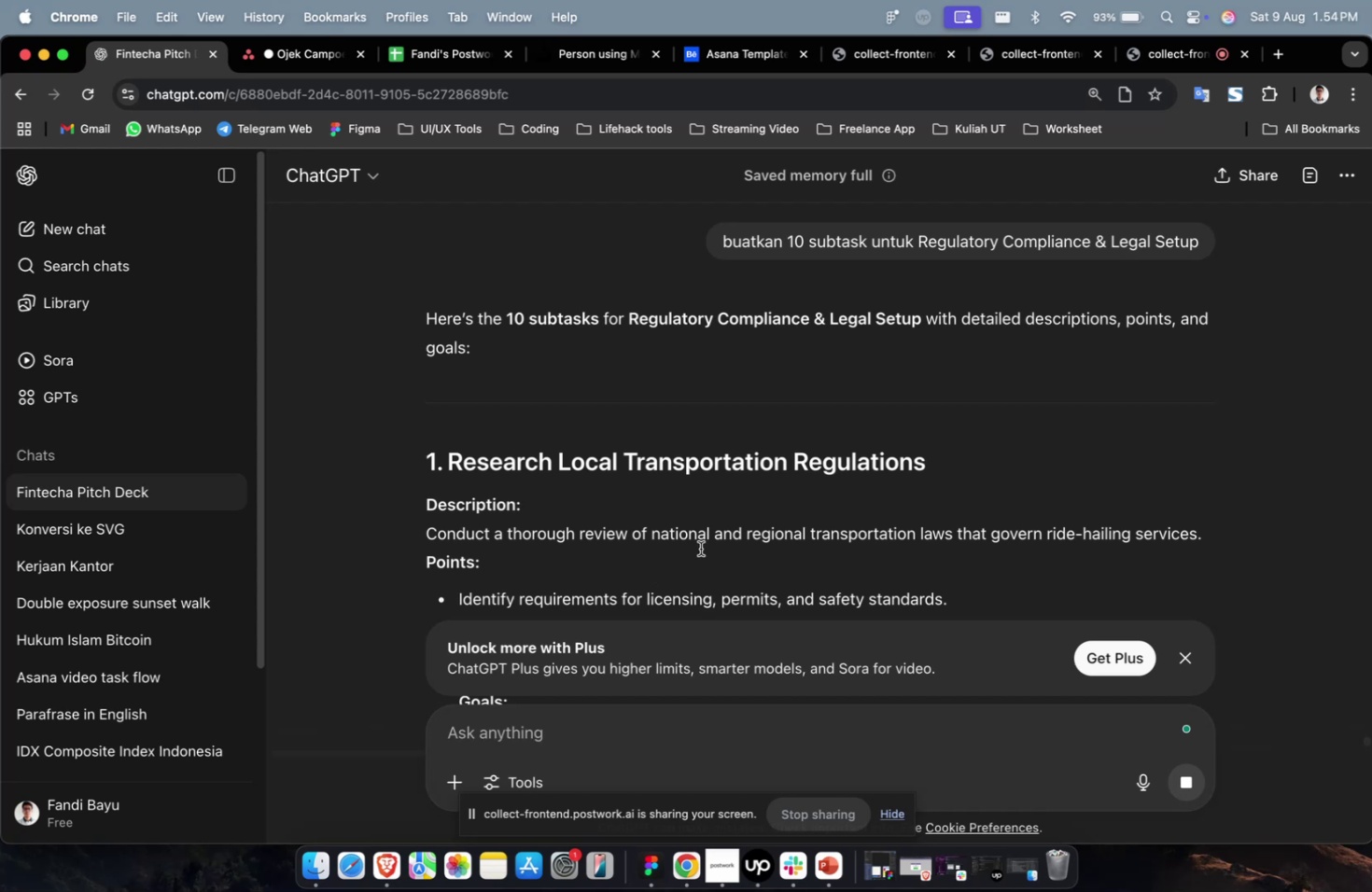 
wait(15.43)
 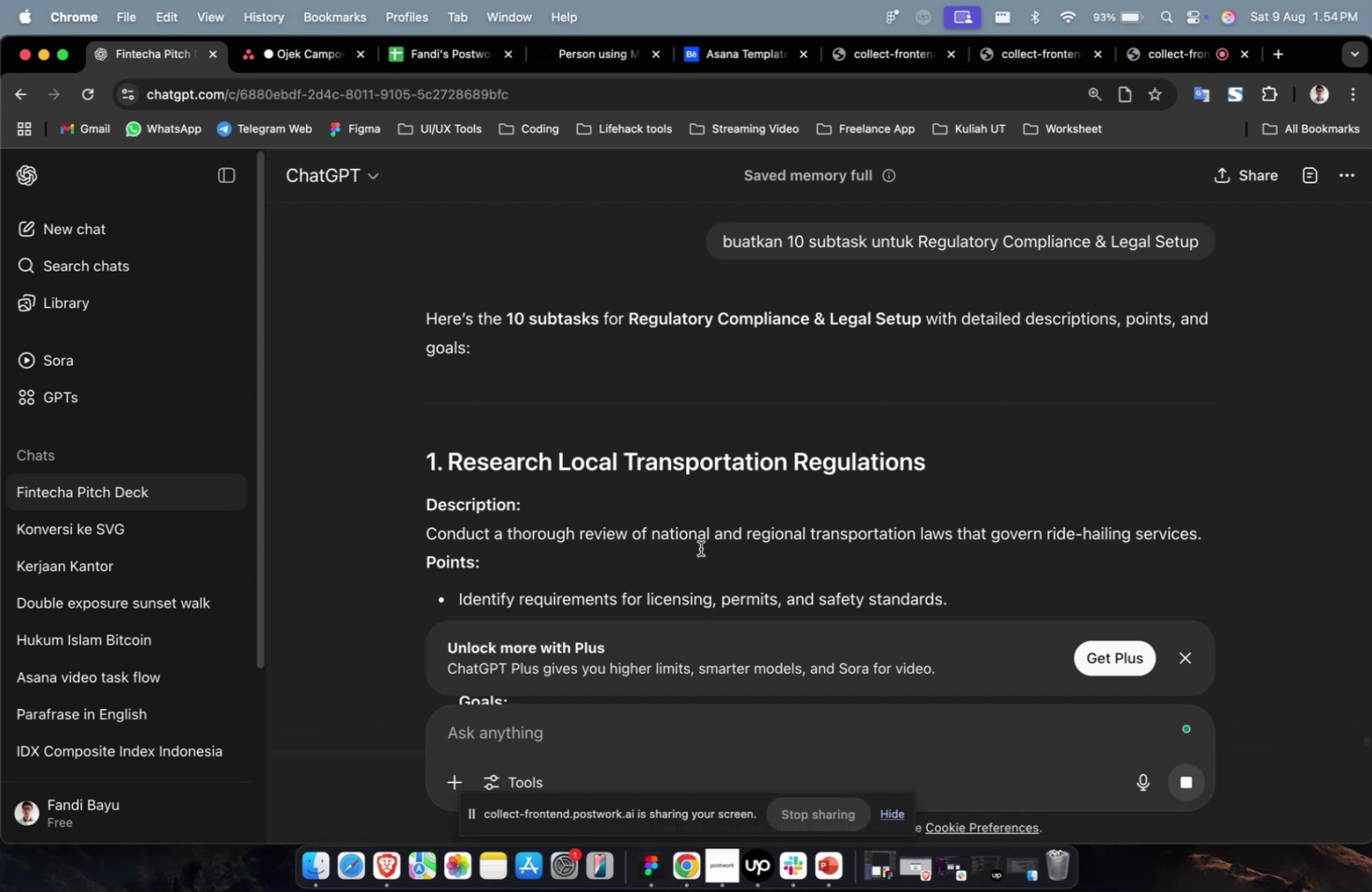 
scroll: coordinate [816, 314], scroll_direction: down, amount: 9.0
 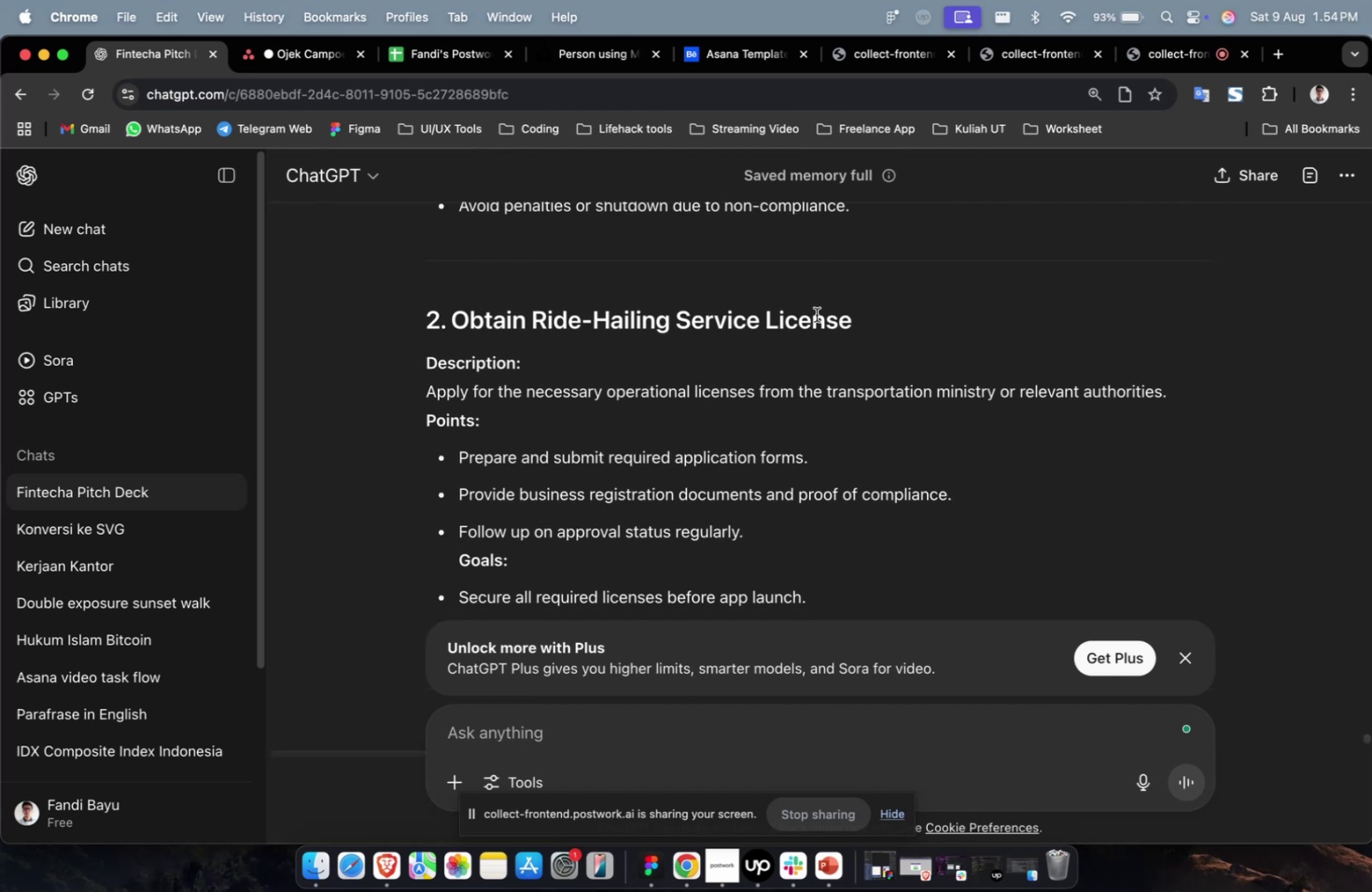 
wait(8.97)
 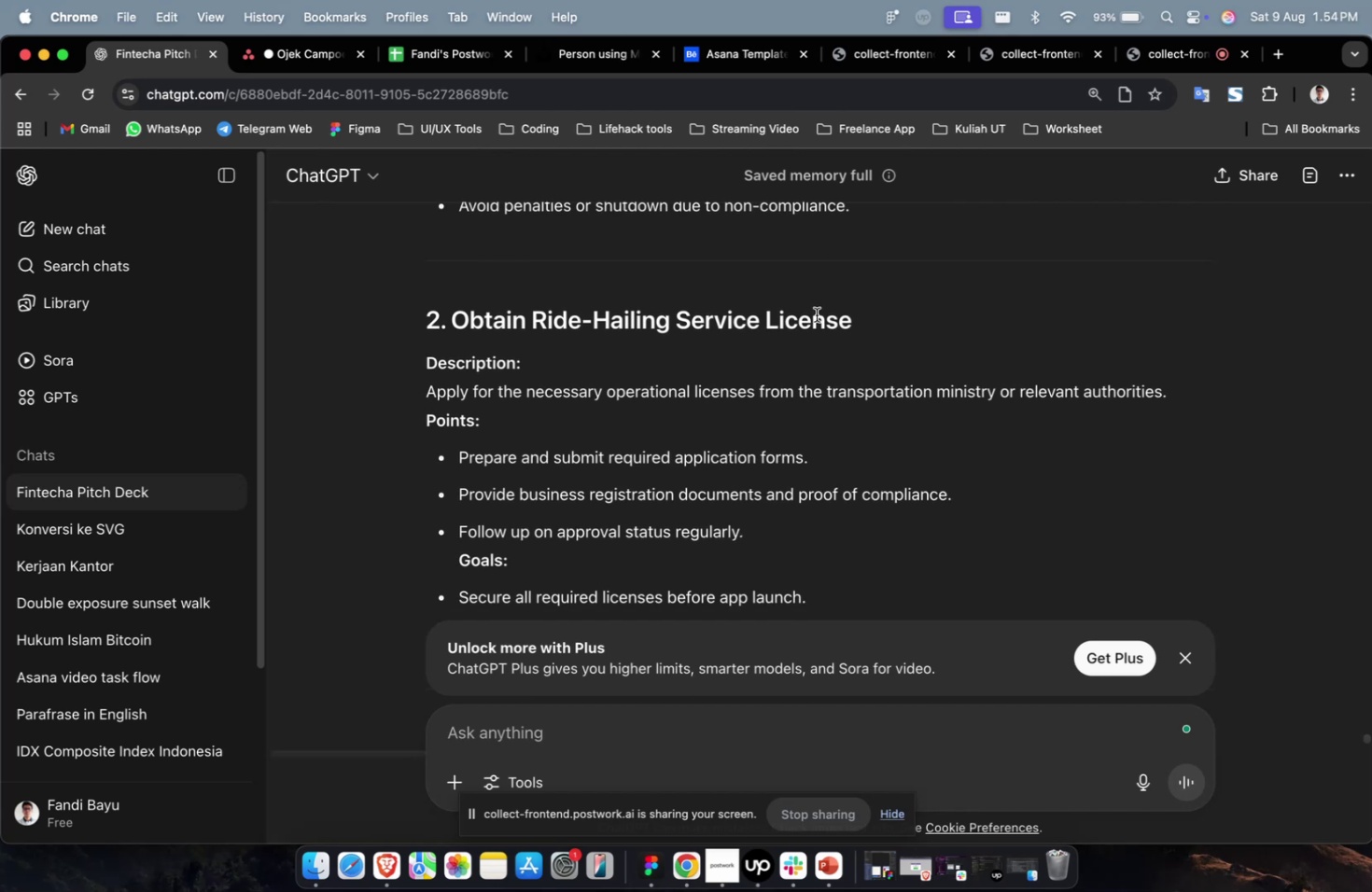 
scroll: coordinate [786, 300], scroll_direction: down, amount: 3.0
 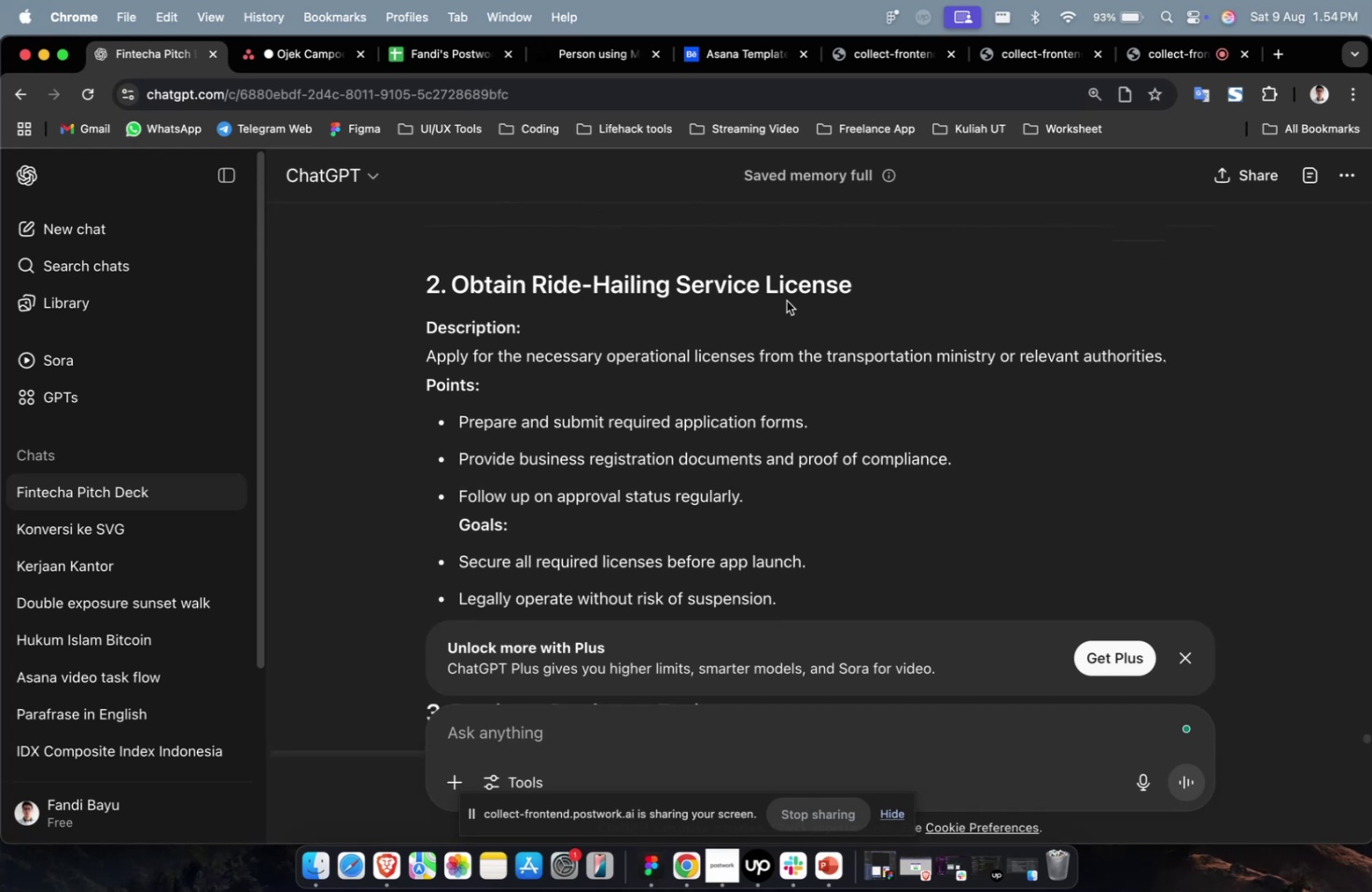 
wait(11.64)
 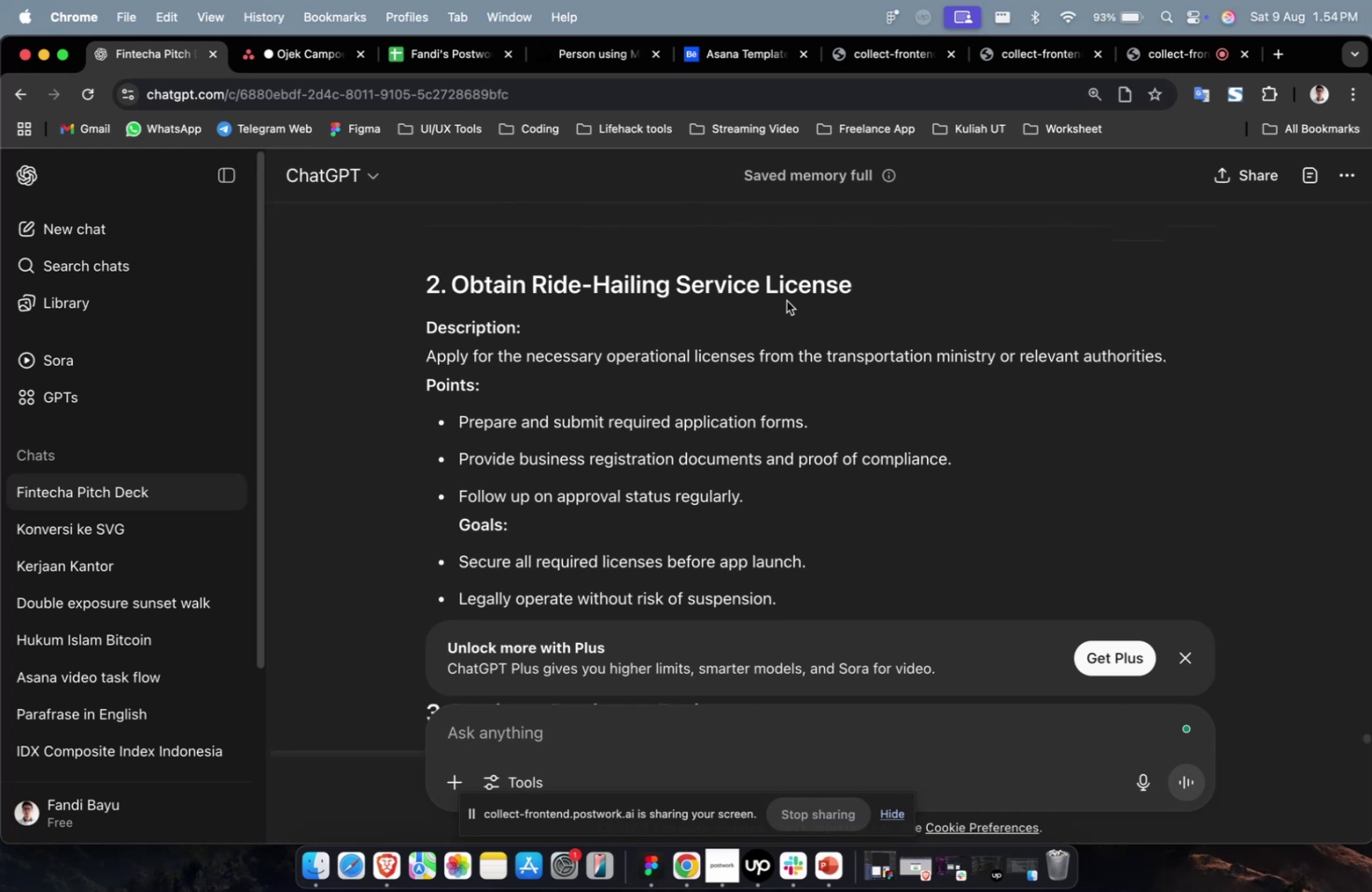 
scroll: coordinate [786, 300], scroll_direction: down, amount: 2.0
 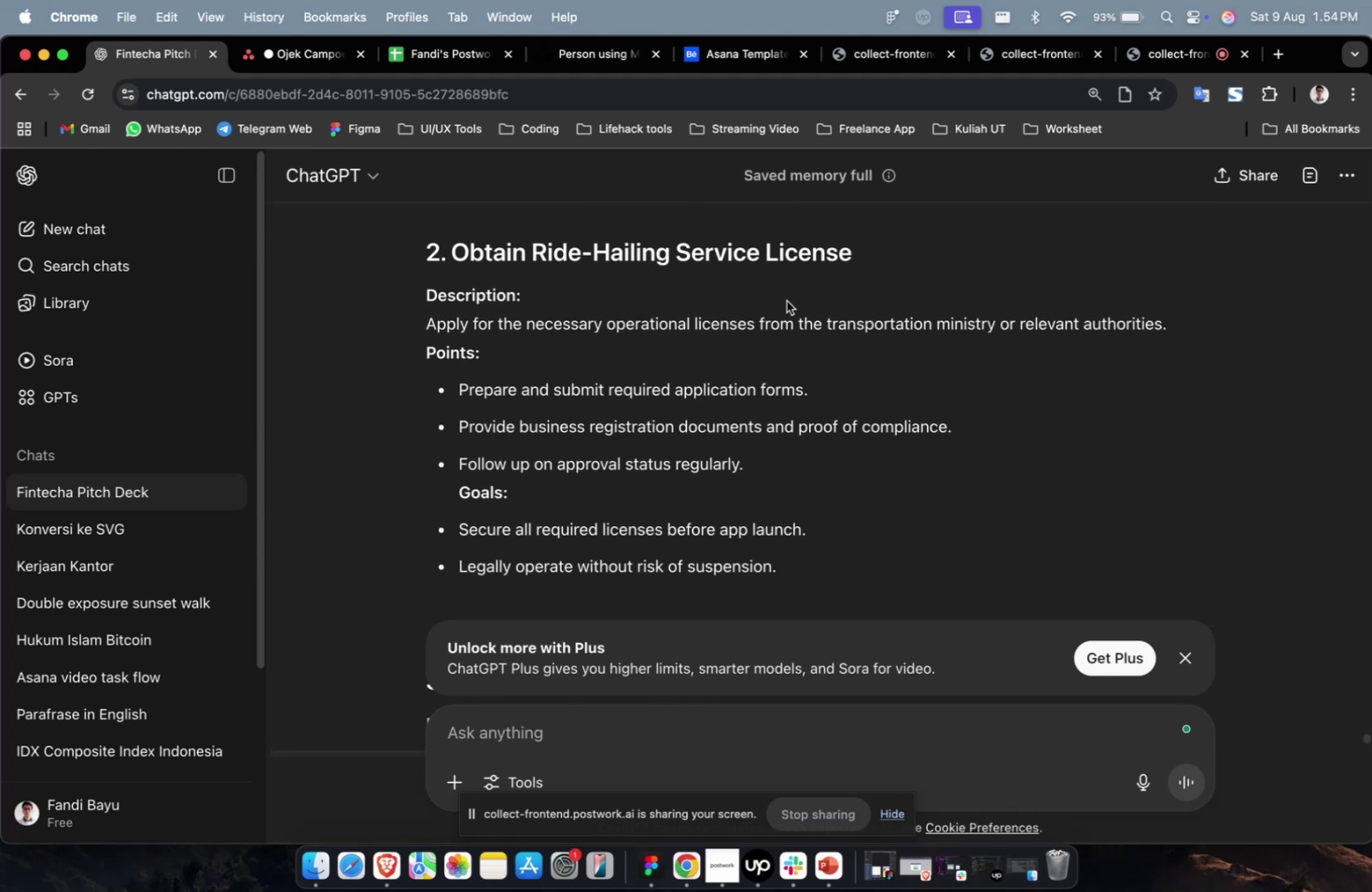 
scroll: coordinate [762, 310], scroll_direction: up, amount: 16.0
 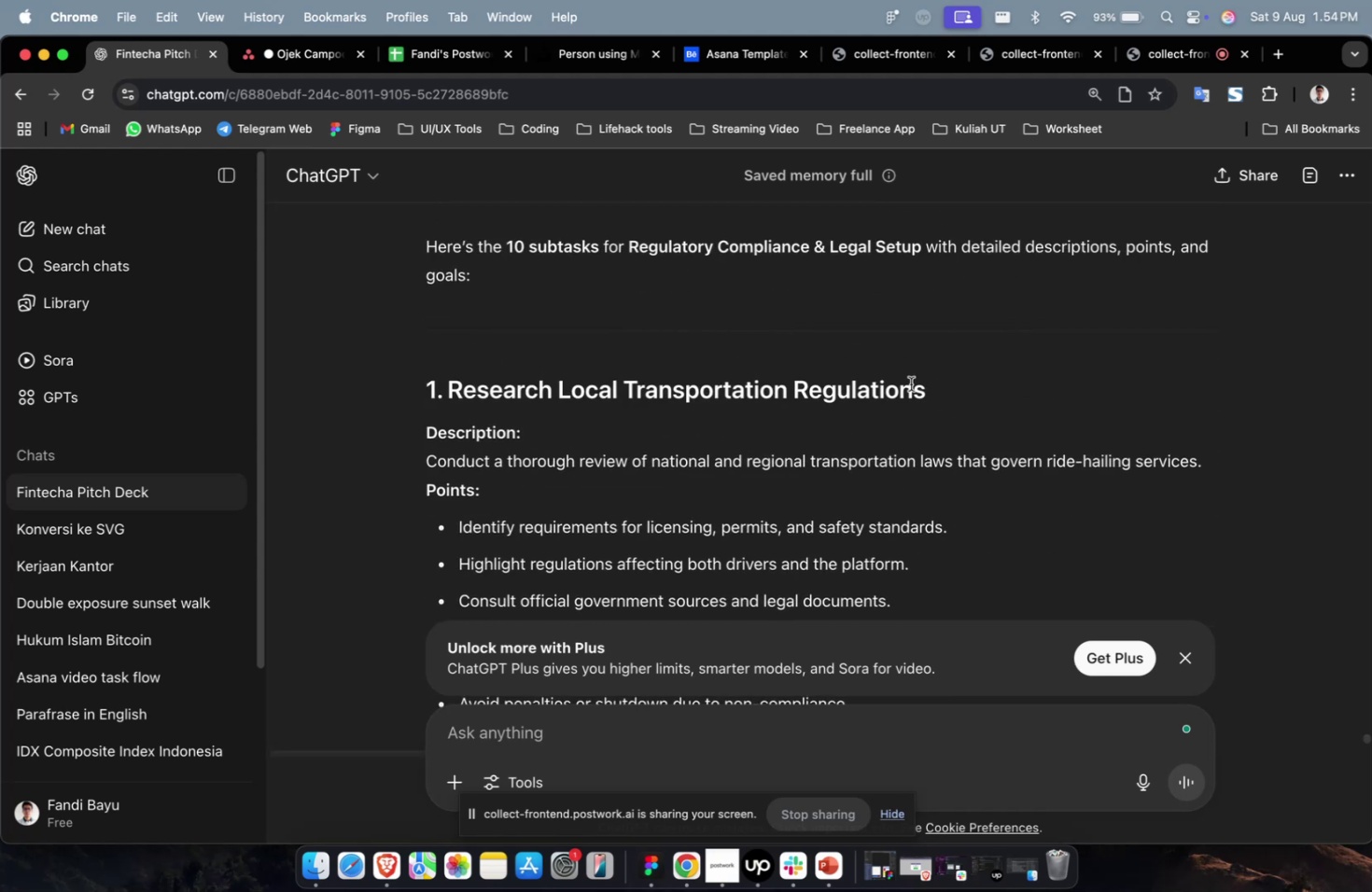 
left_click_drag(start_coordinate=[945, 392], to_coordinate=[446, 398])
 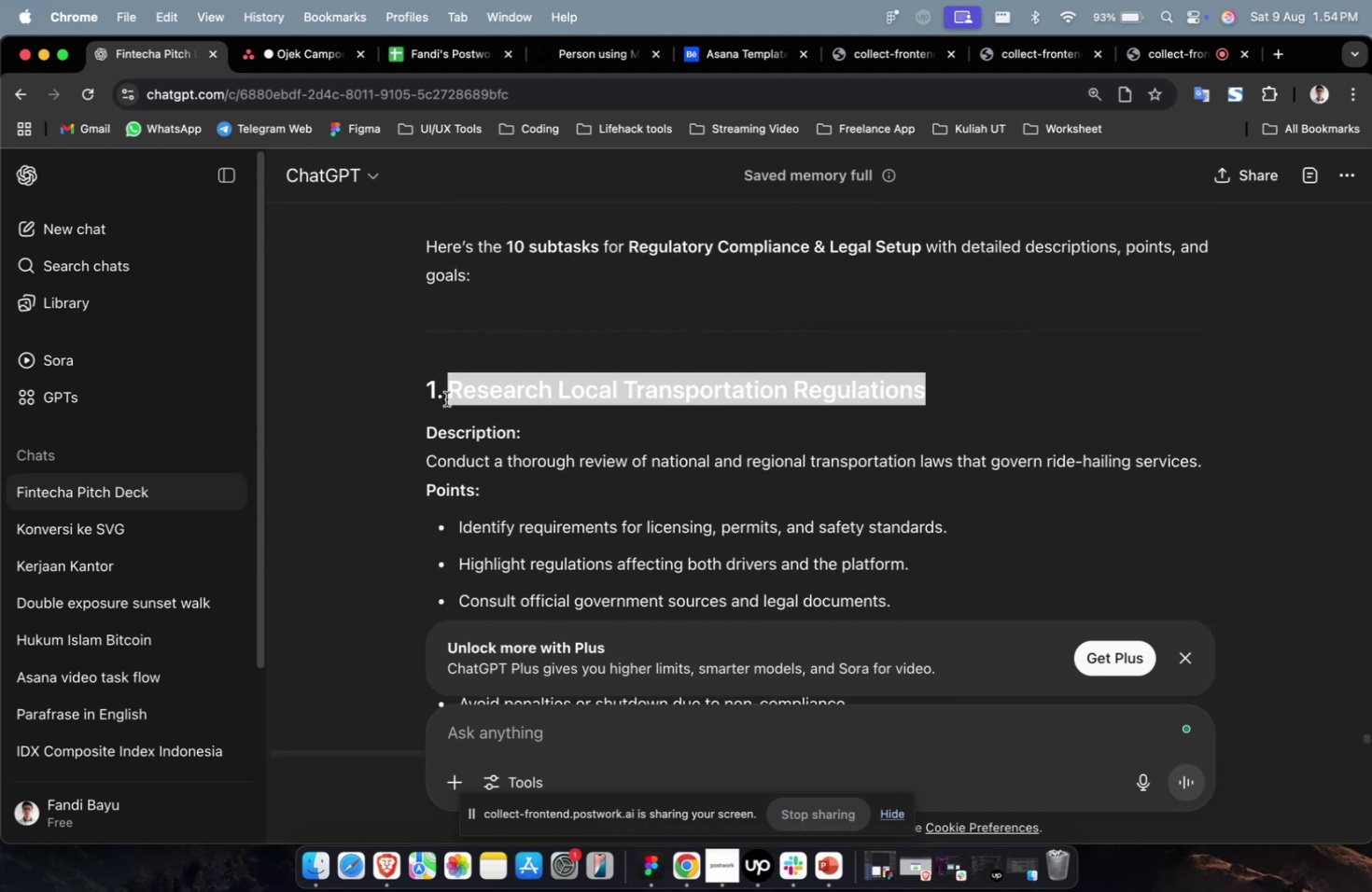 
key(Meta+C)
 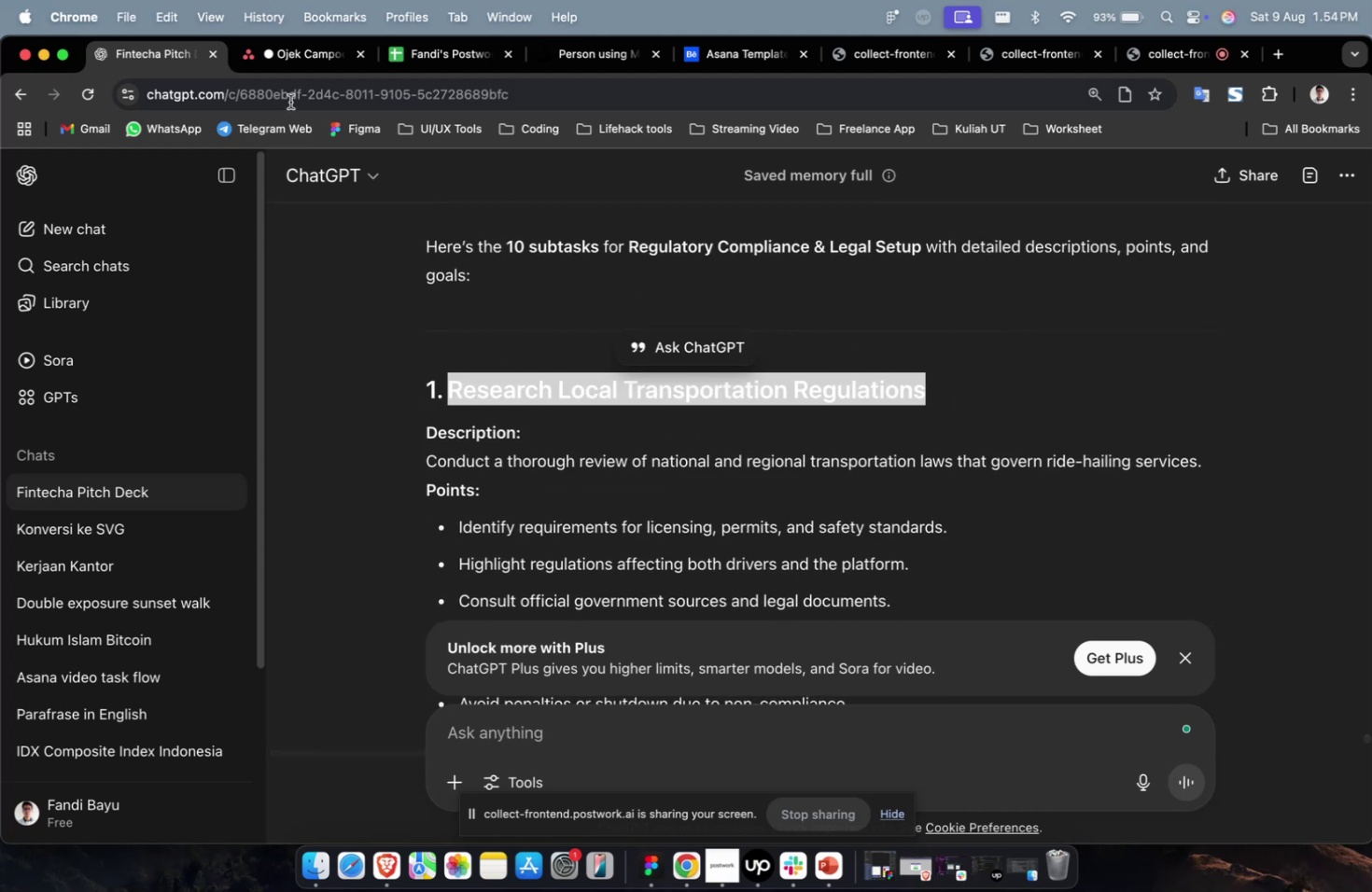 
key(Meta+C)
 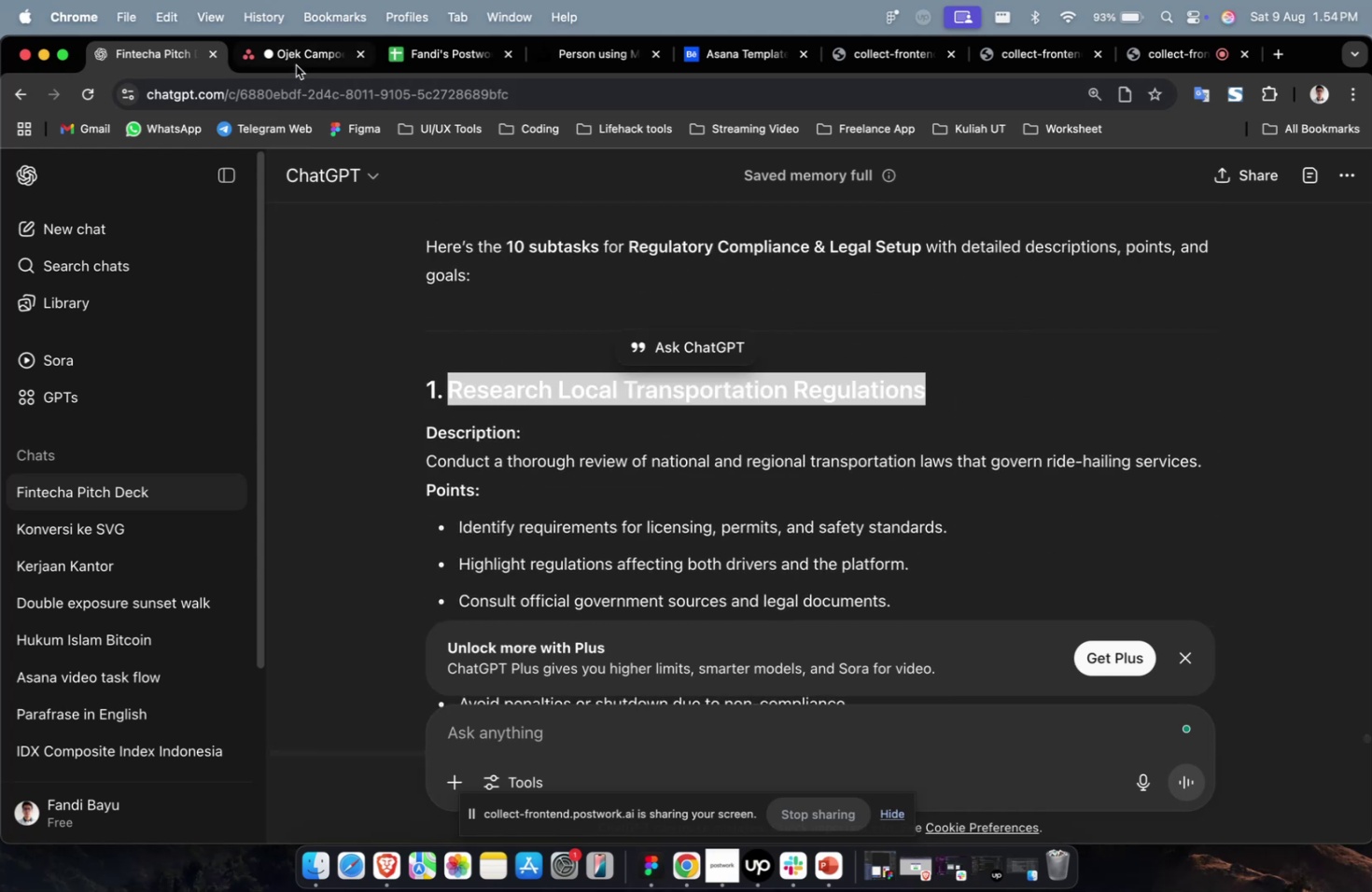 
left_click([296, 65])
 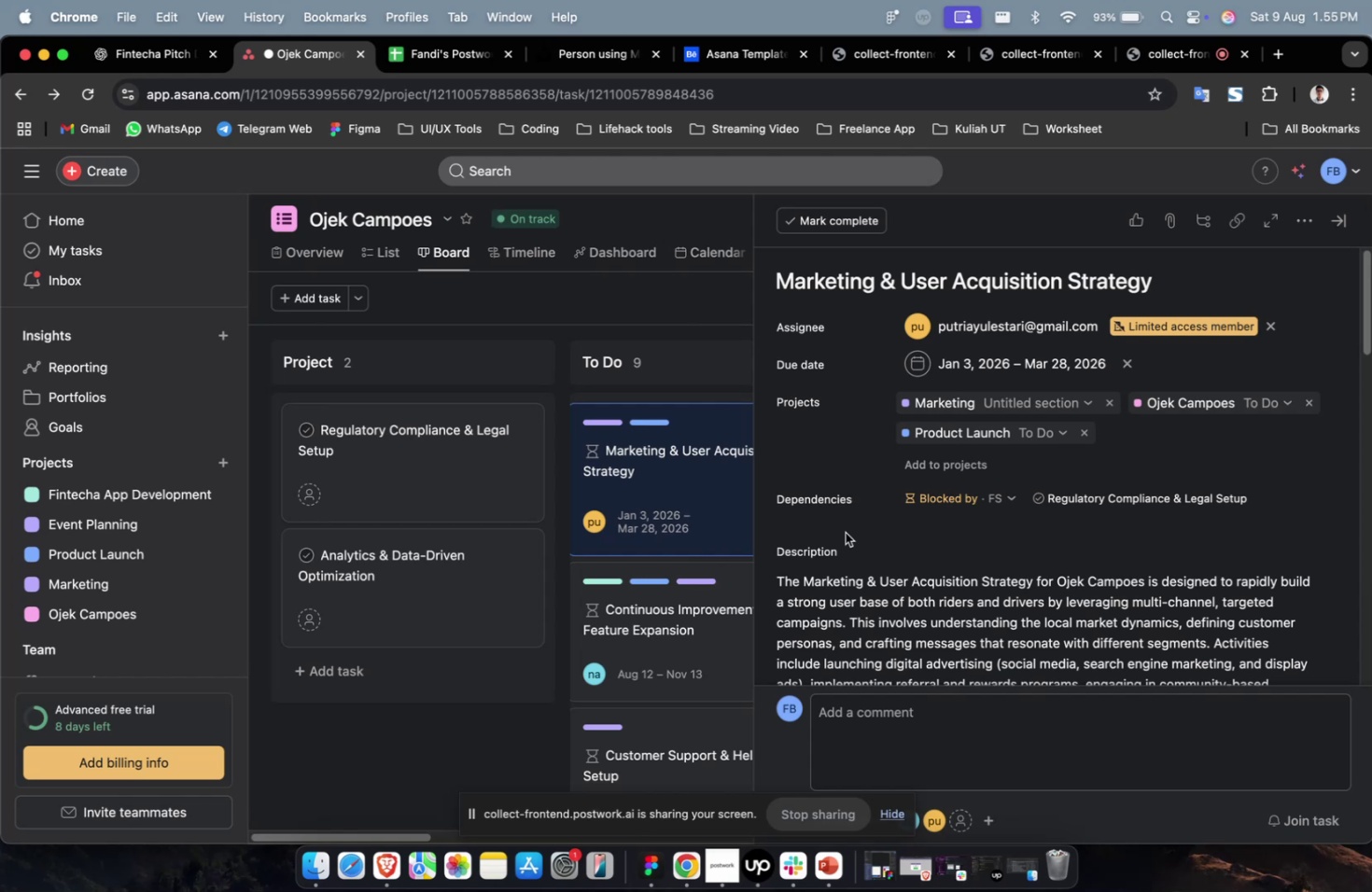 
wait(38.58)
 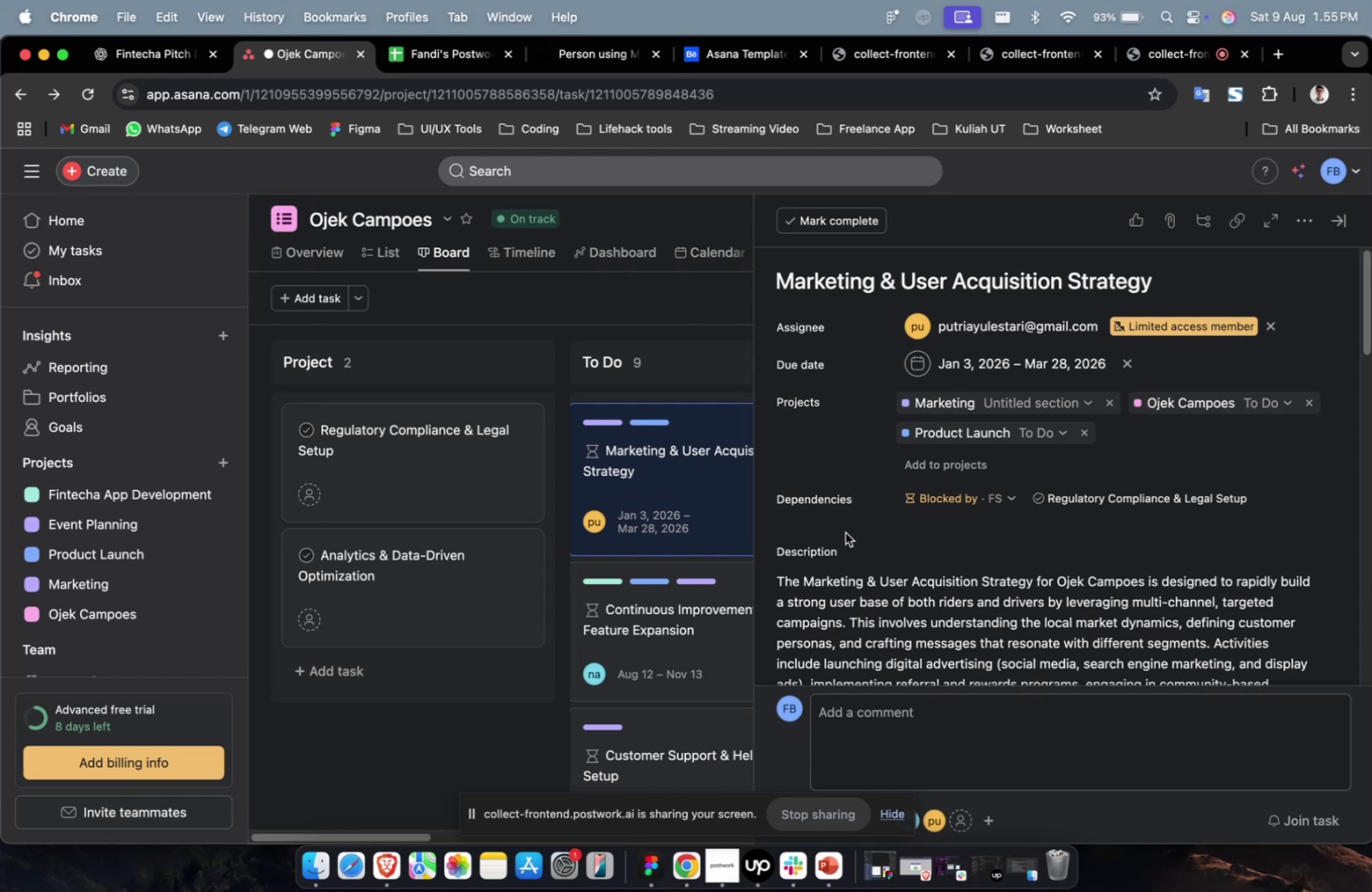 
scroll: coordinate [882, 472], scroll_direction: down, amount: 26.0
 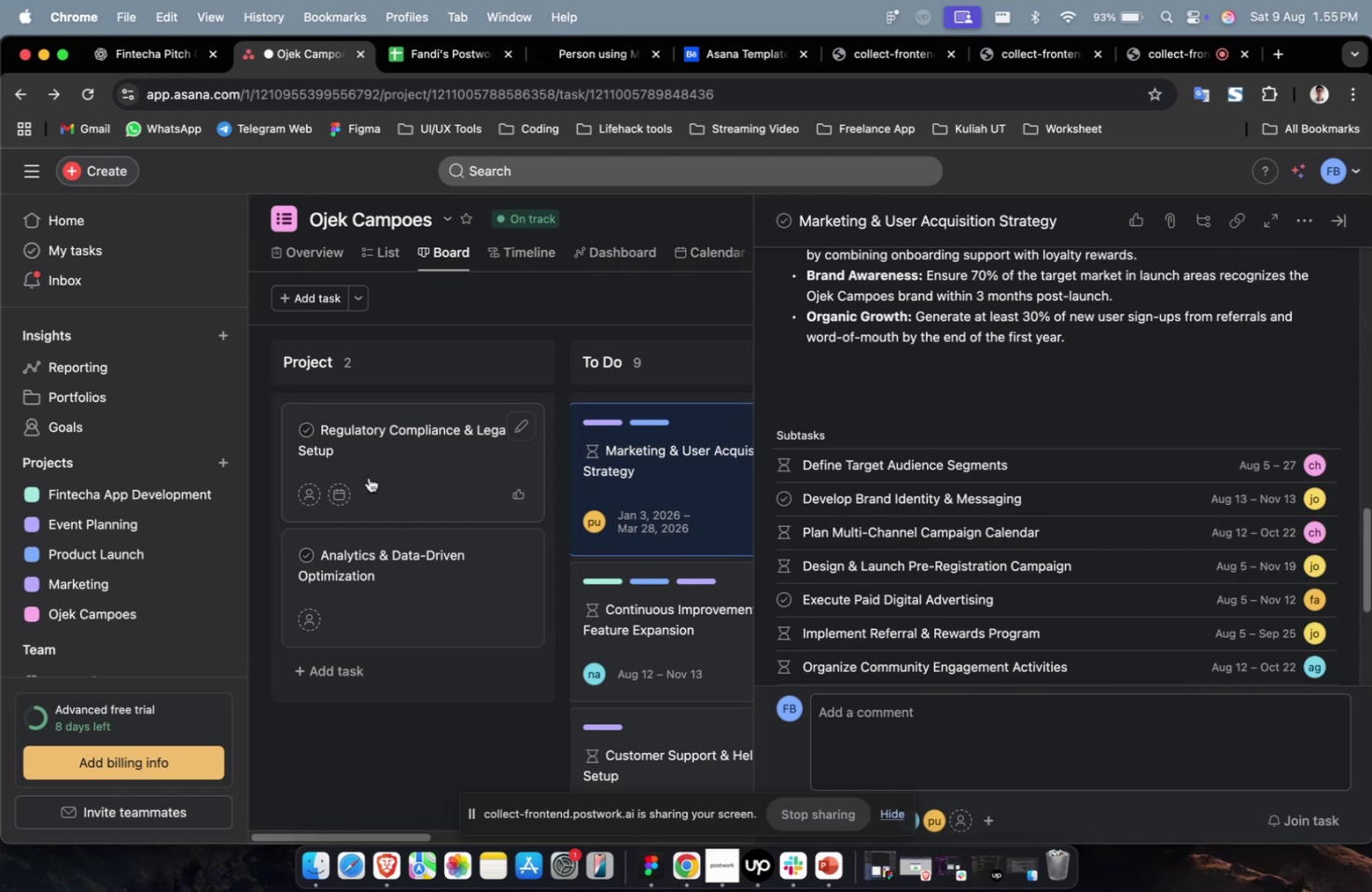 
left_click([365, 446])
 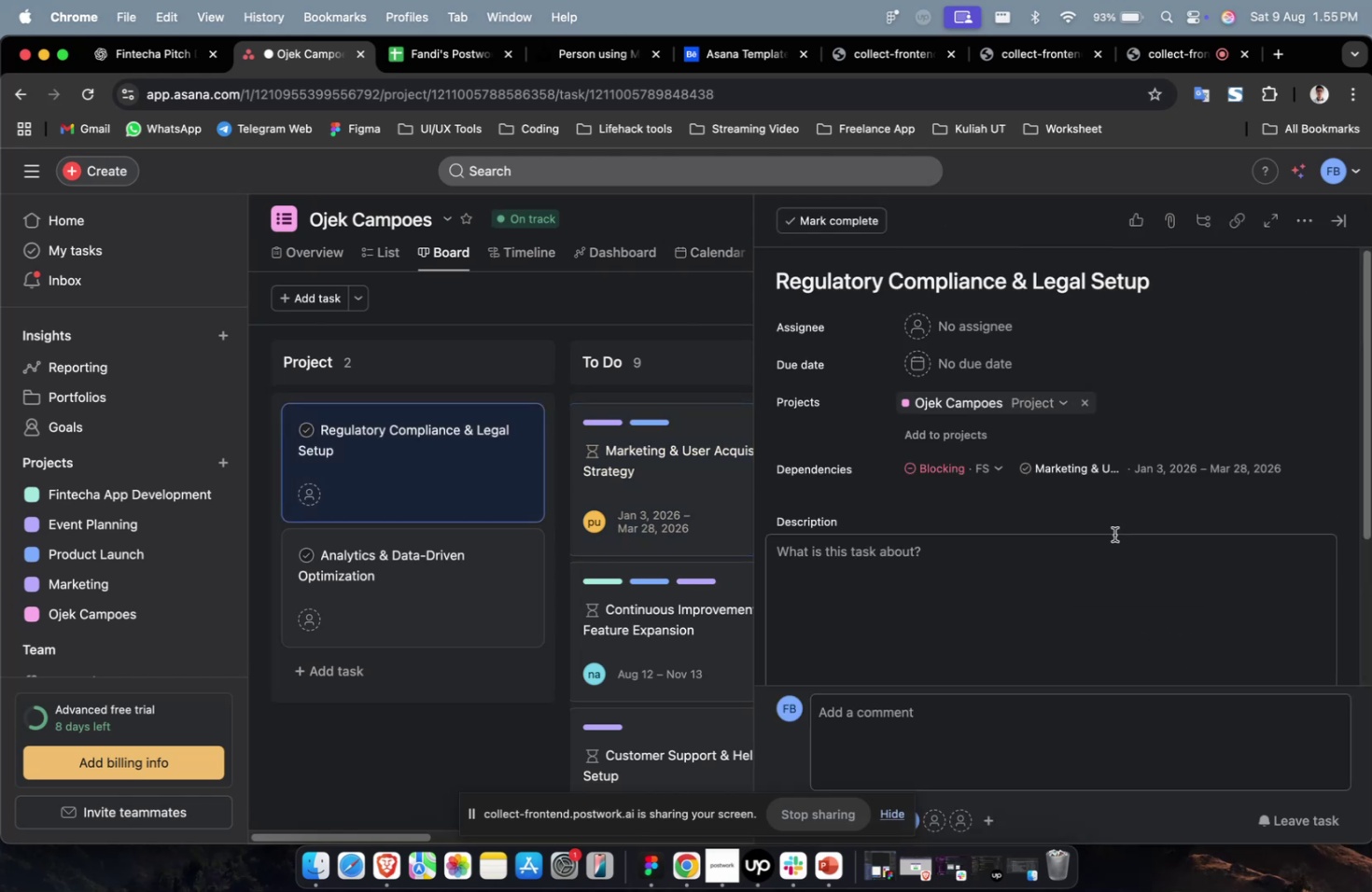 
scroll: coordinate [1119, 532], scroll_direction: down, amount: 25.0
 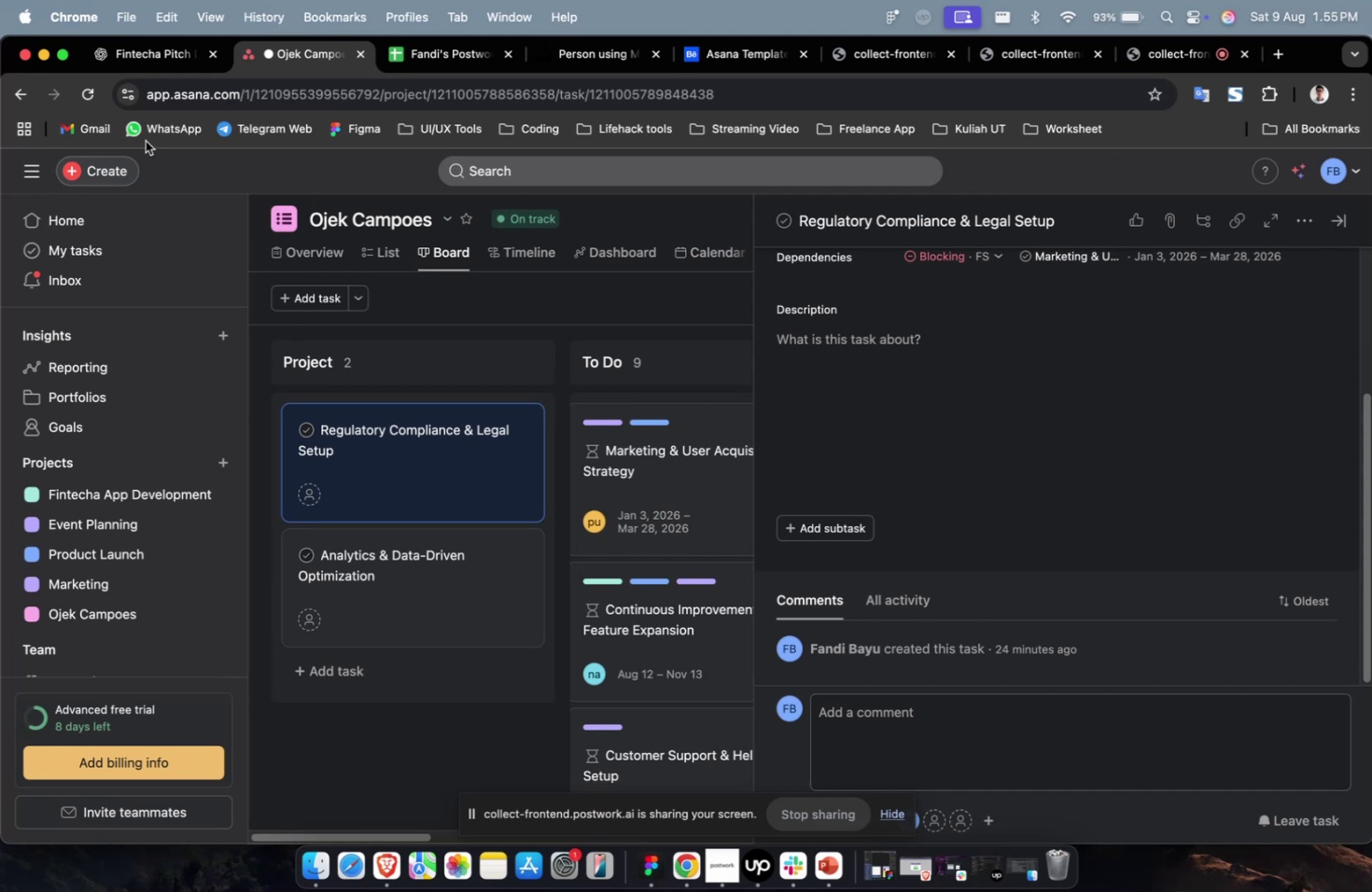 
left_click([140, 68])
 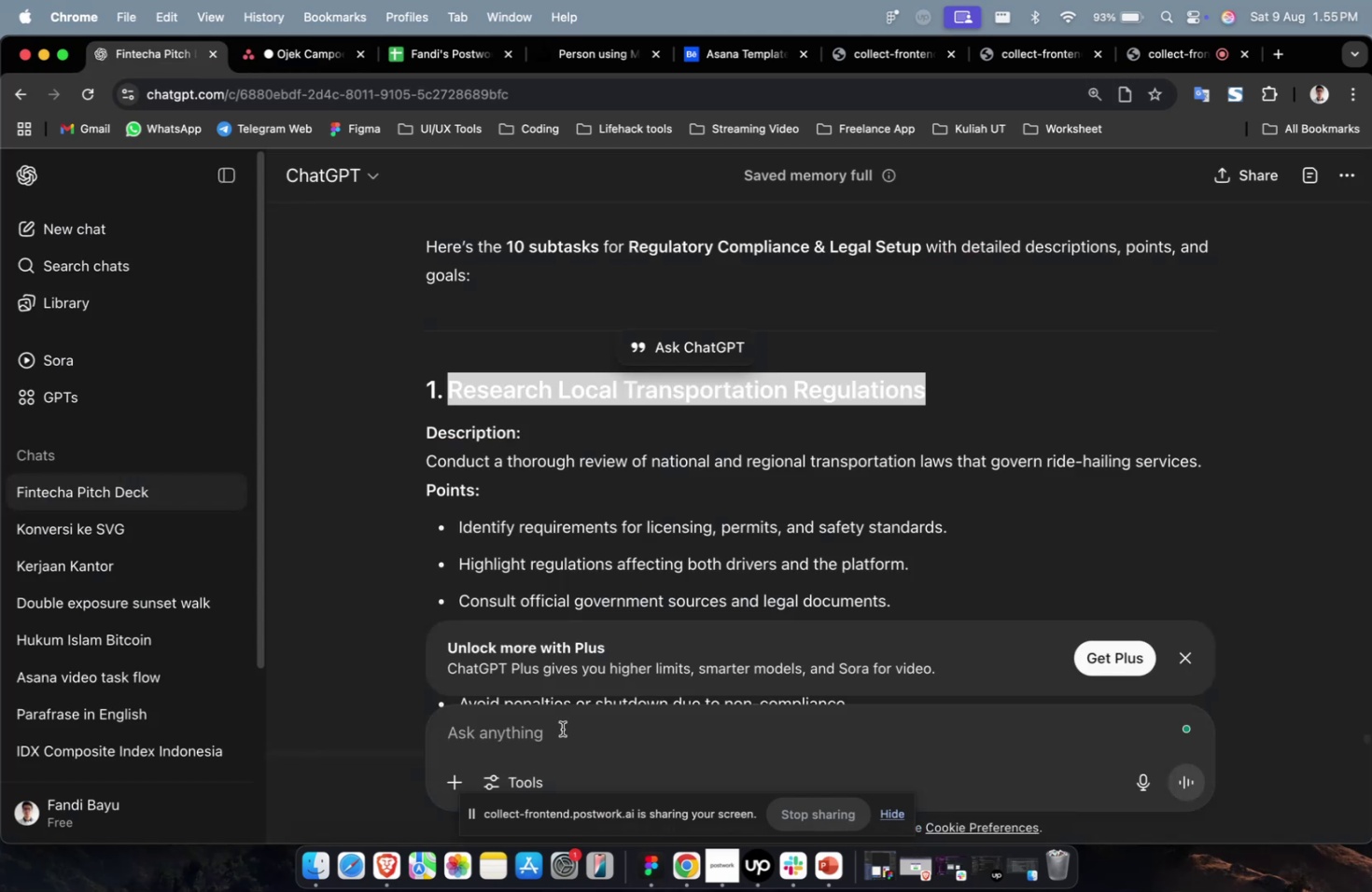 
scroll: coordinate [636, 557], scroll_direction: up, amount: 280.0
 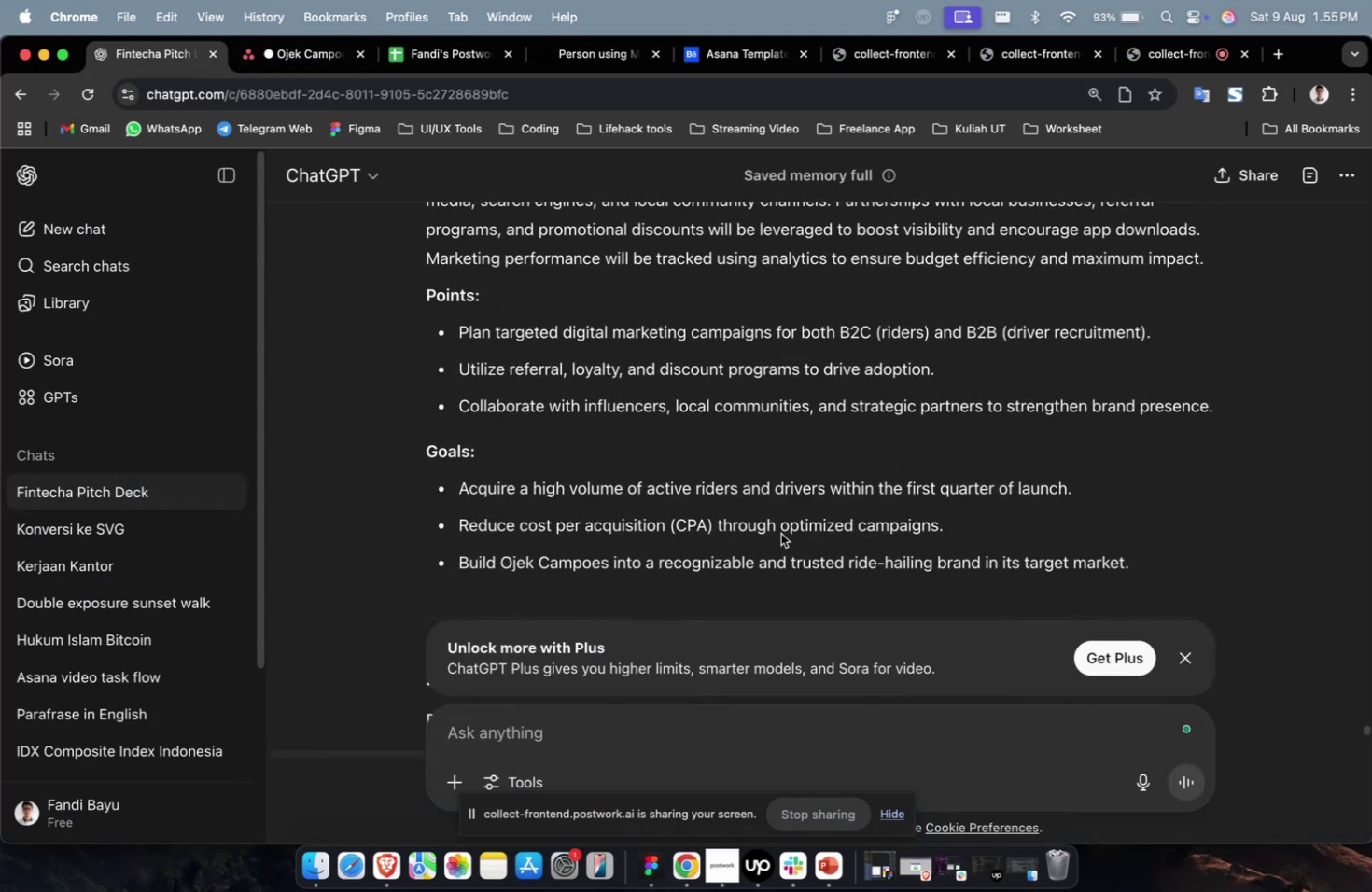 
scroll: coordinate [802, 527], scroll_direction: down, amount: 8.0
 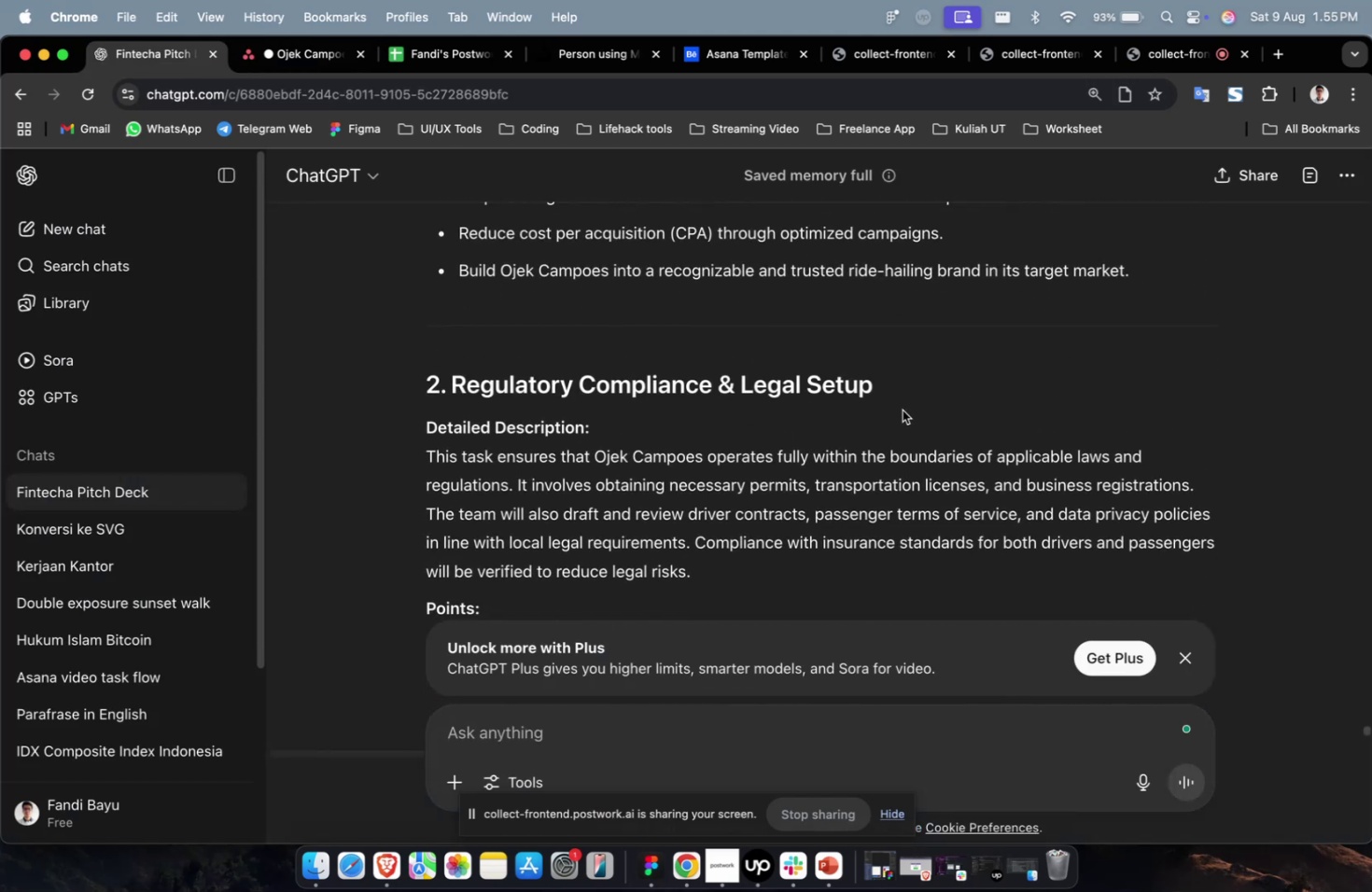 
left_click_drag(start_coordinate=[899, 391], to_coordinate=[448, 390])
 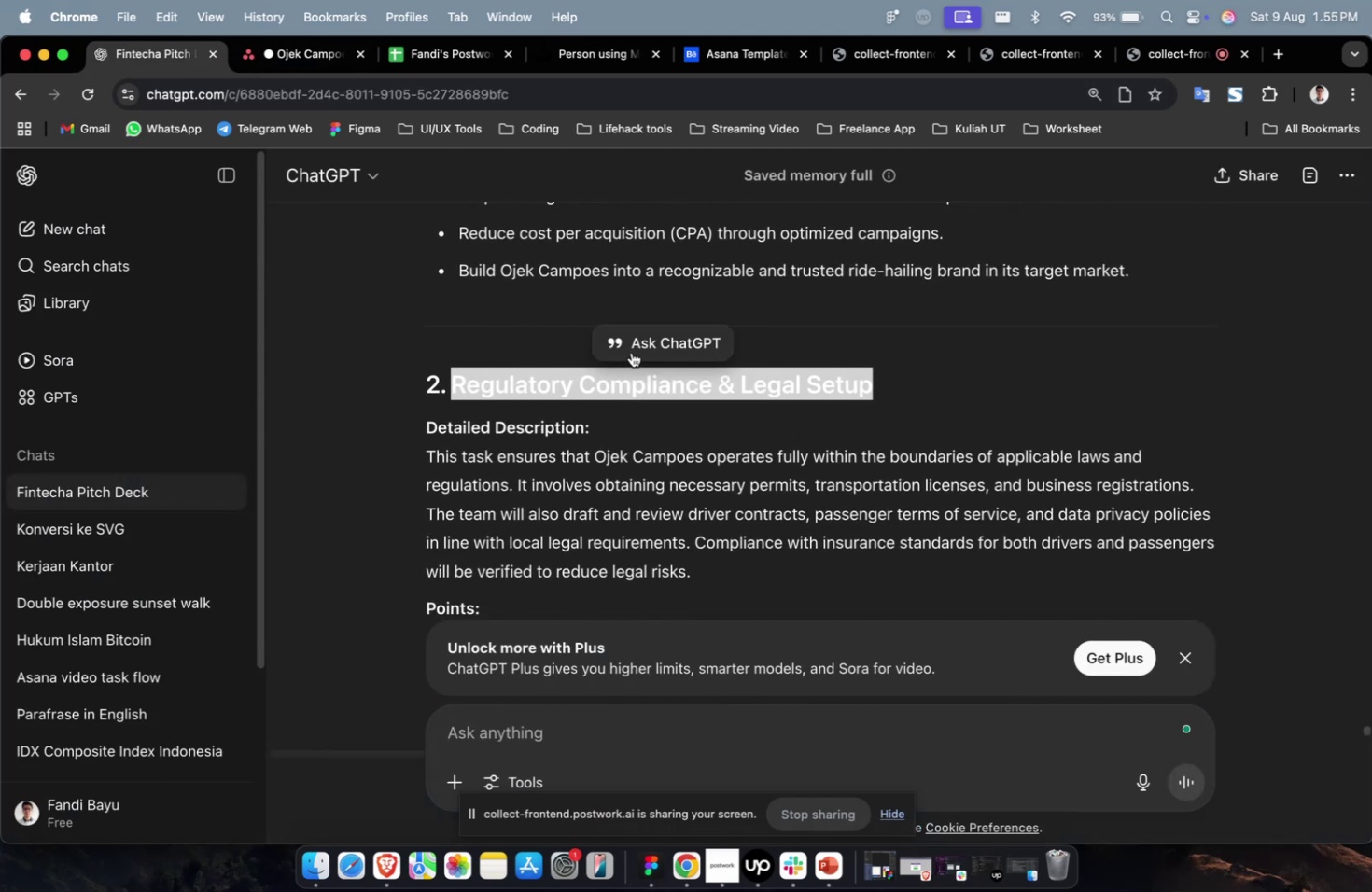 
left_click([632, 352])
 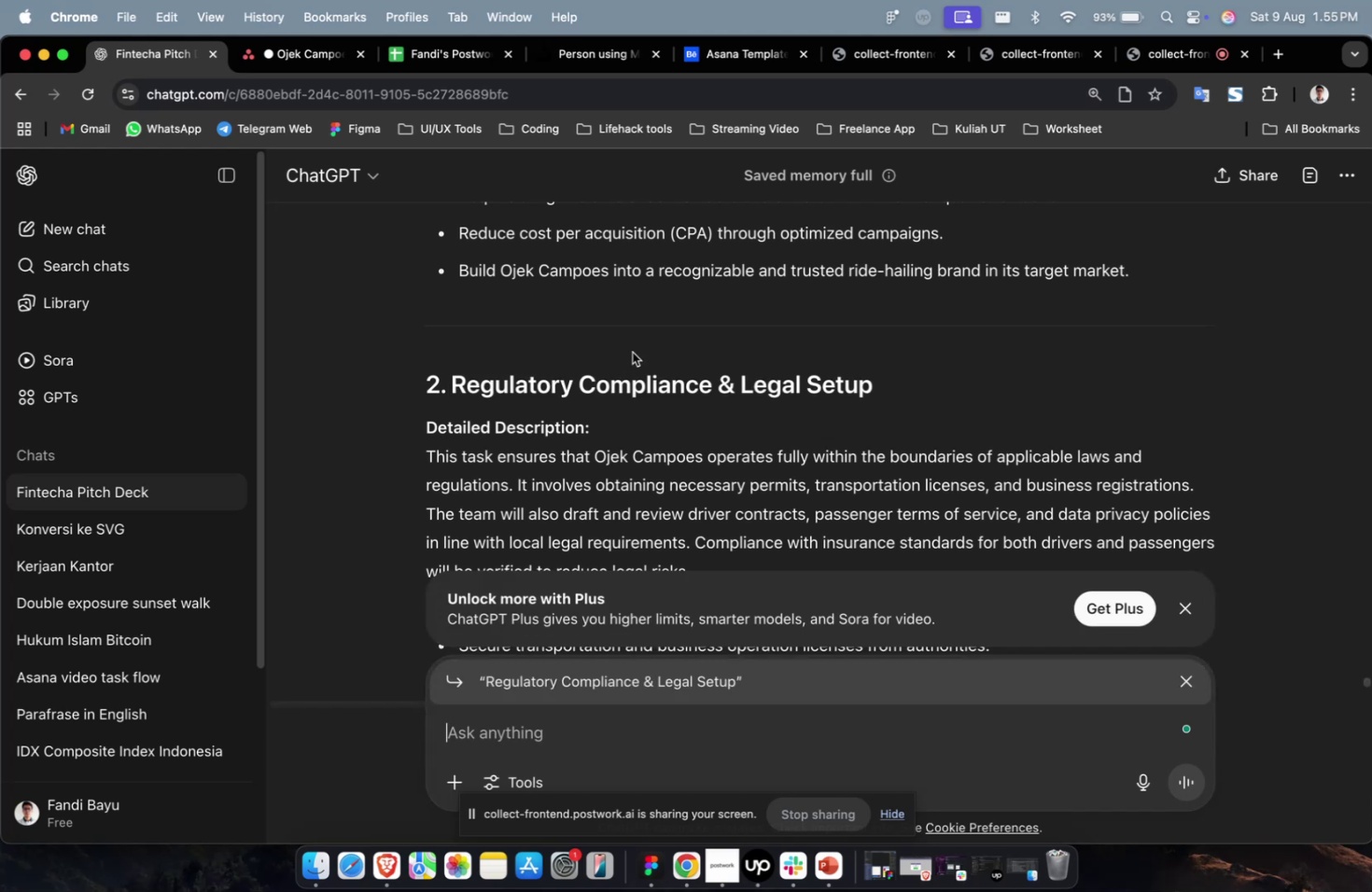 
type(buatkan description, point dan goals yang detail i)
key(Backspace)
type(untuk ini)
 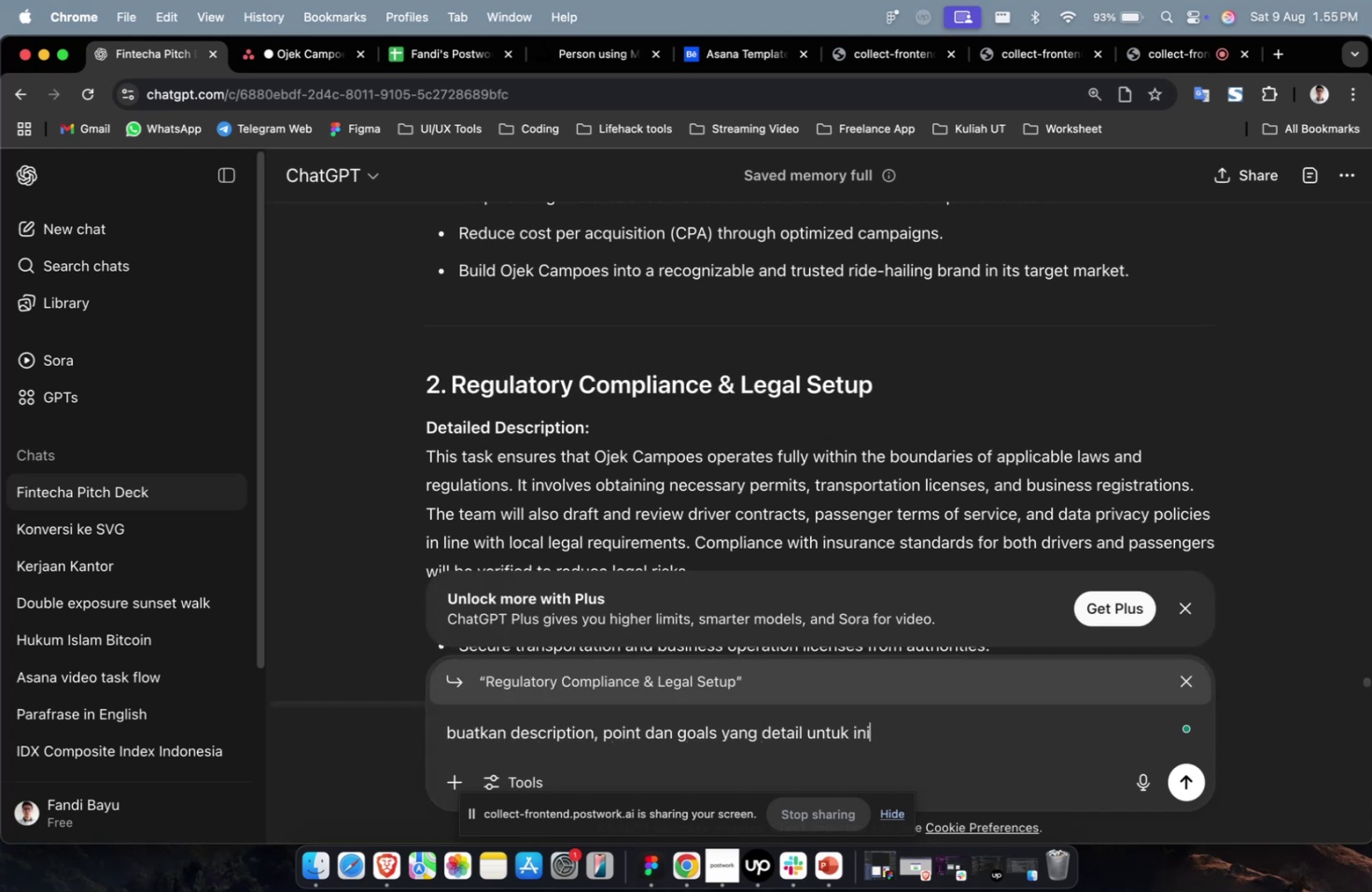 
key(Enter)
 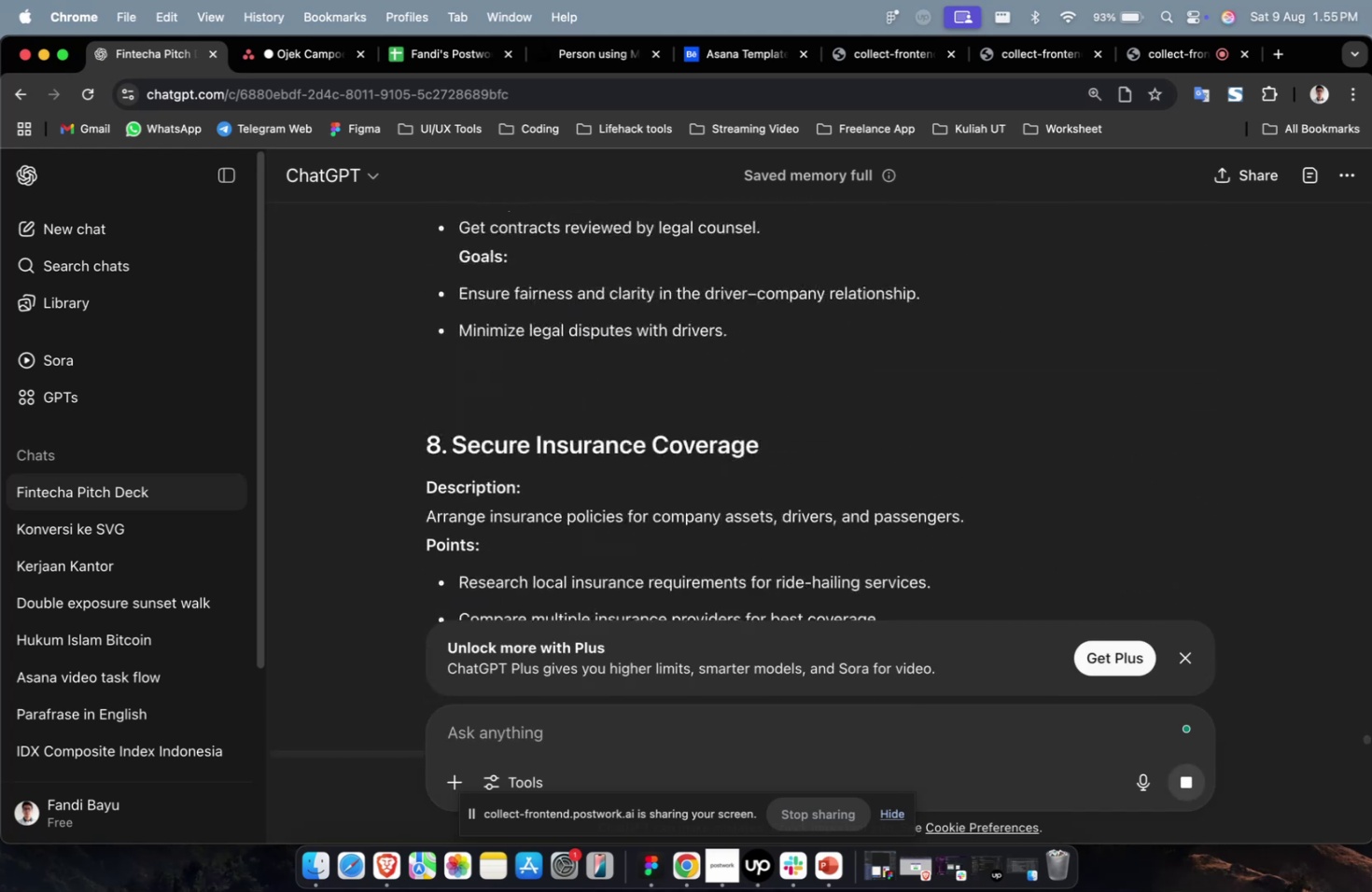 
wait(9.83)
 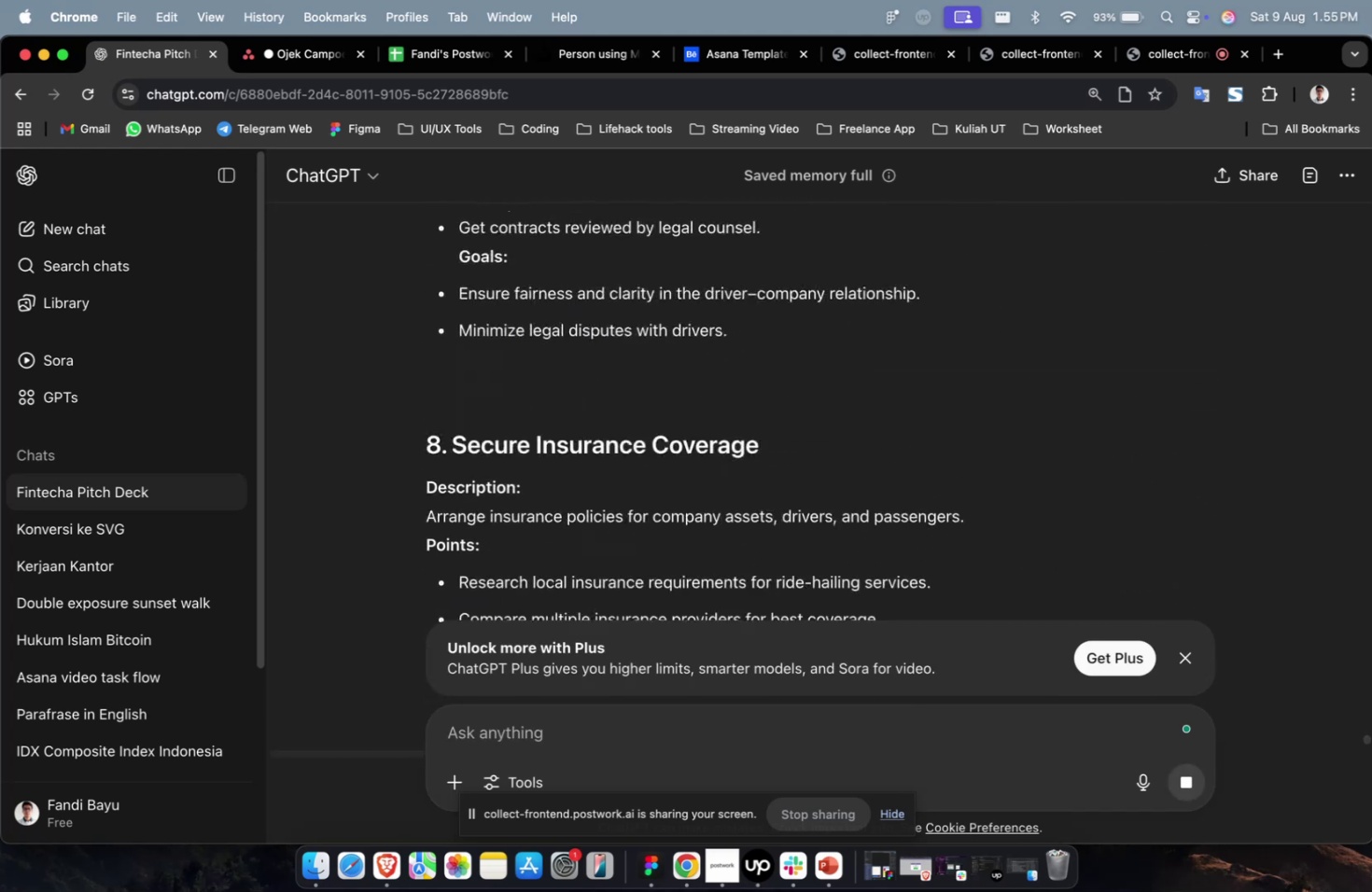 
scroll: coordinate [643, 368], scroll_direction: up, amount: 3.0
 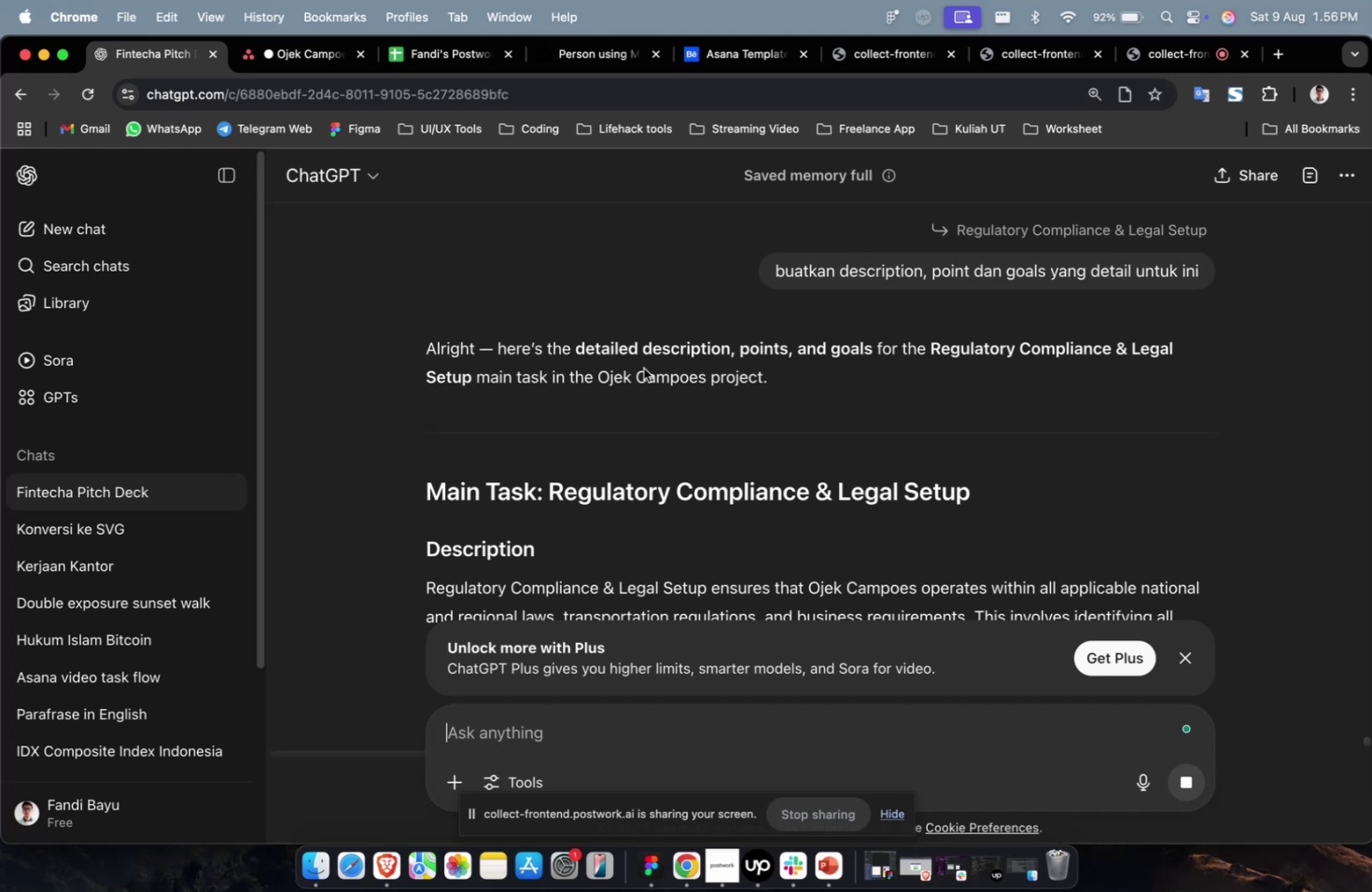 
wait(25.14)
 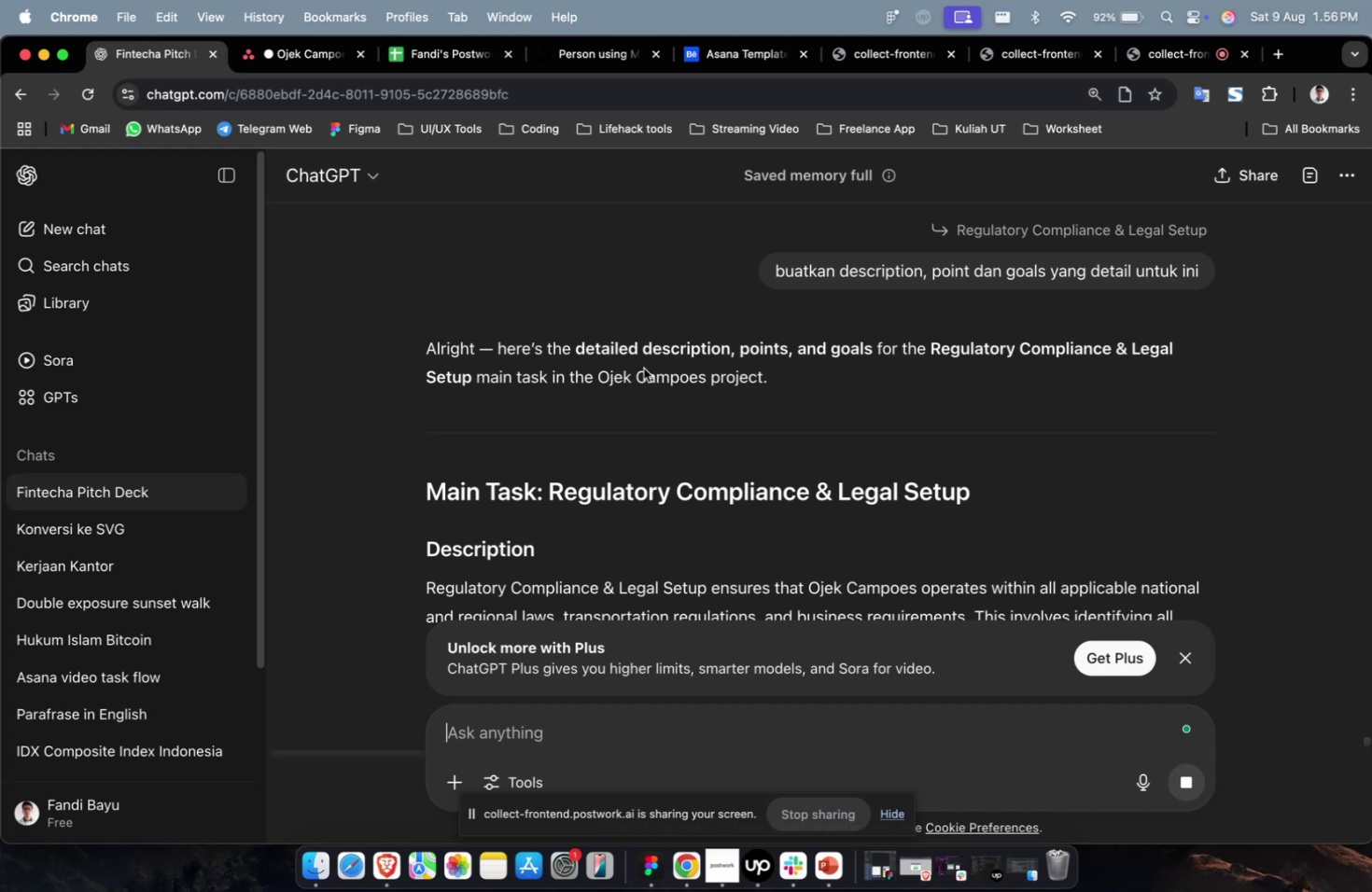 
scroll: coordinate [740, 460], scroll_direction: down, amount: 46.0
 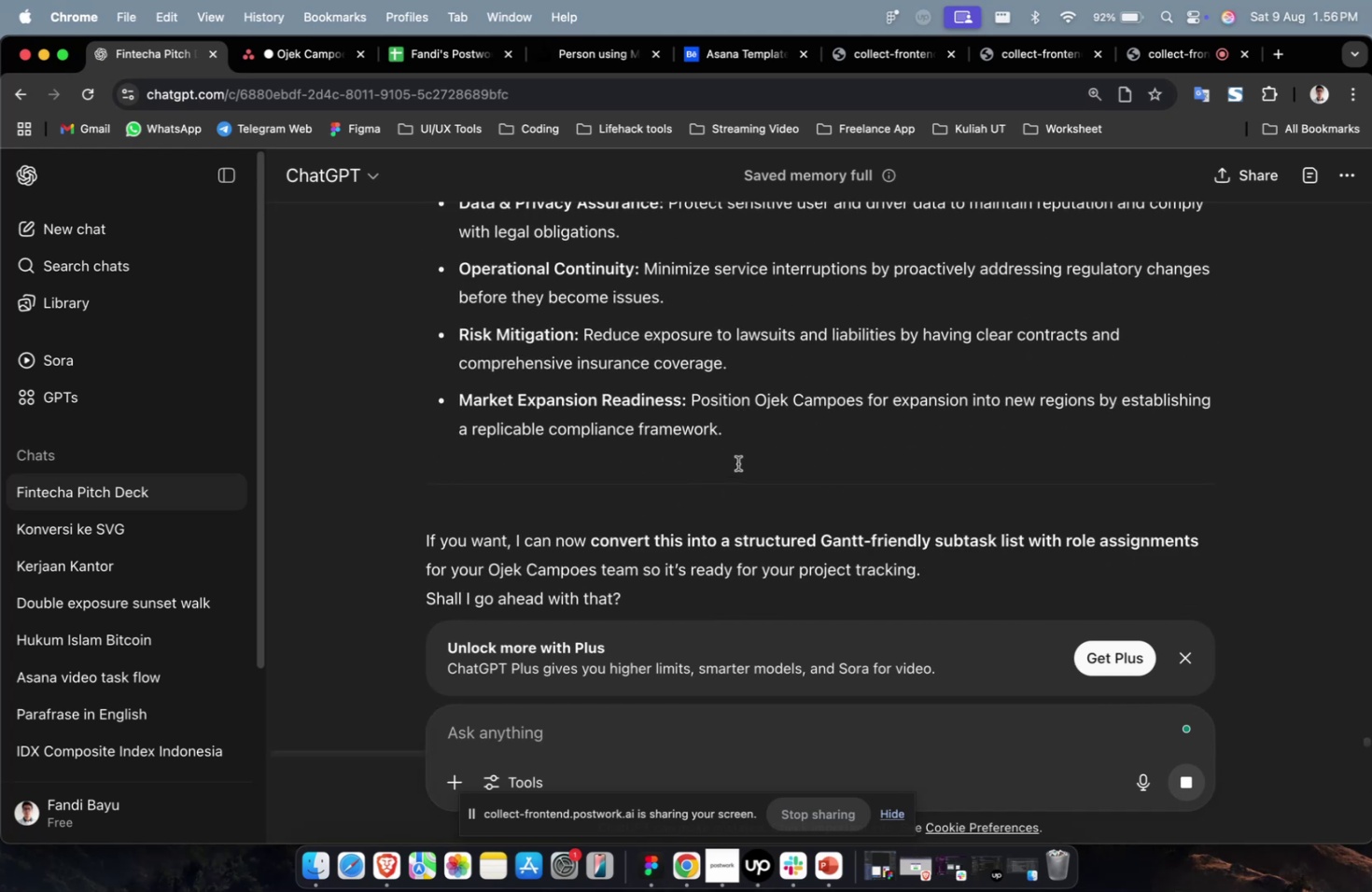 
left_click_drag(start_coordinate=[749, 444], to_coordinate=[449, 368])
 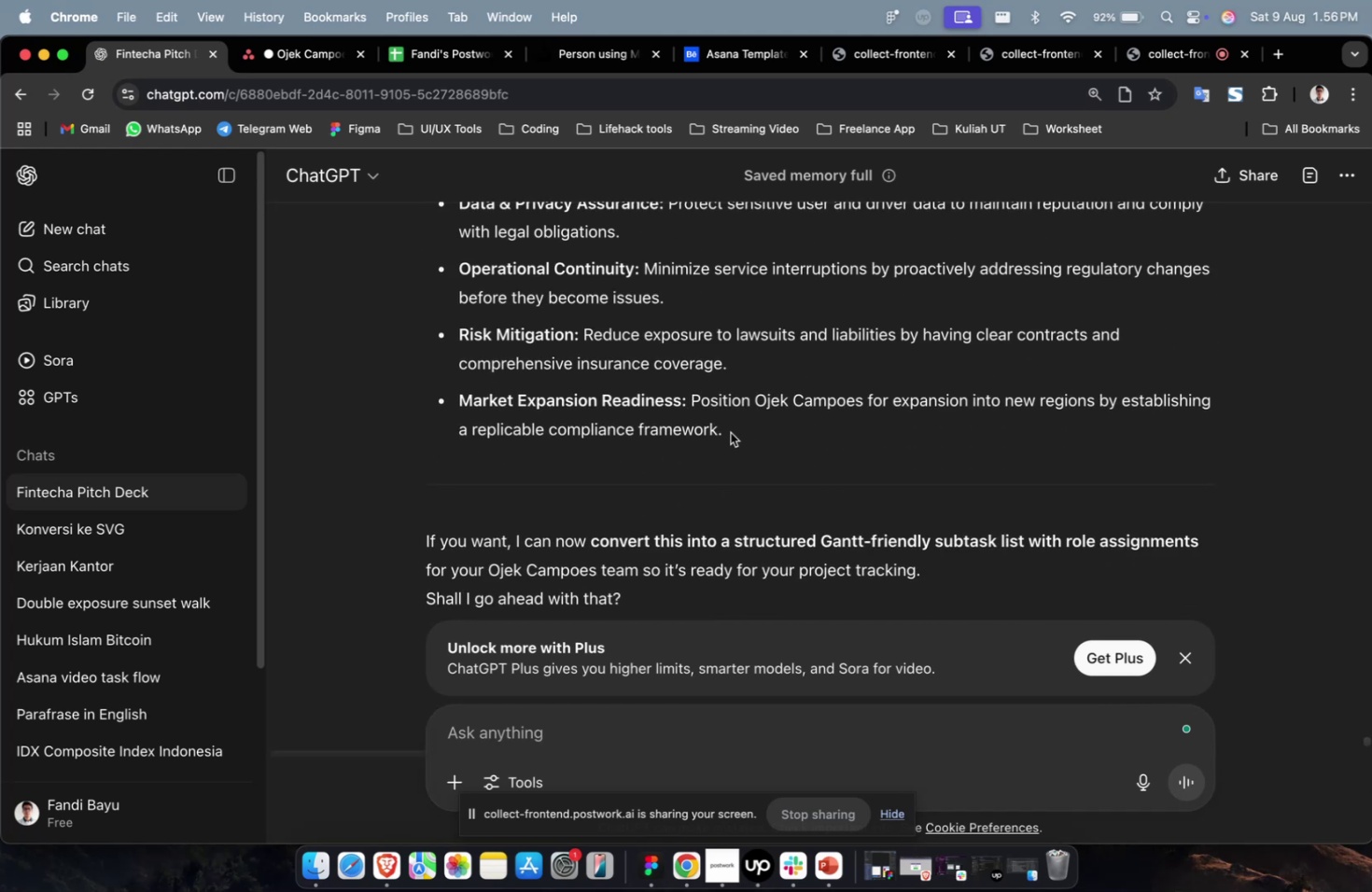 
left_click_drag(start_coordinate=[731, 433], to_coordinate=[536, 375])
 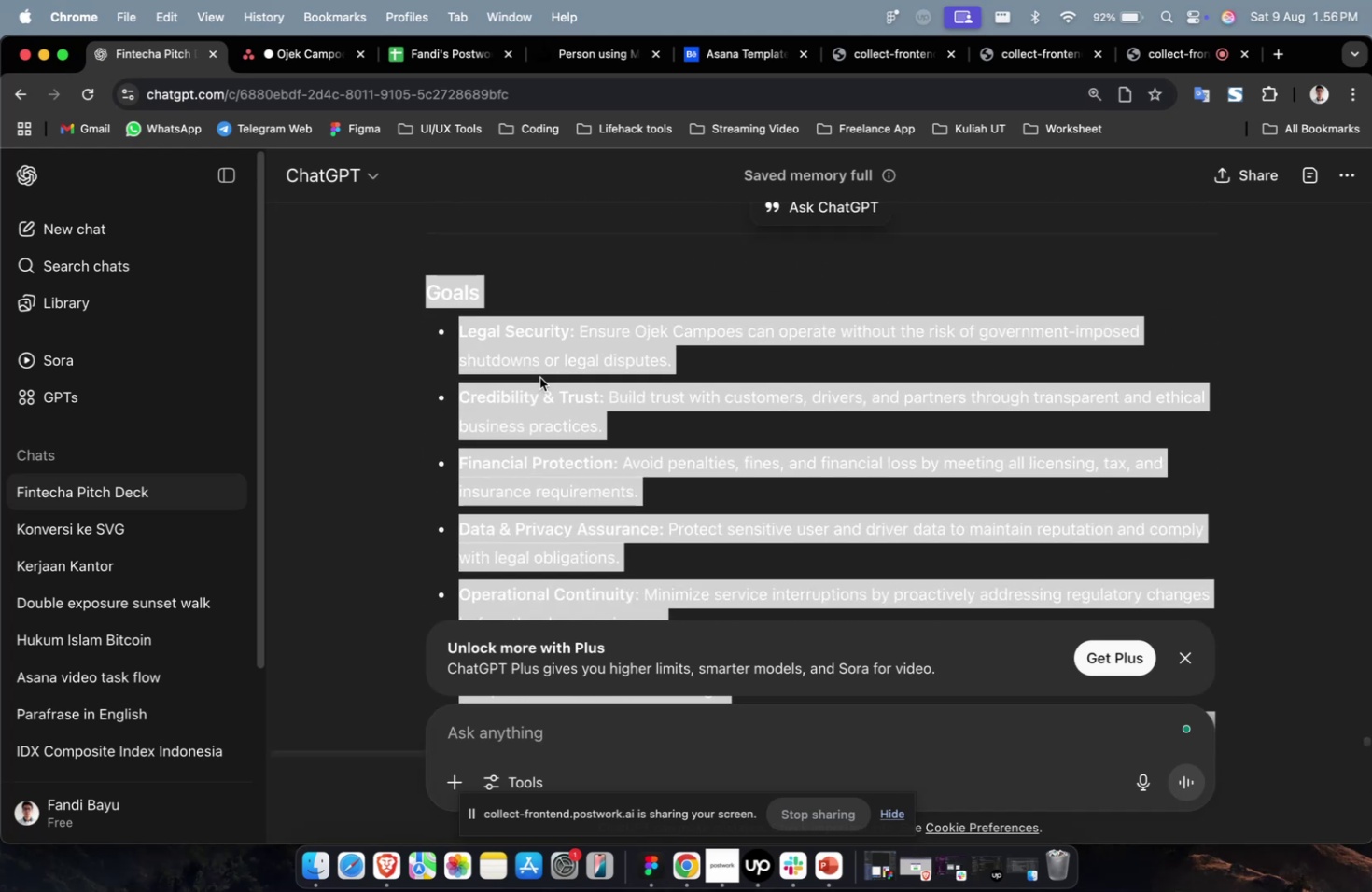 
scroll: coordinate [536, 375], scroll_direction: up, amount: 9.0
 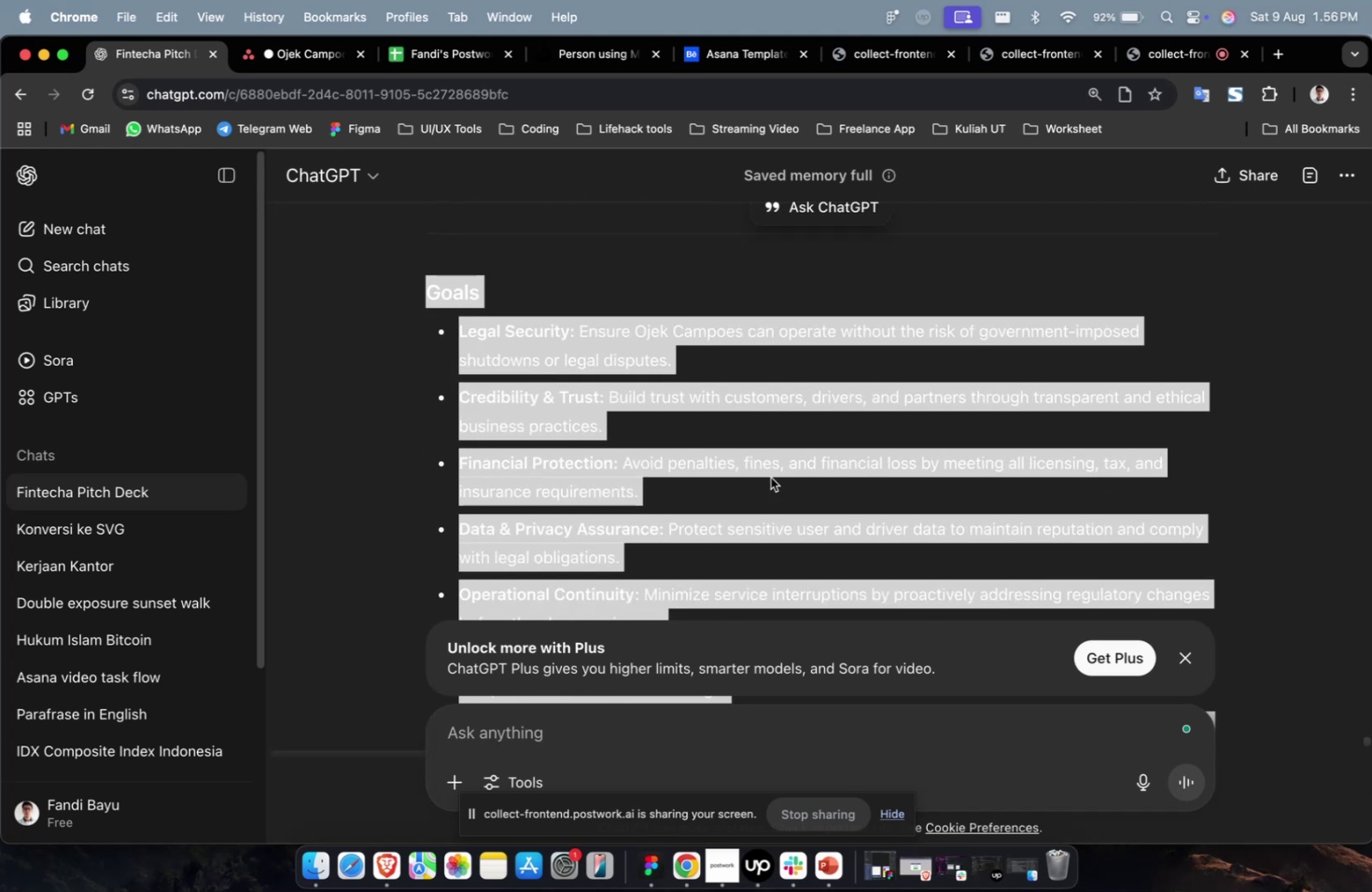 
scroll: coordinate [776, 479], scroll_direction: down, amount: 5.0
 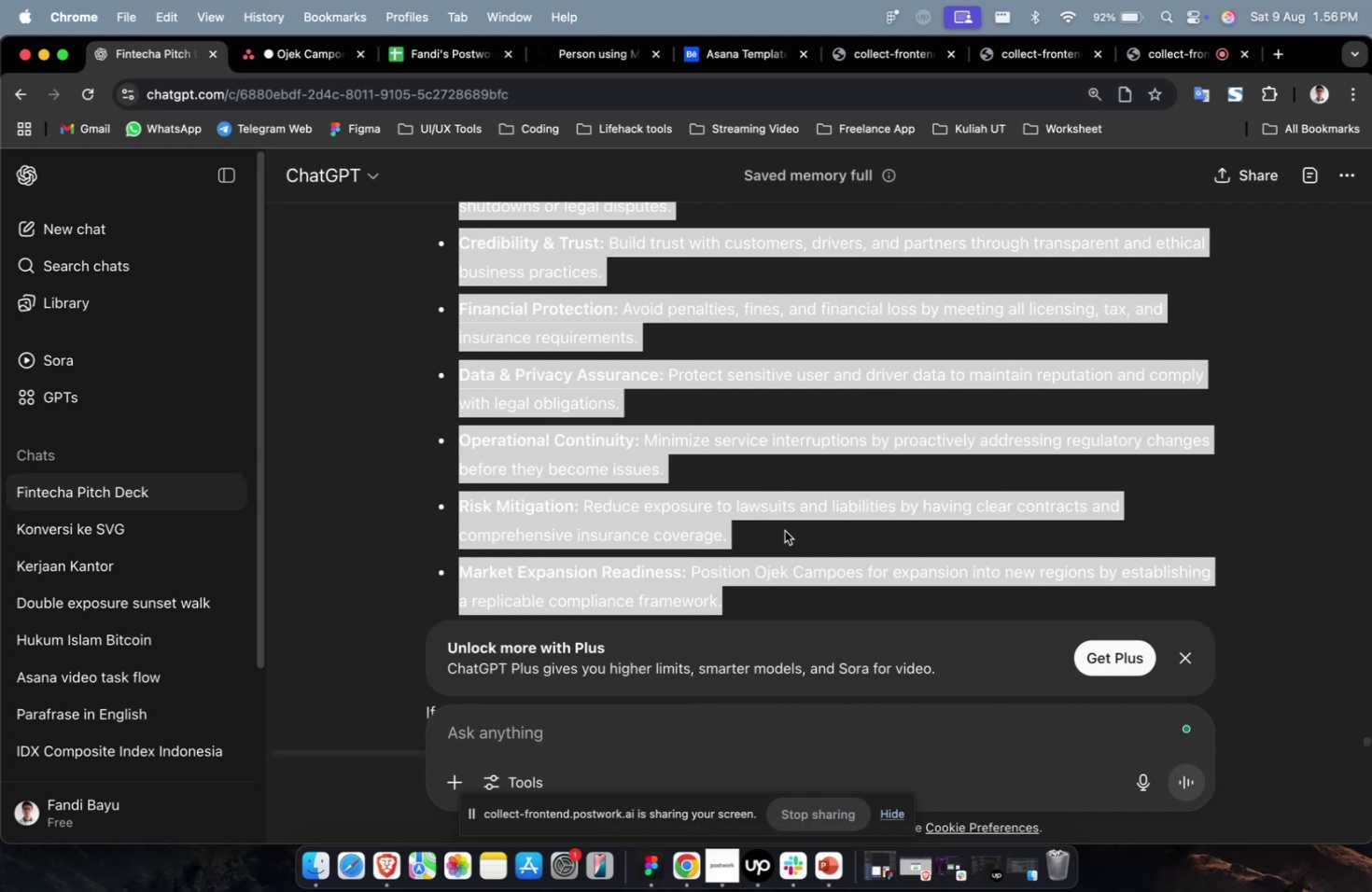 
left_click([785, 539])
 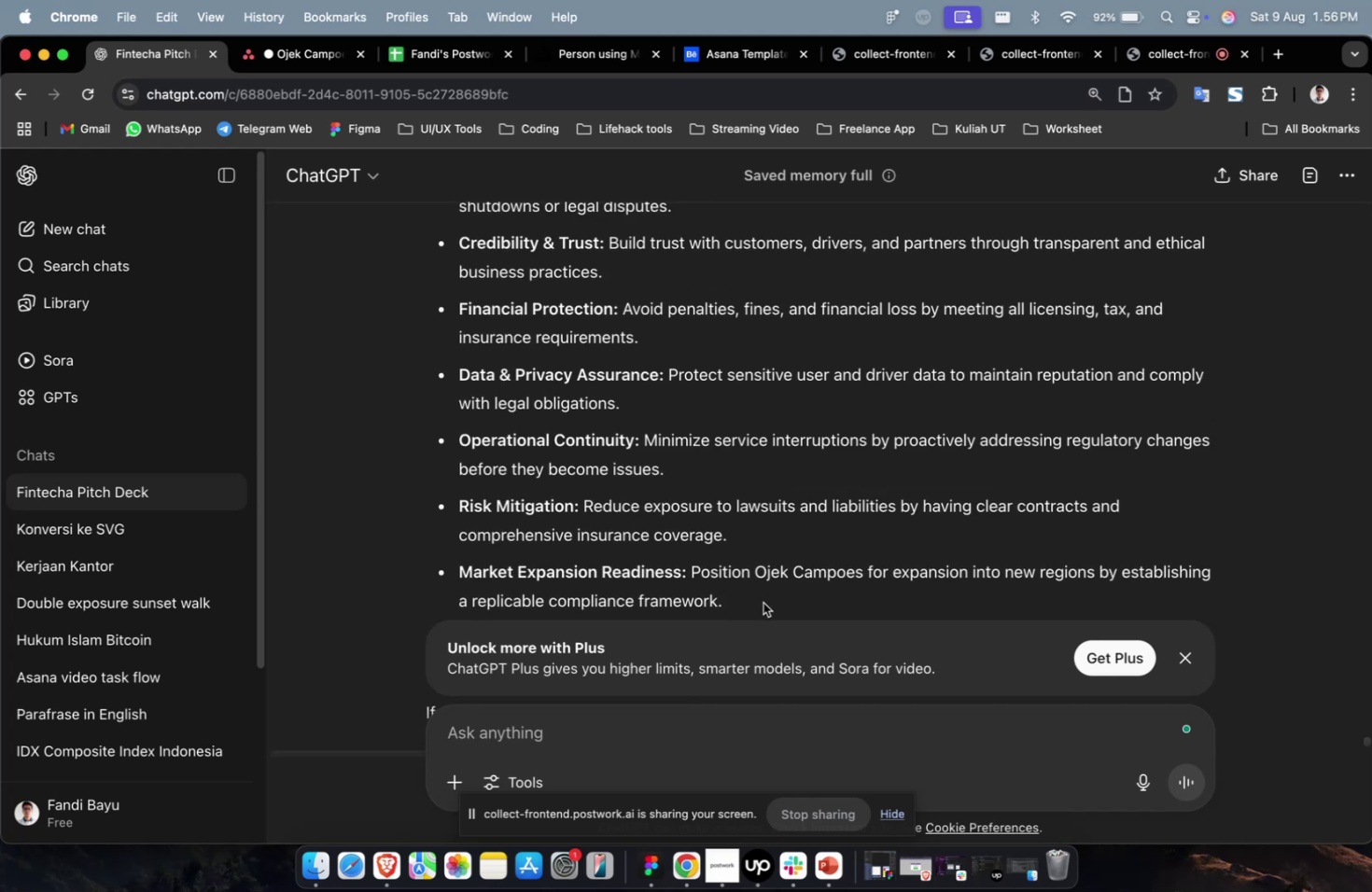 
left_click_drag(start_coordinate=[760, 606], to_coordinate=[424, 453])
 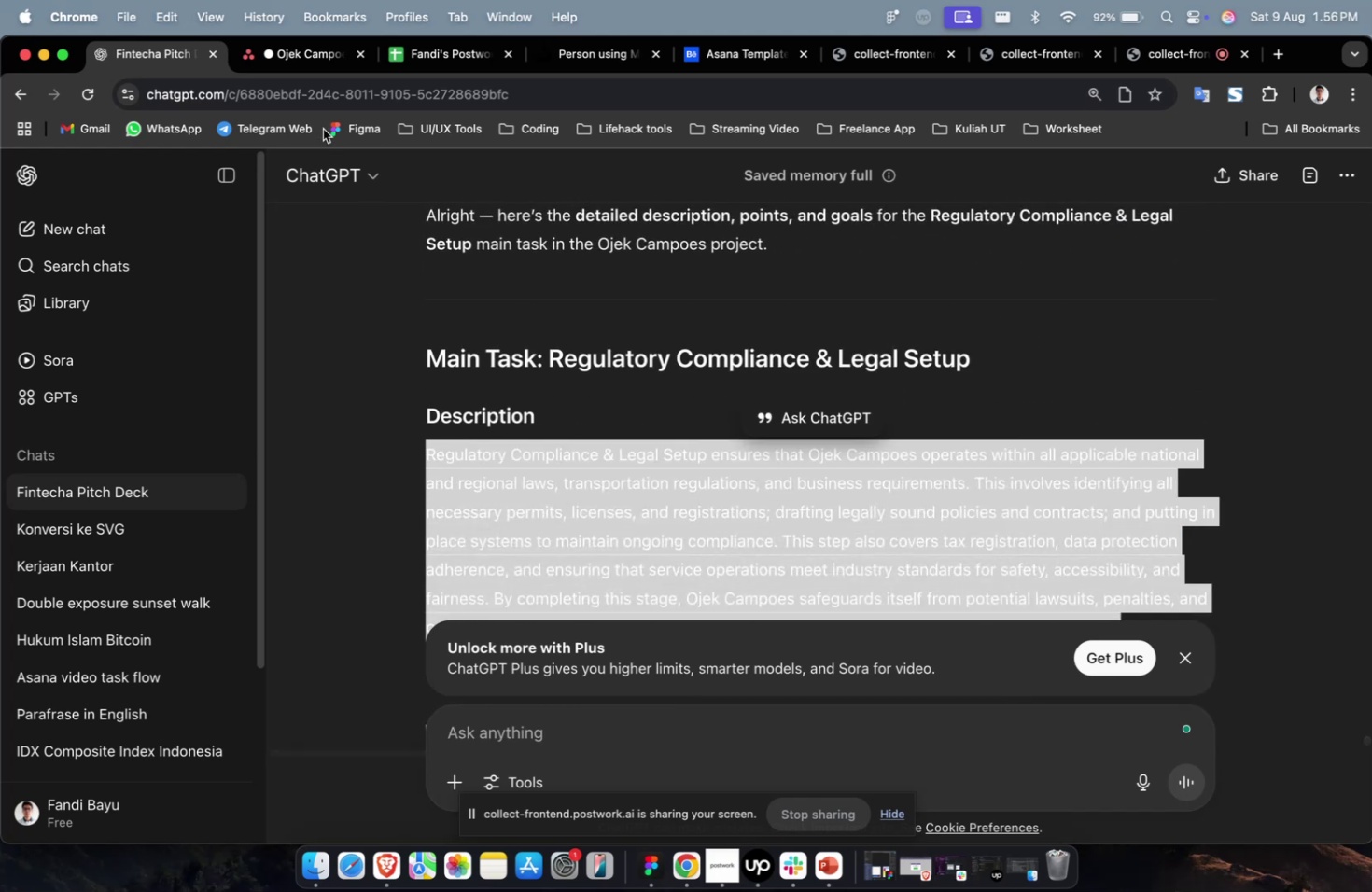 
scroll: coordinate [580, 494], scroll_direction: up, amount: 41.0
 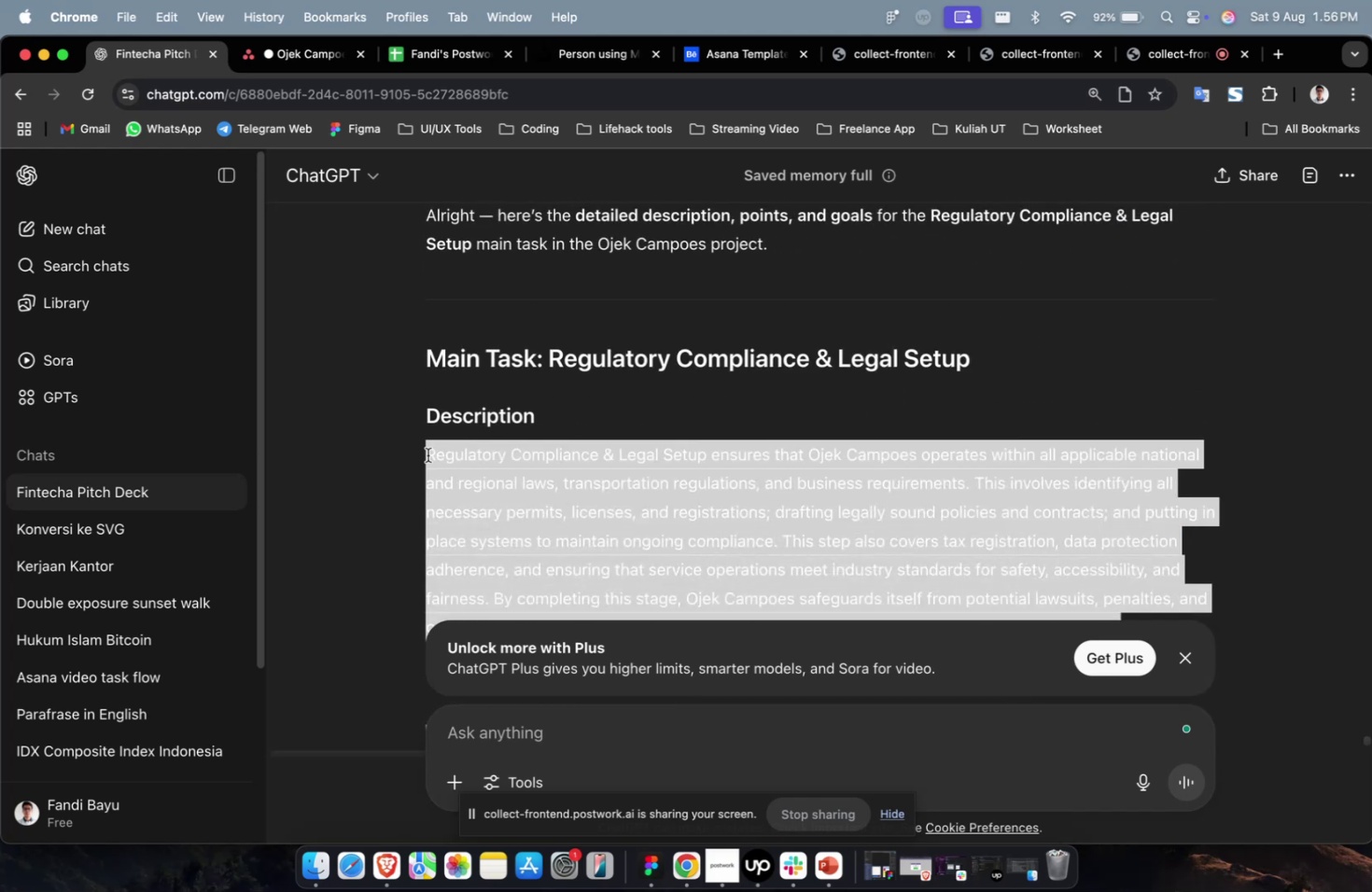 
key(Meta+C)
 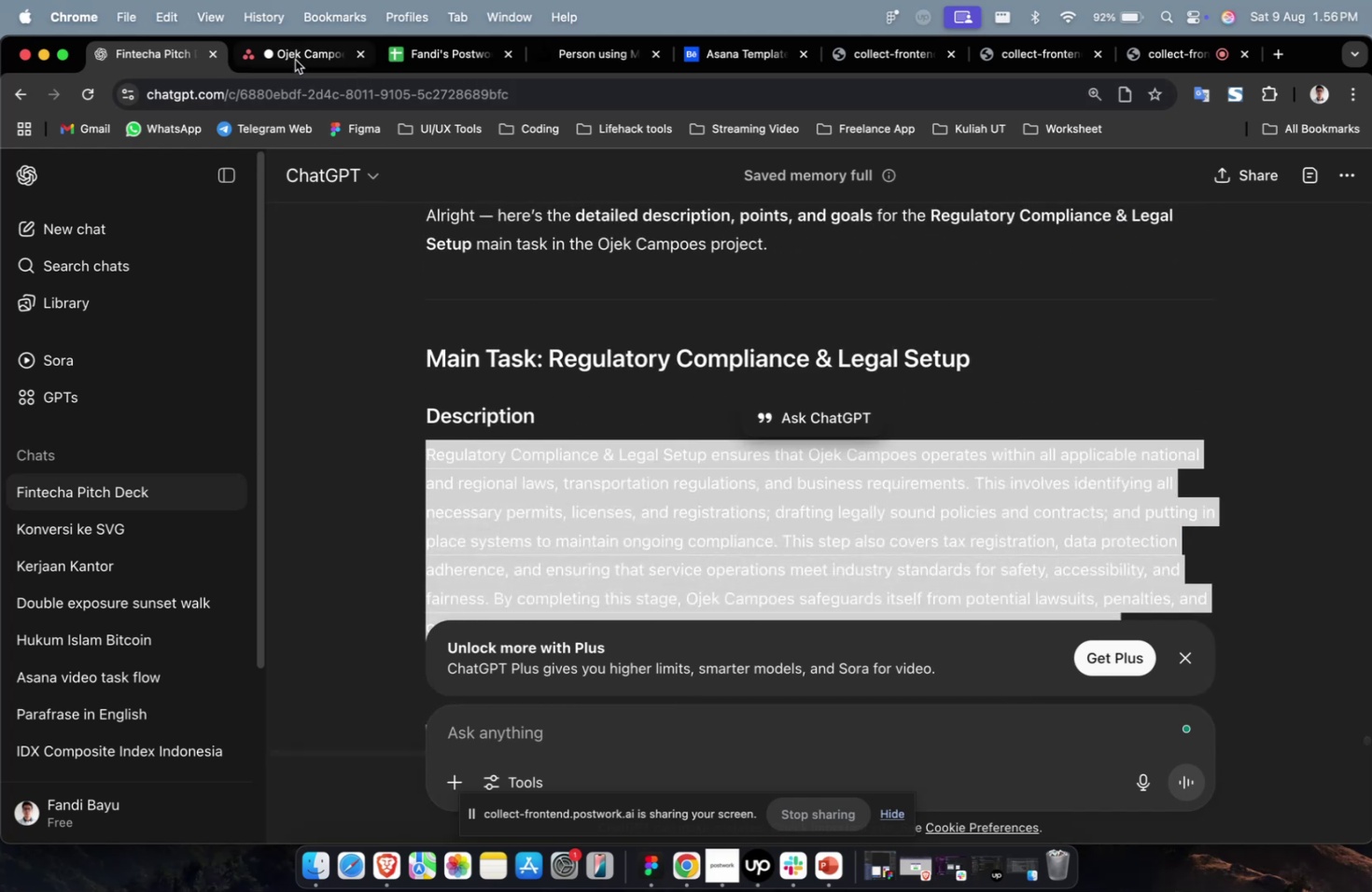 
left_click([295, 58])
 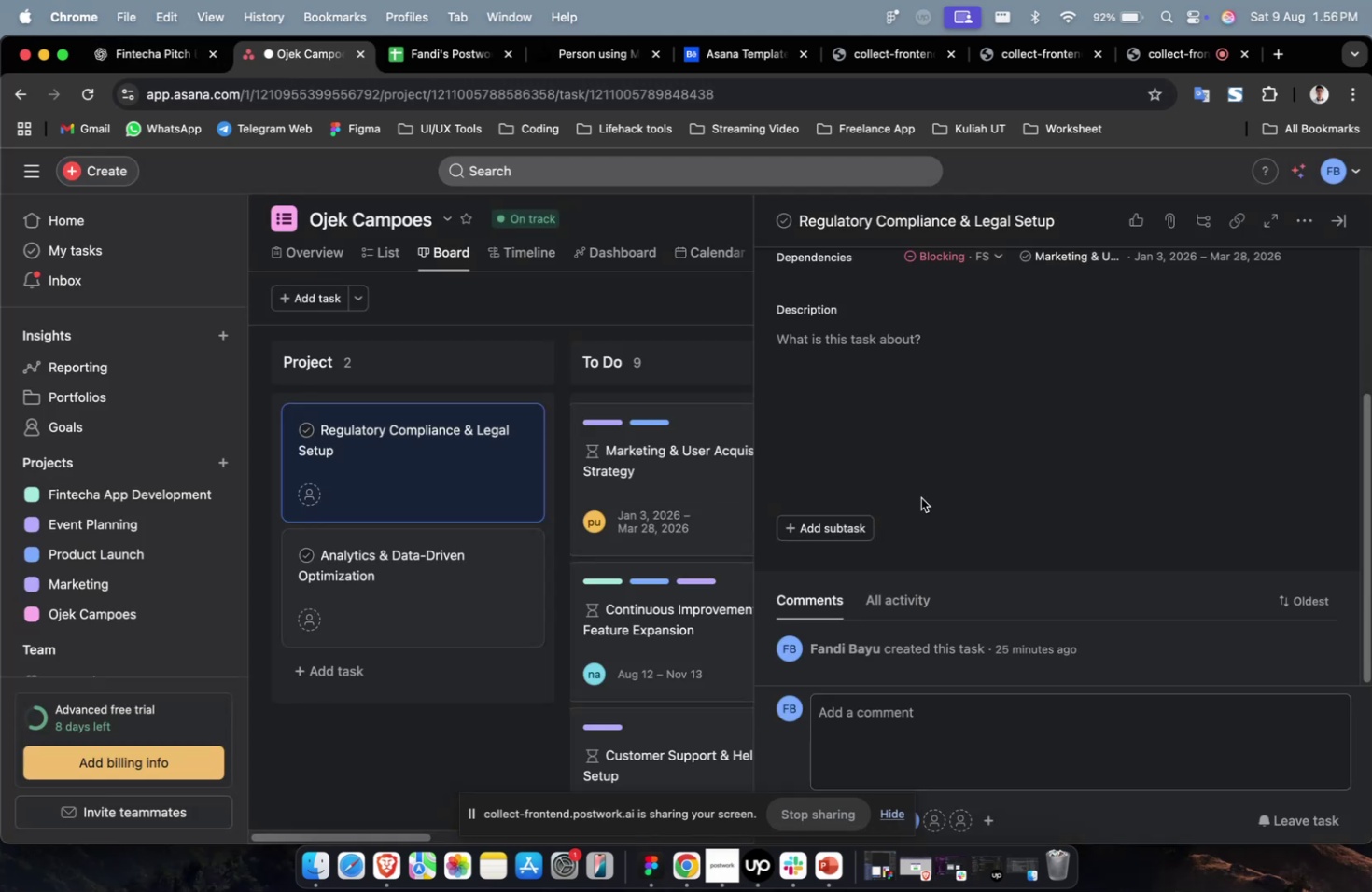 
double_click([936, 442])
 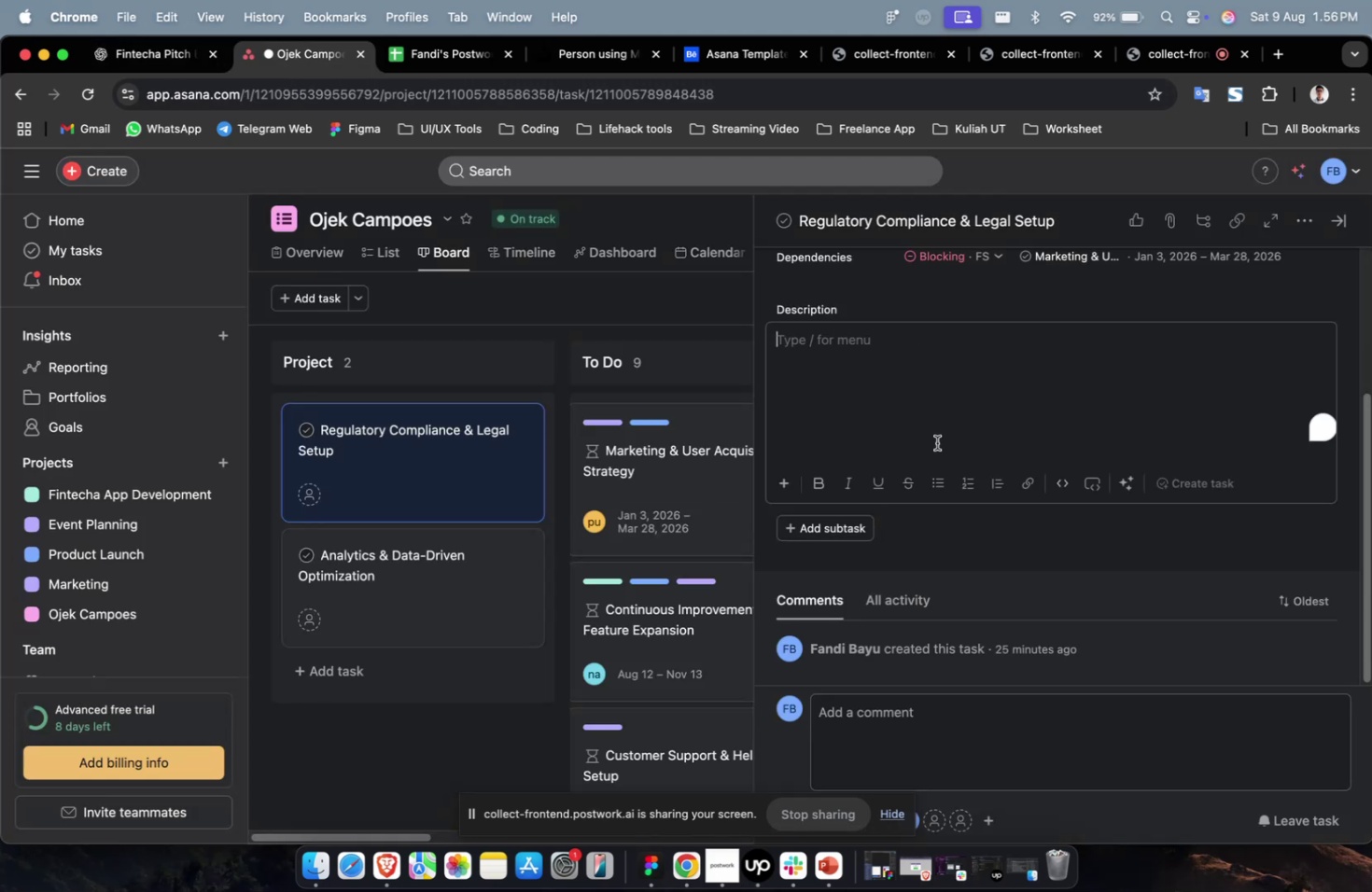 
key(Meta+CommandLeft)
 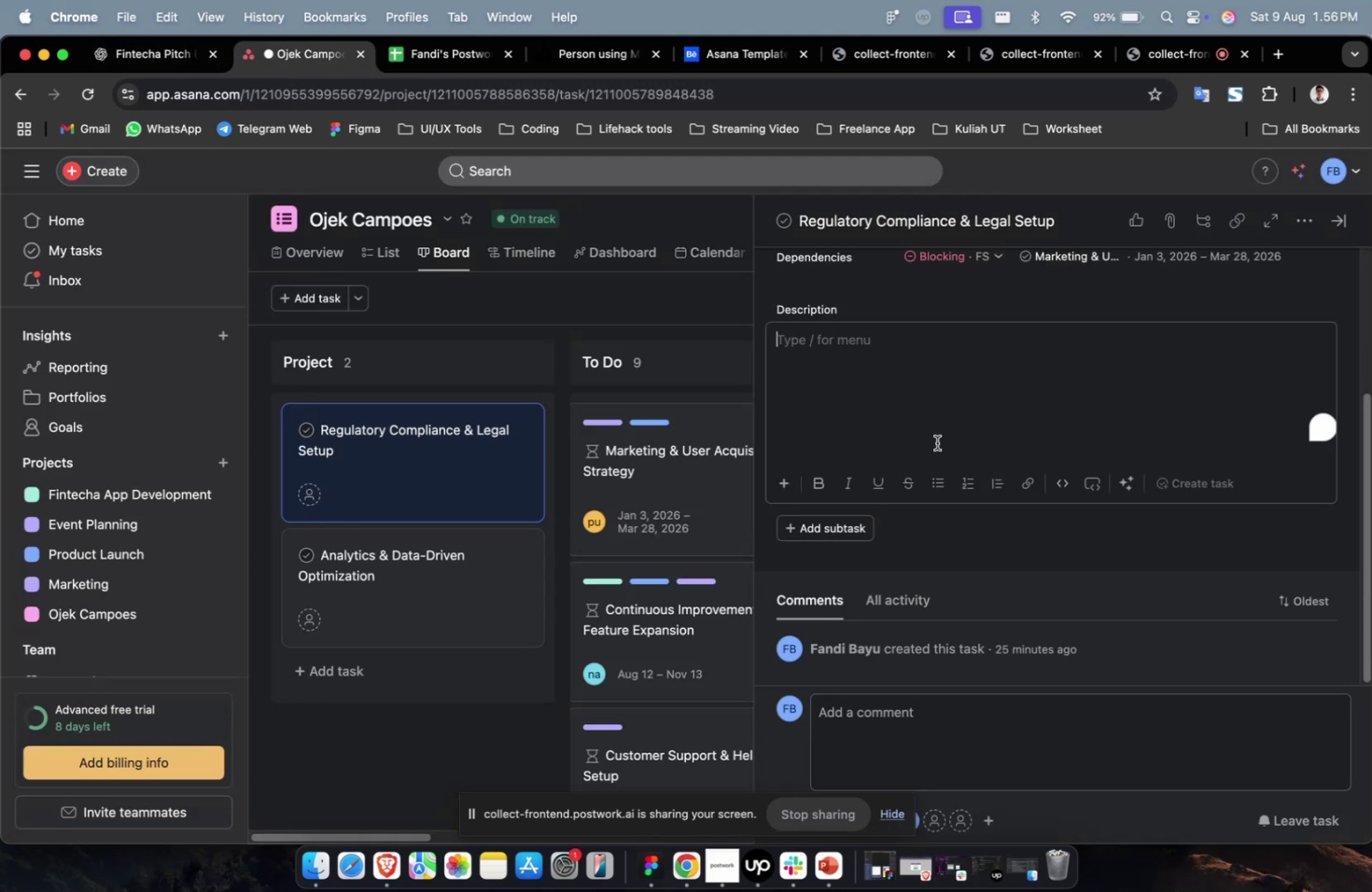 
key(Meta+V)
 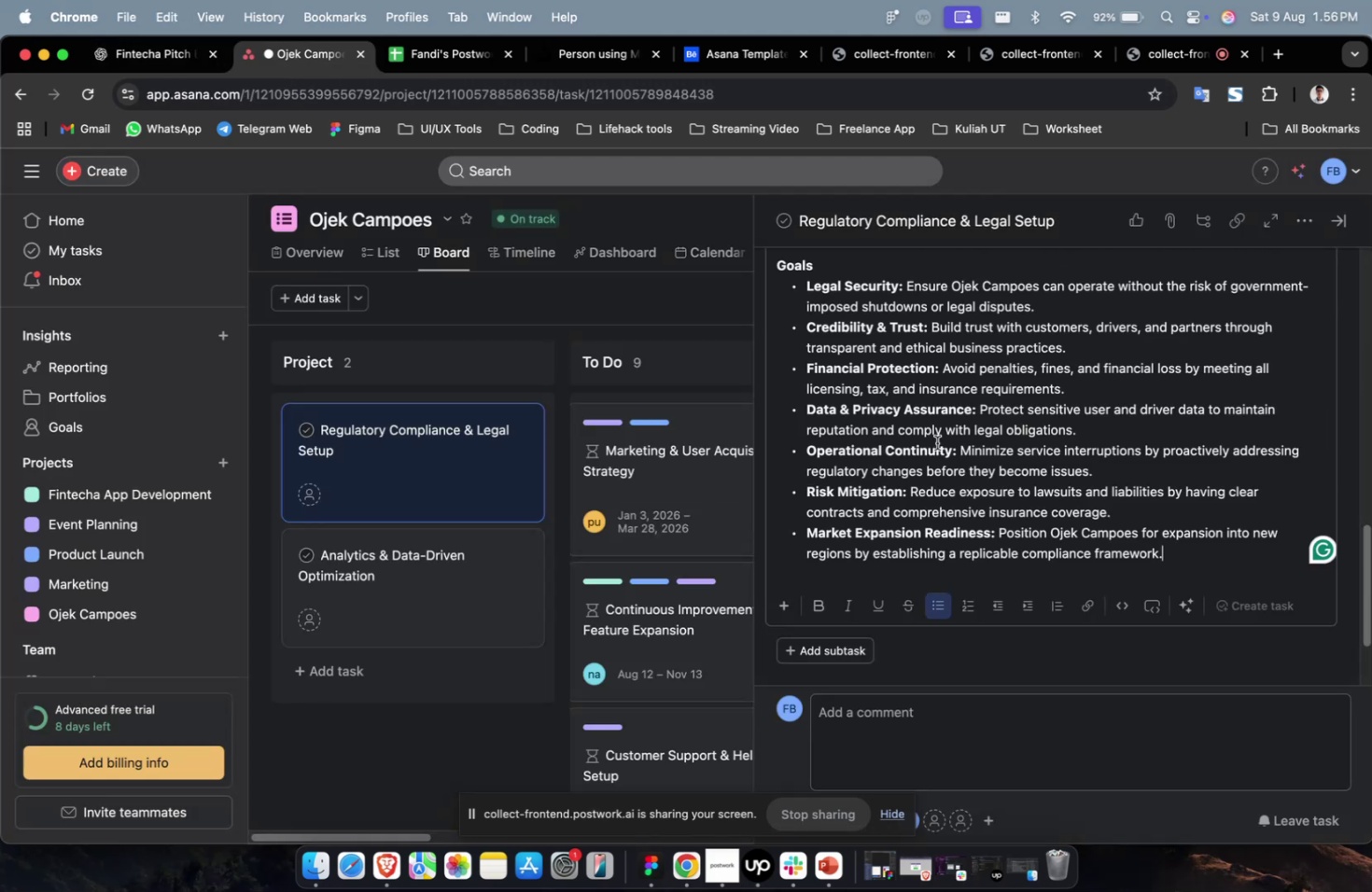 
scroll: coordinate [976, 383], scroll_direction: up, amount: 41.0
 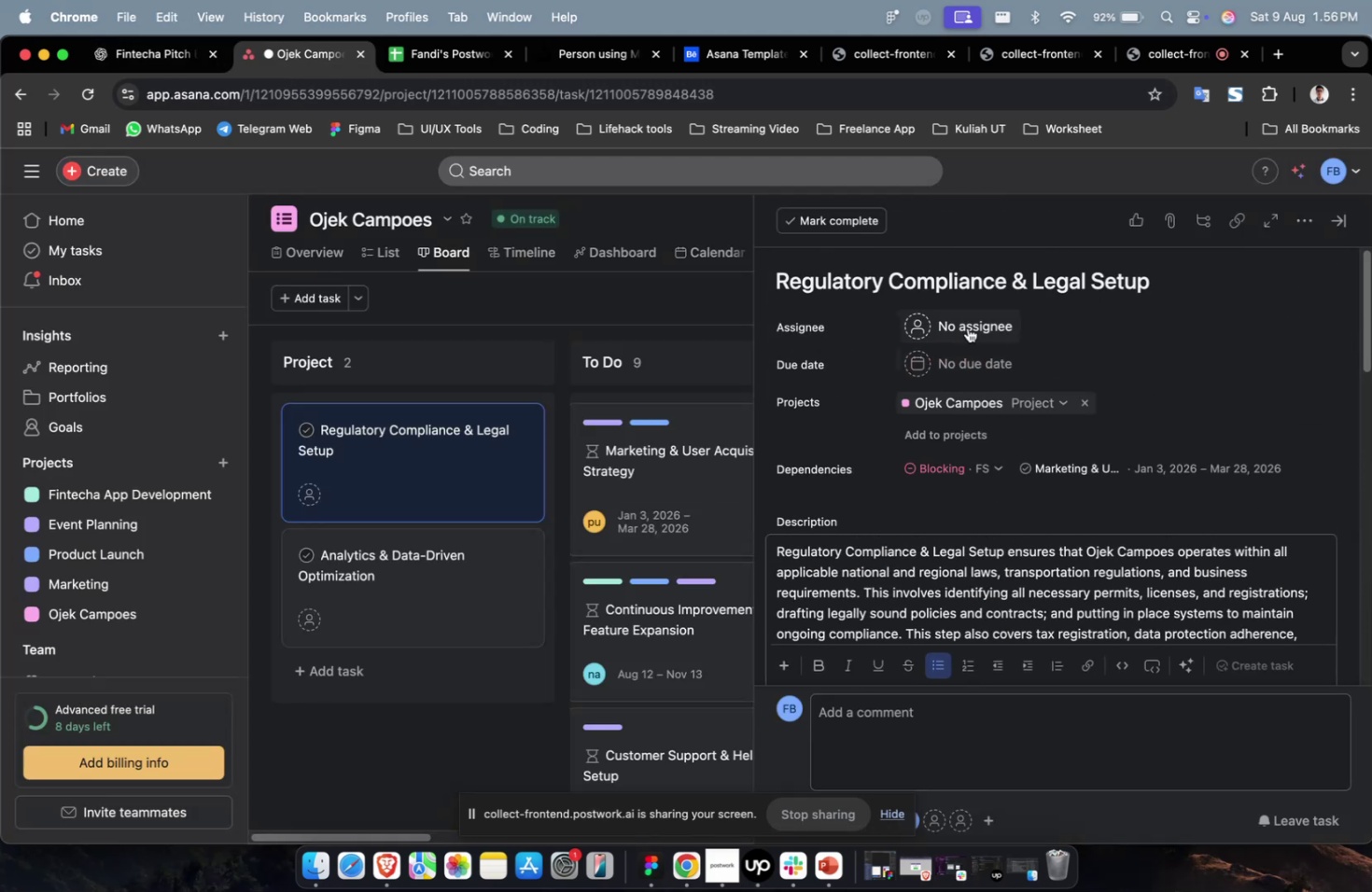 
left_click([968, 322])
 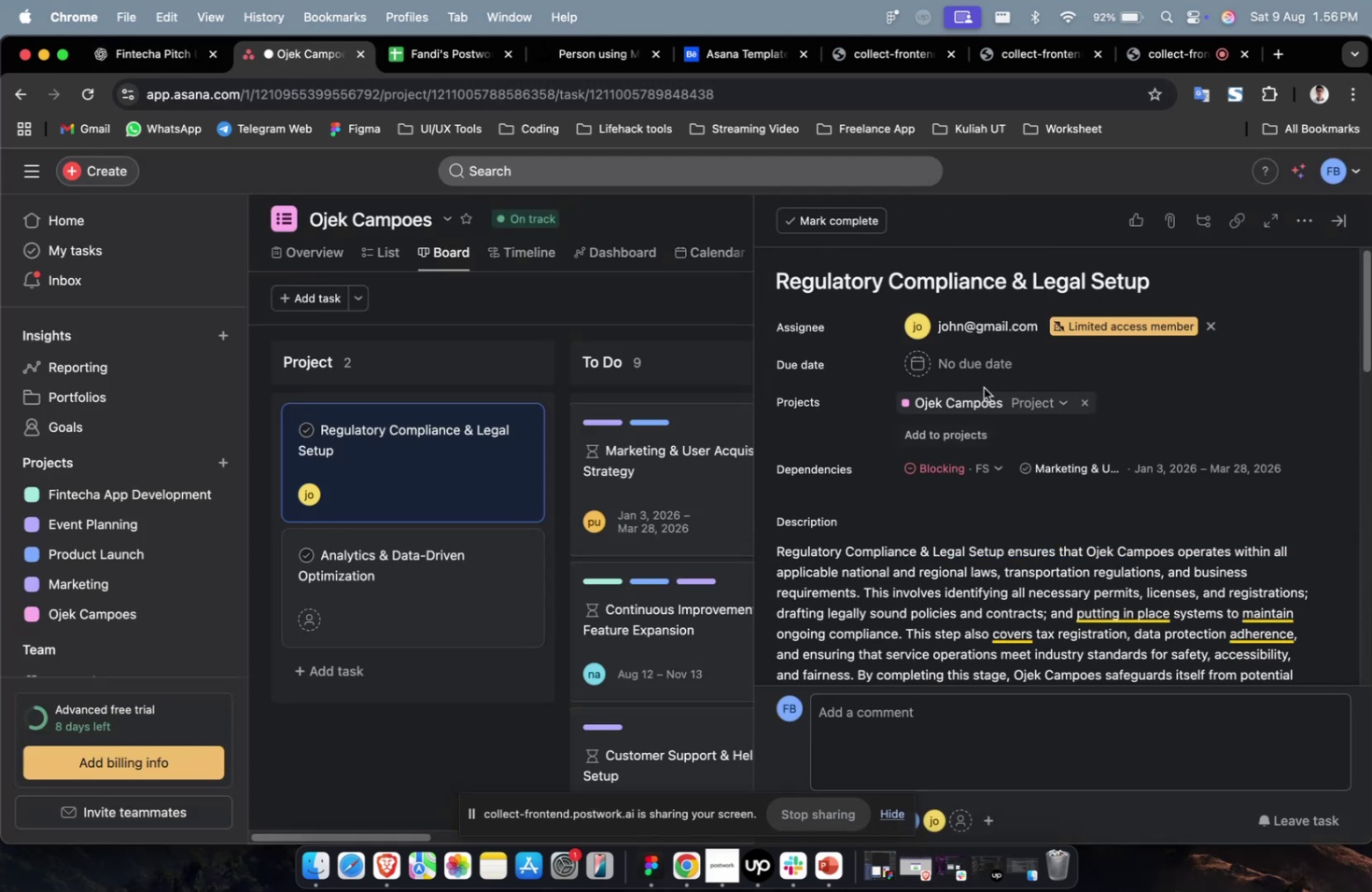 
double_click([985, 350])
 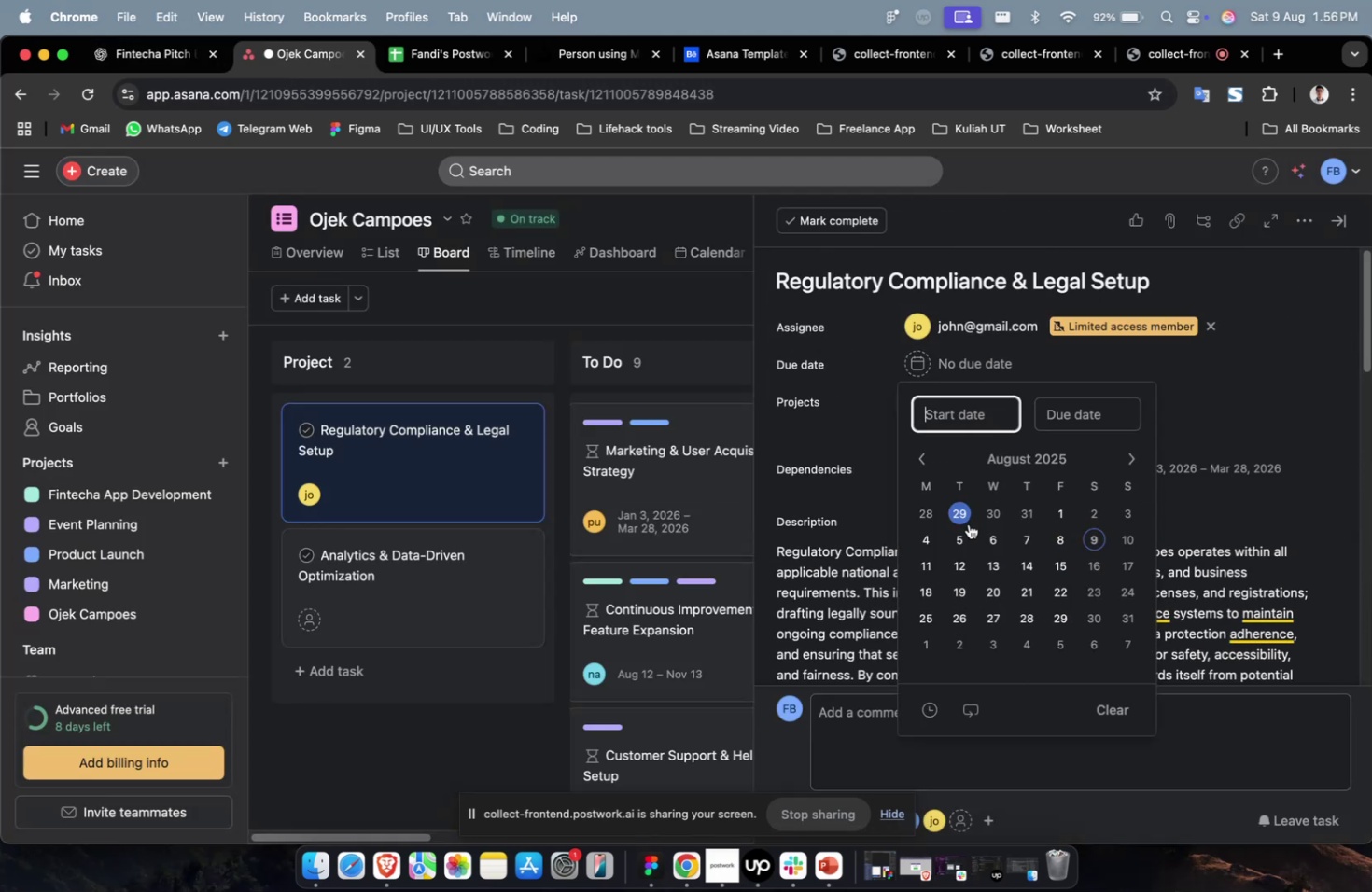 
triple_click([961, 533])
 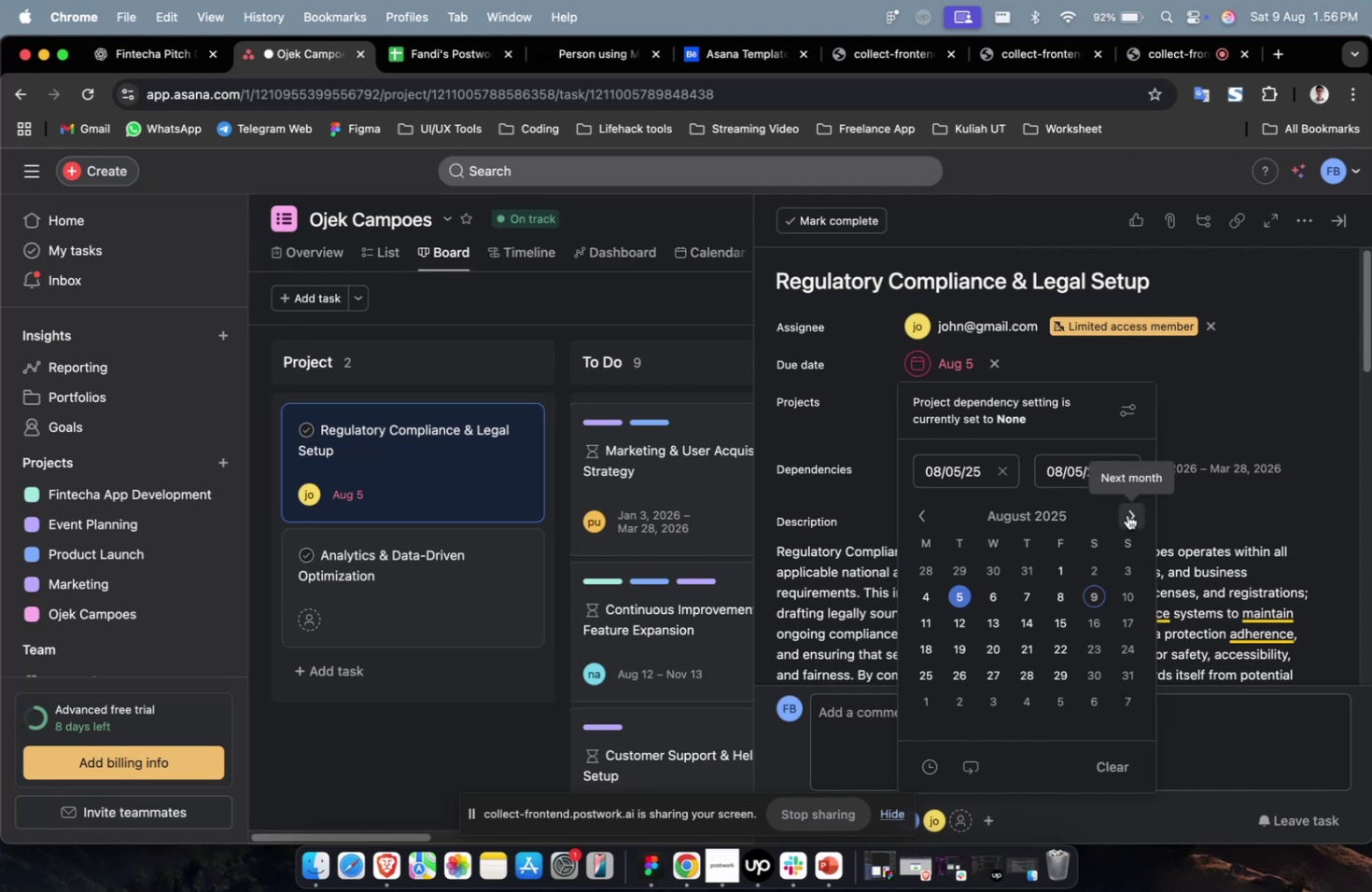 
triple_click([1128, 516])
 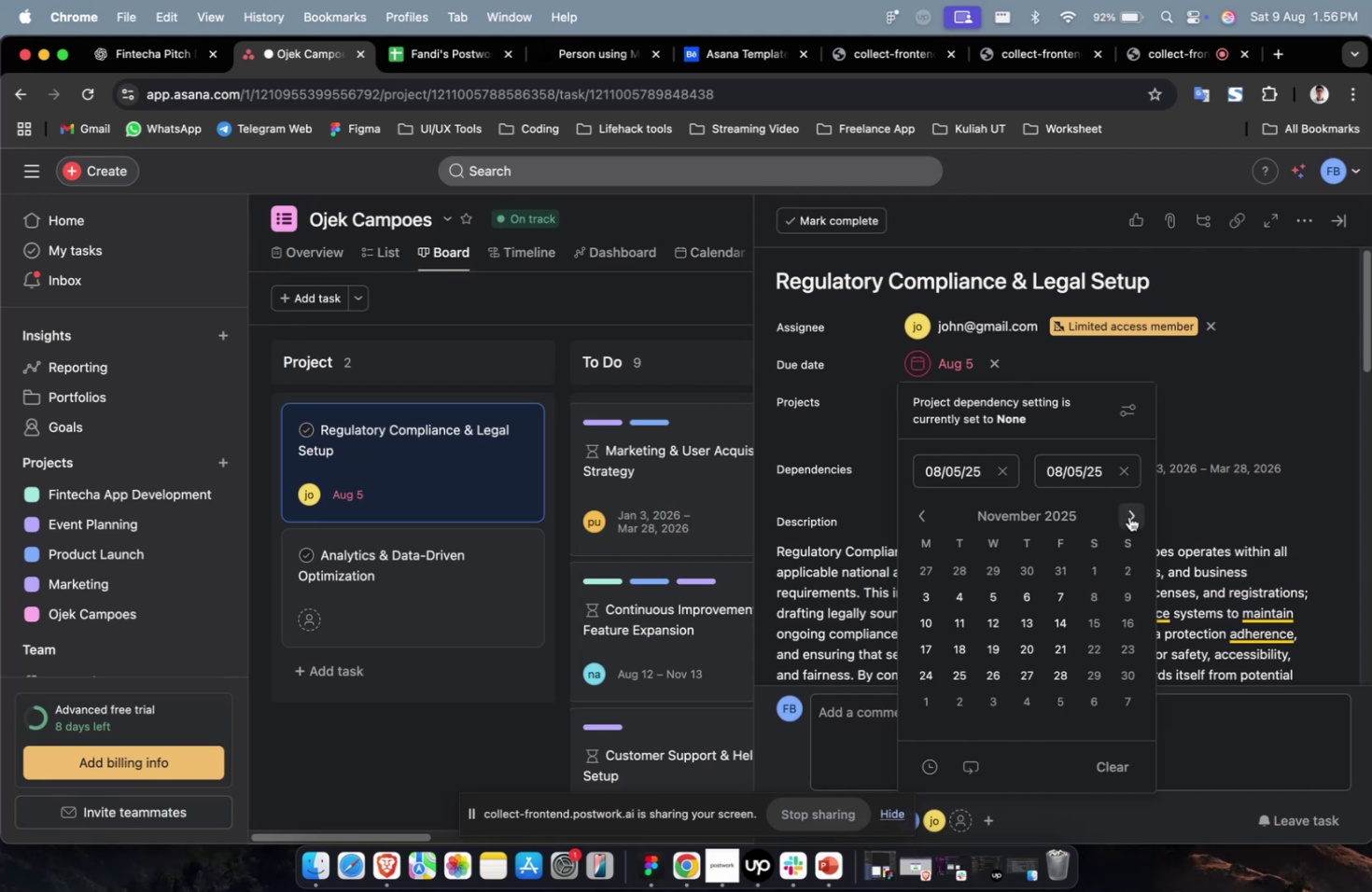 
triple_click([1128, 516])
 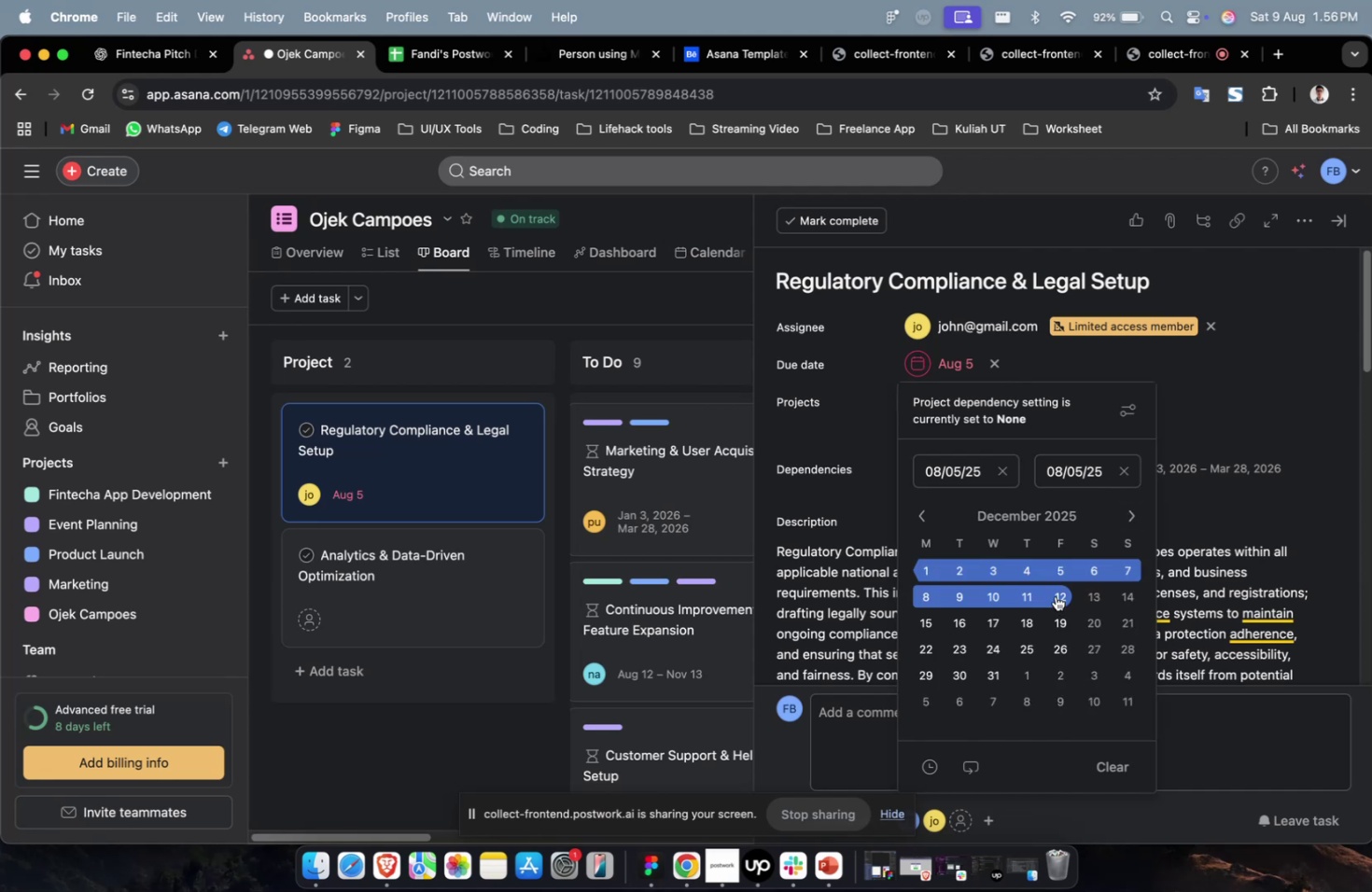 
triple_click([1055, 595])
 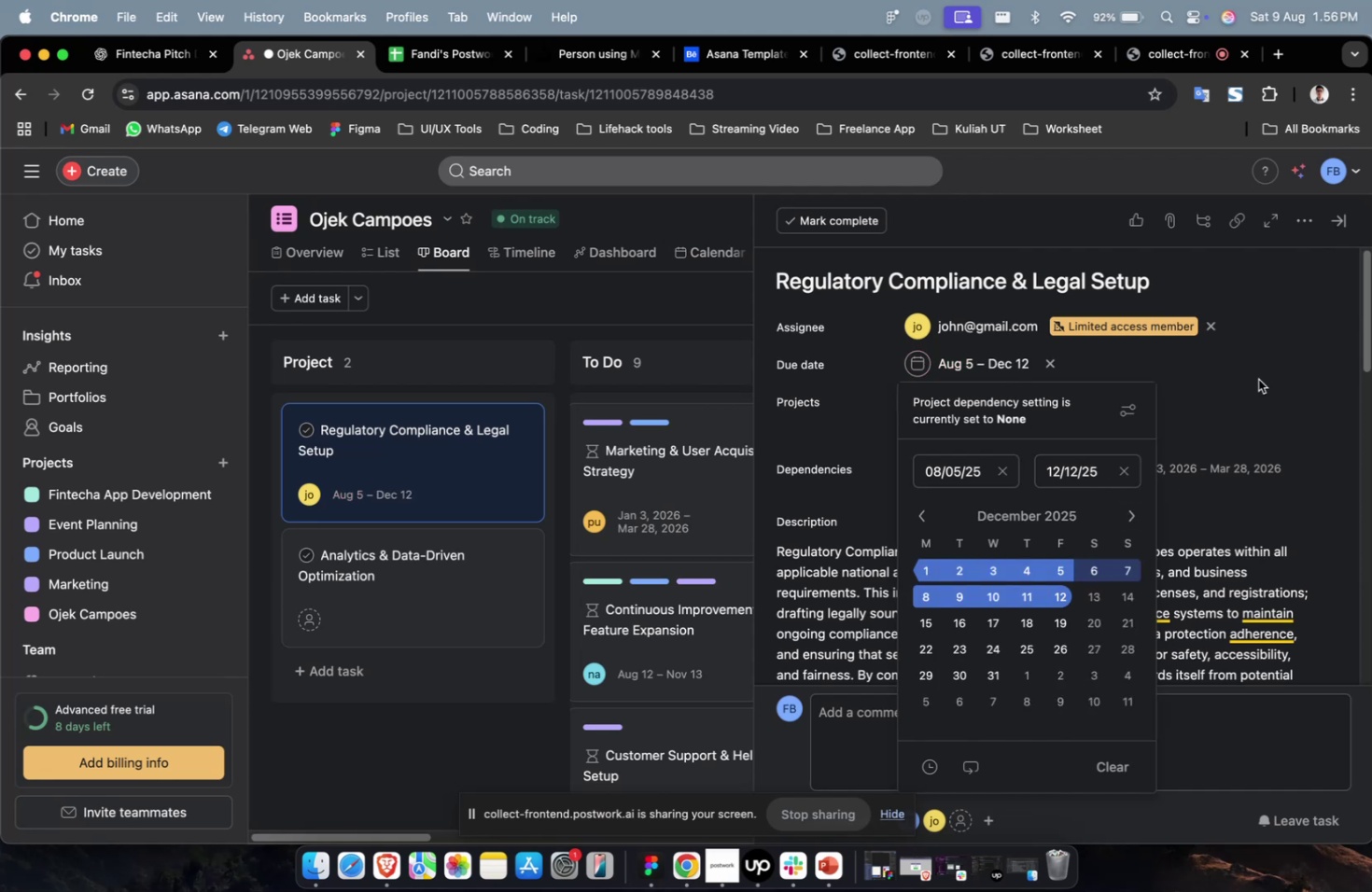 
triple_click([1259, 374])
 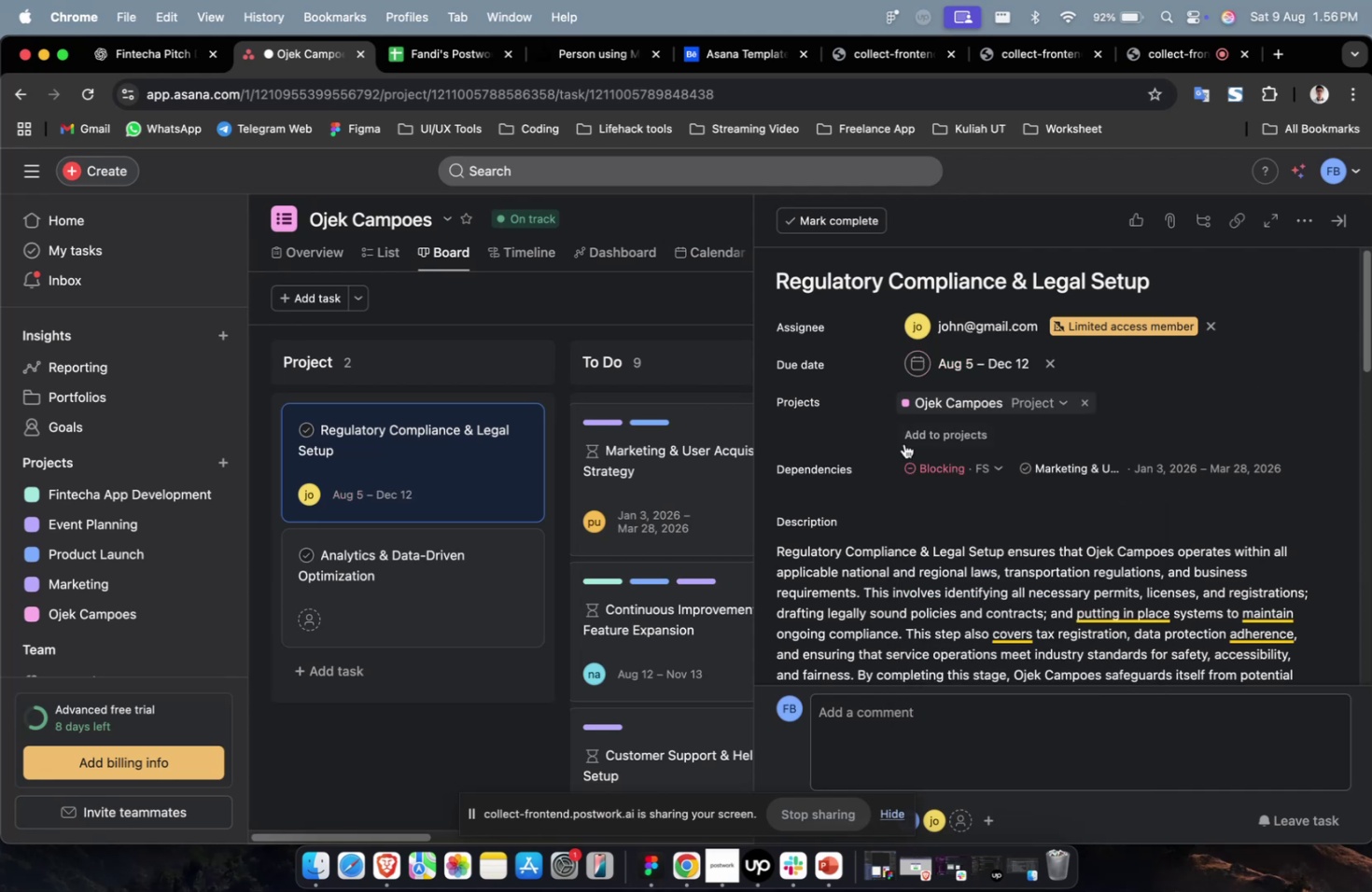 
triple_click([911, 443])
 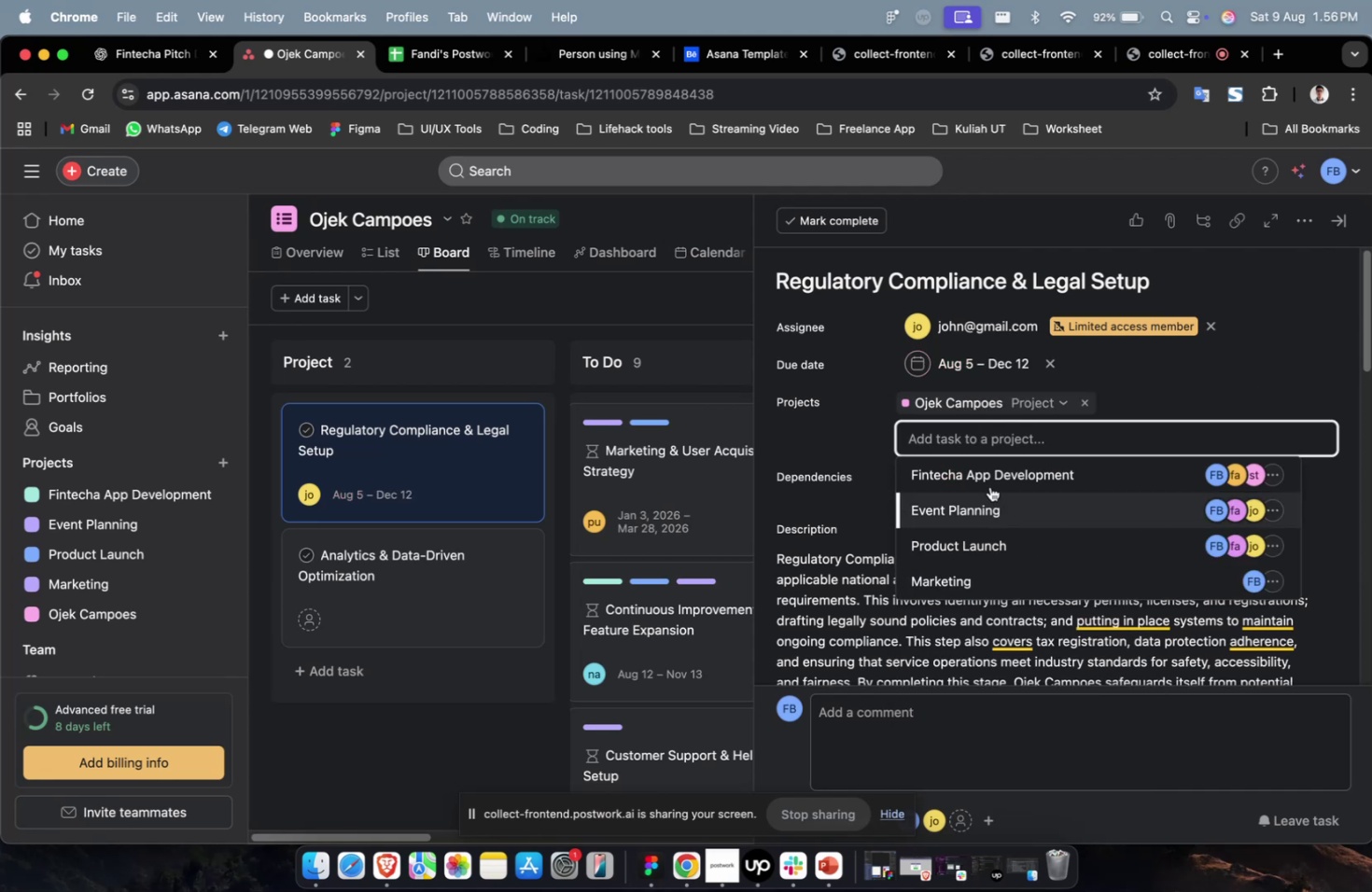 
left_click([990, 472])
 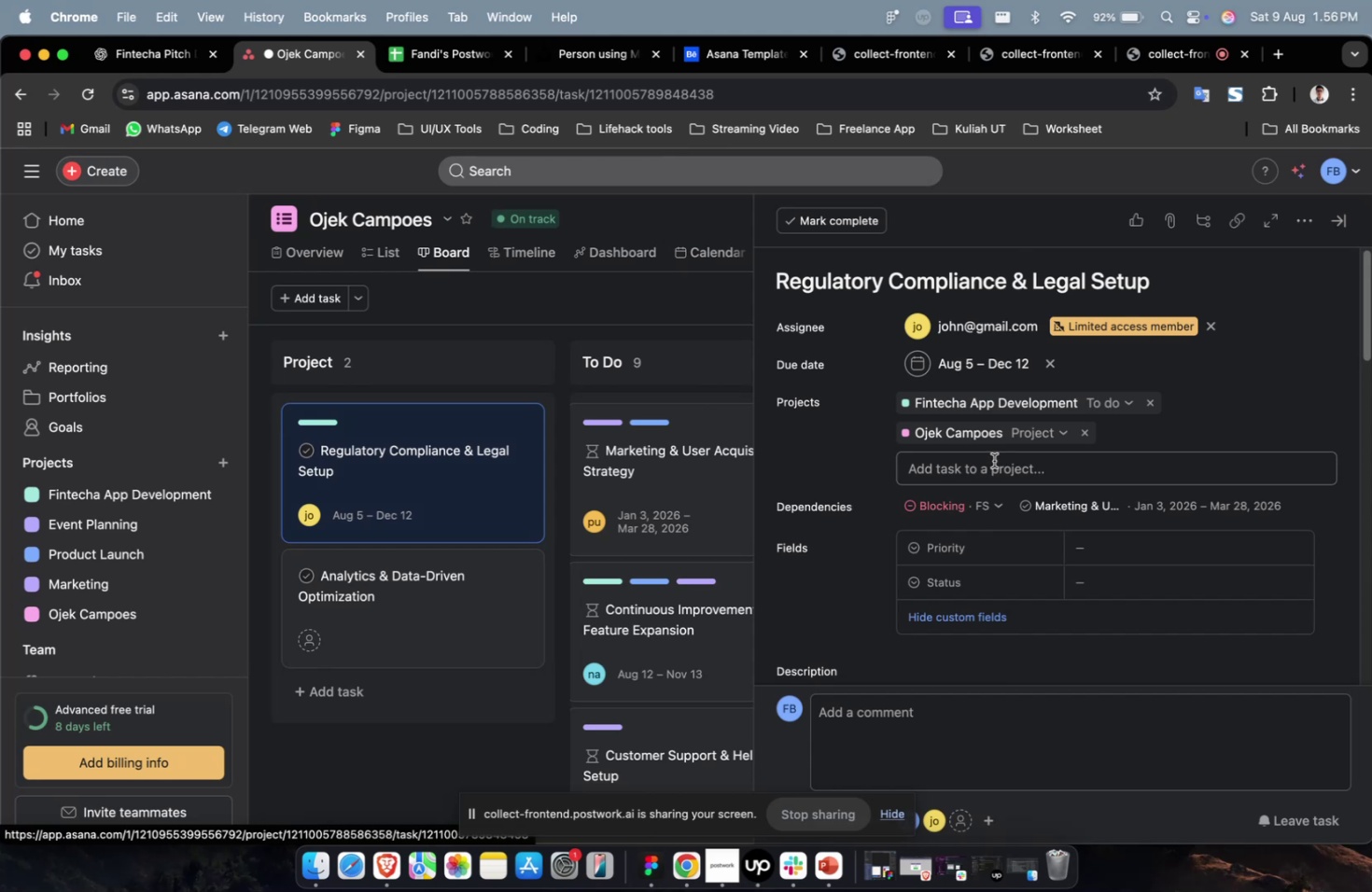 
wait(18.59)
 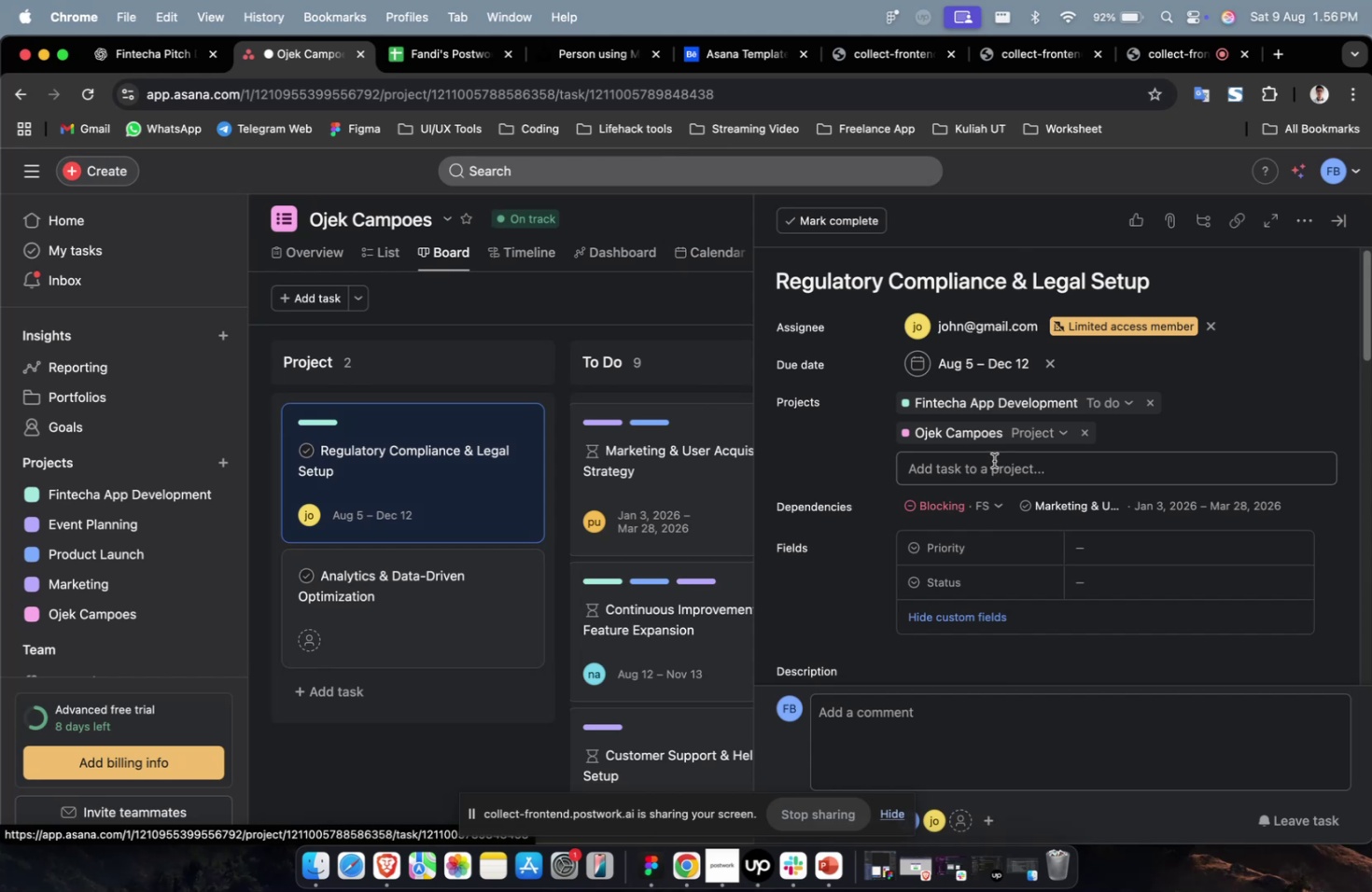 
scroll: coordinate [987, 431], scroll_direction: down, amount: 3.0
 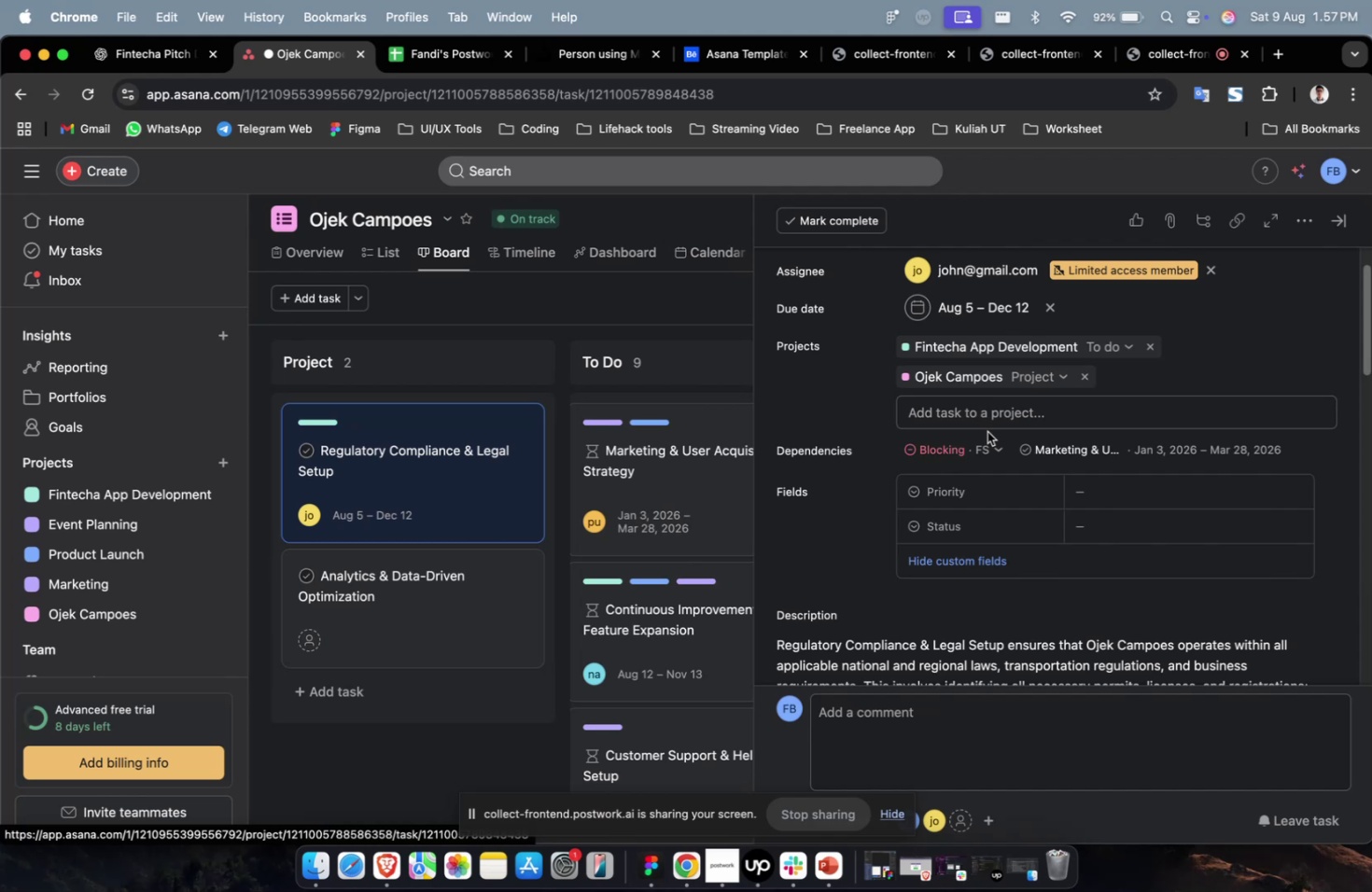 
wait(50.63)
 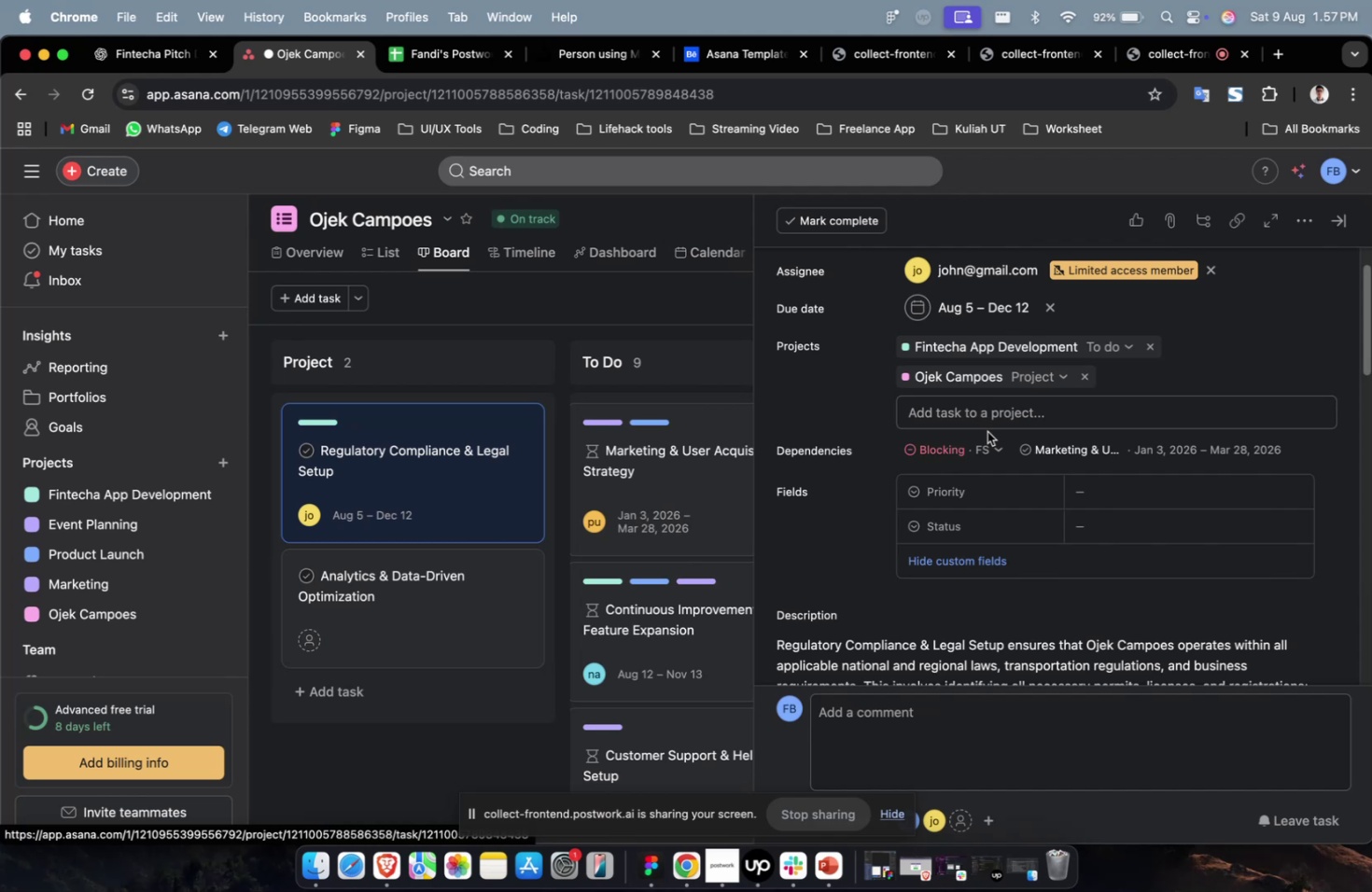 
scroll: coordinate [987, 431], scroll_direction: down, amount: 2.0
 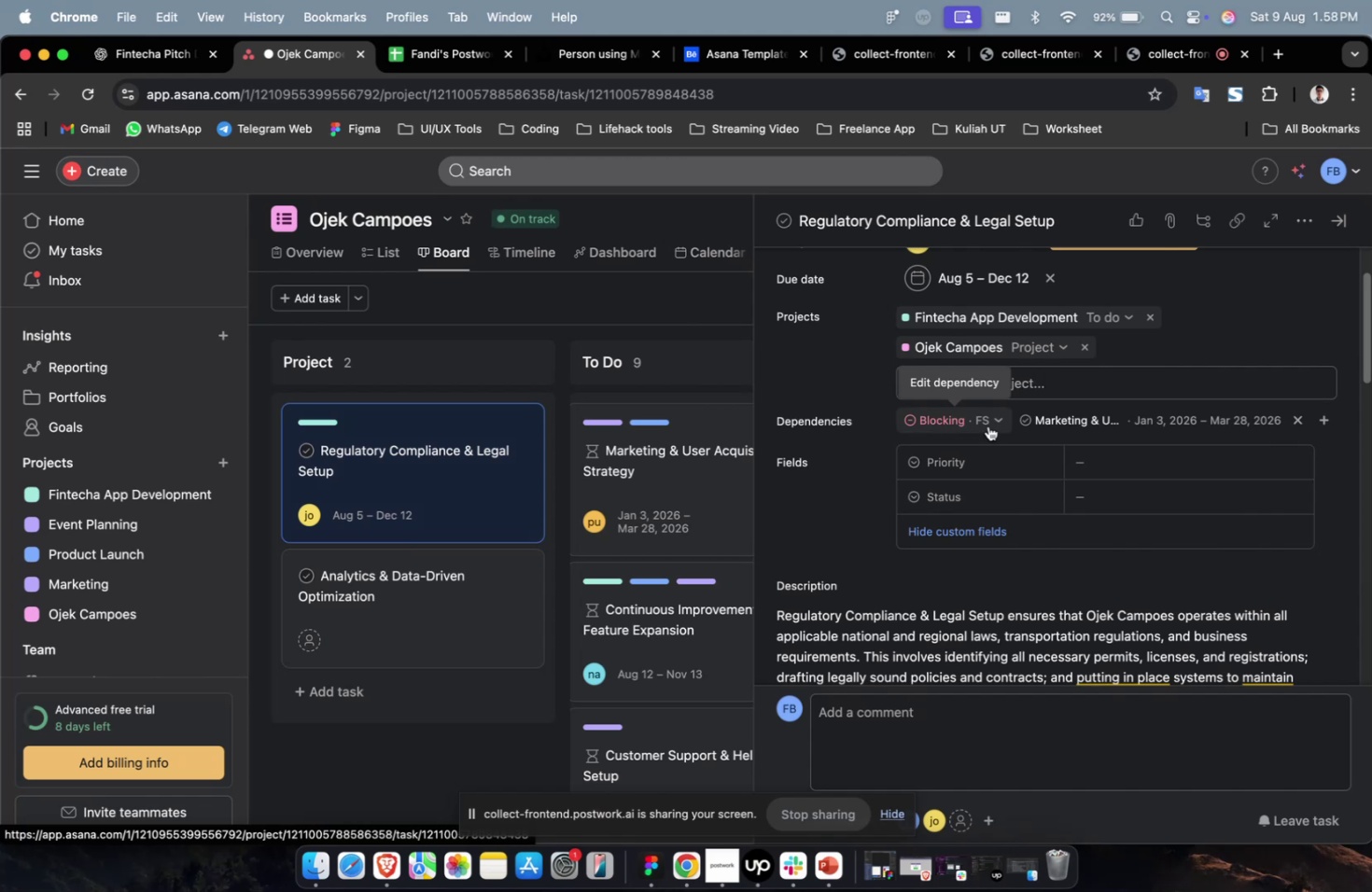 
wait(17.5)
 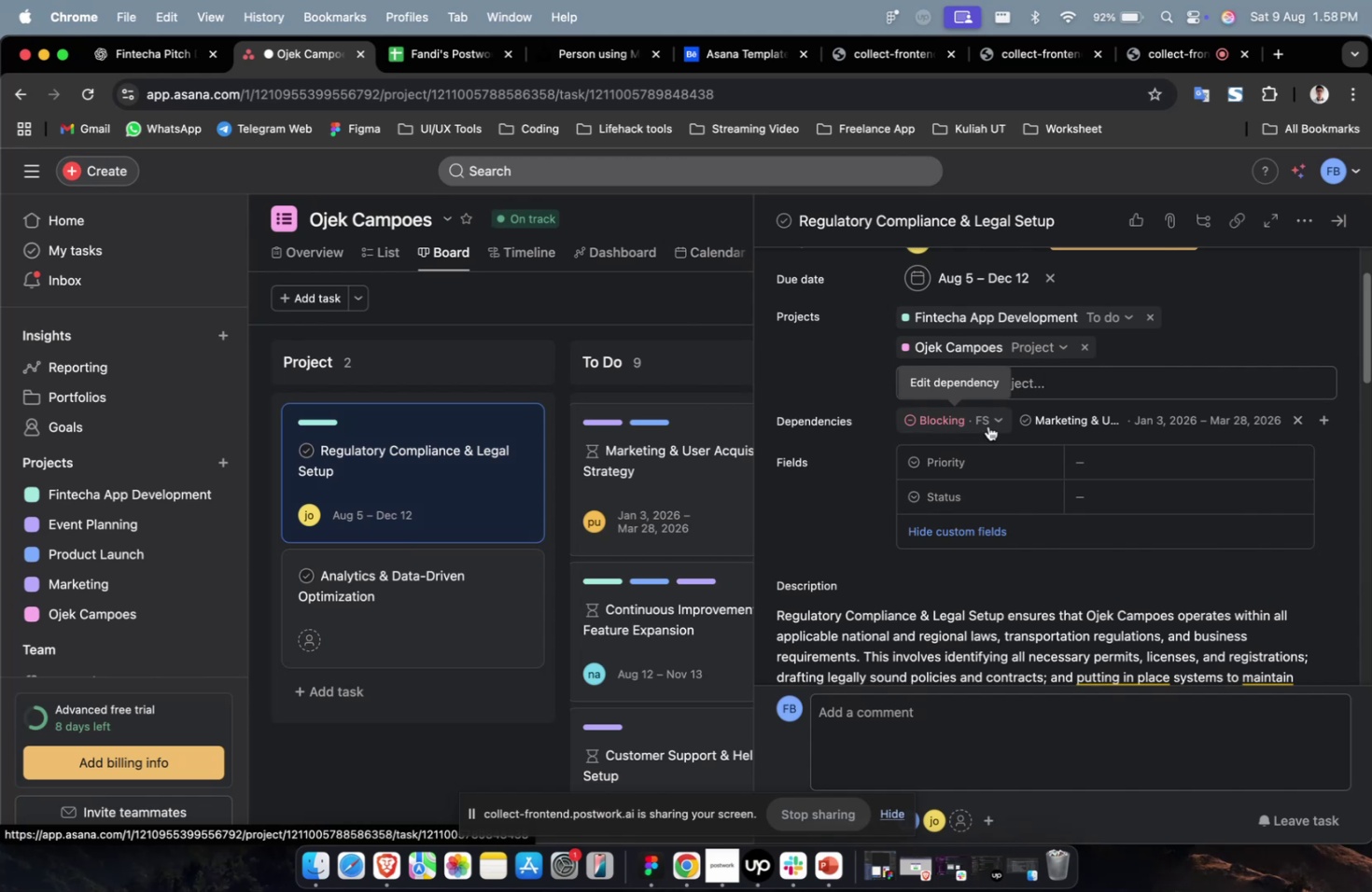 
scroll: coordinate [979, 485], scroll_direction: down, amount: 4.0
 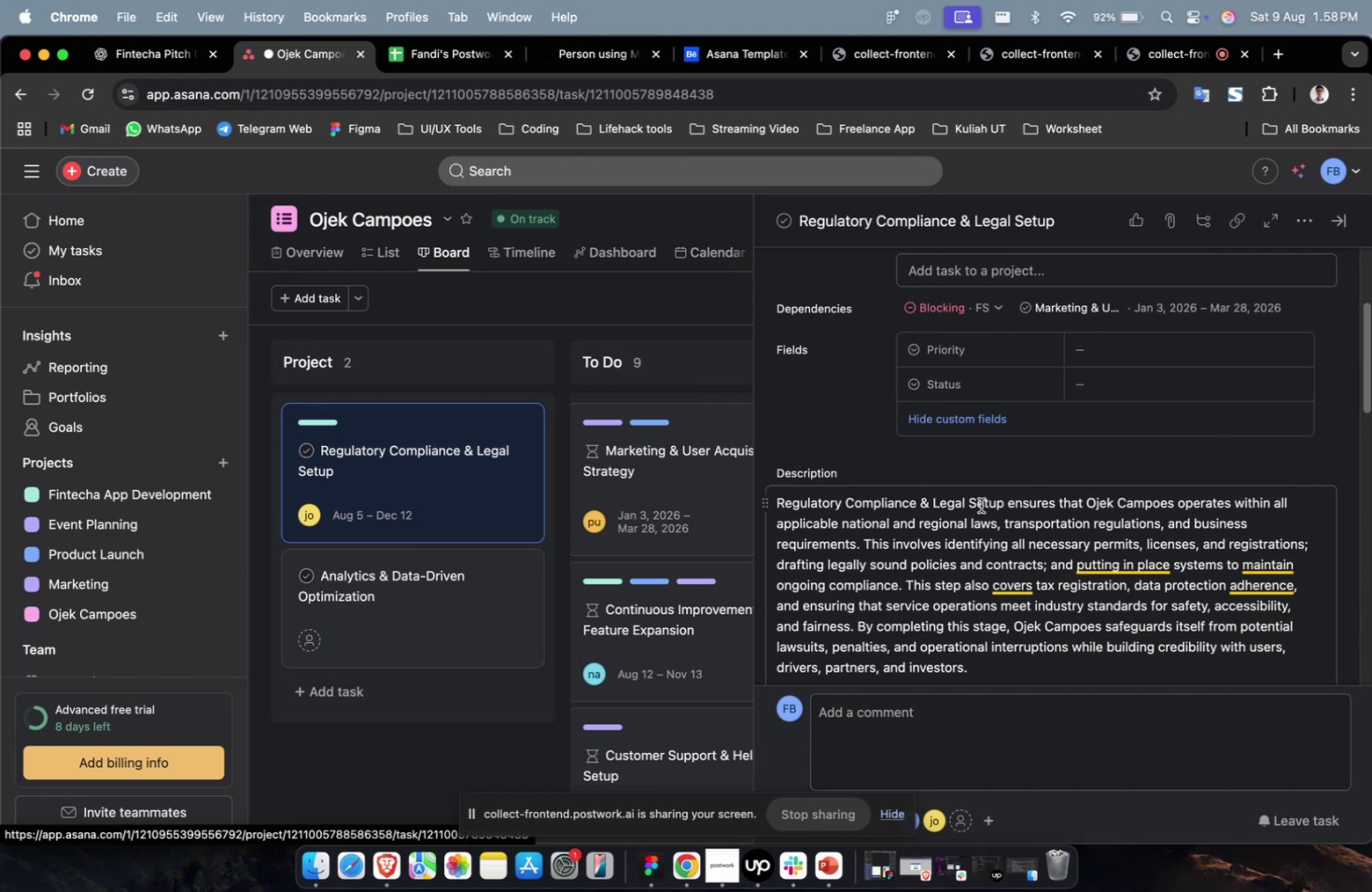 
wait(8.55)
 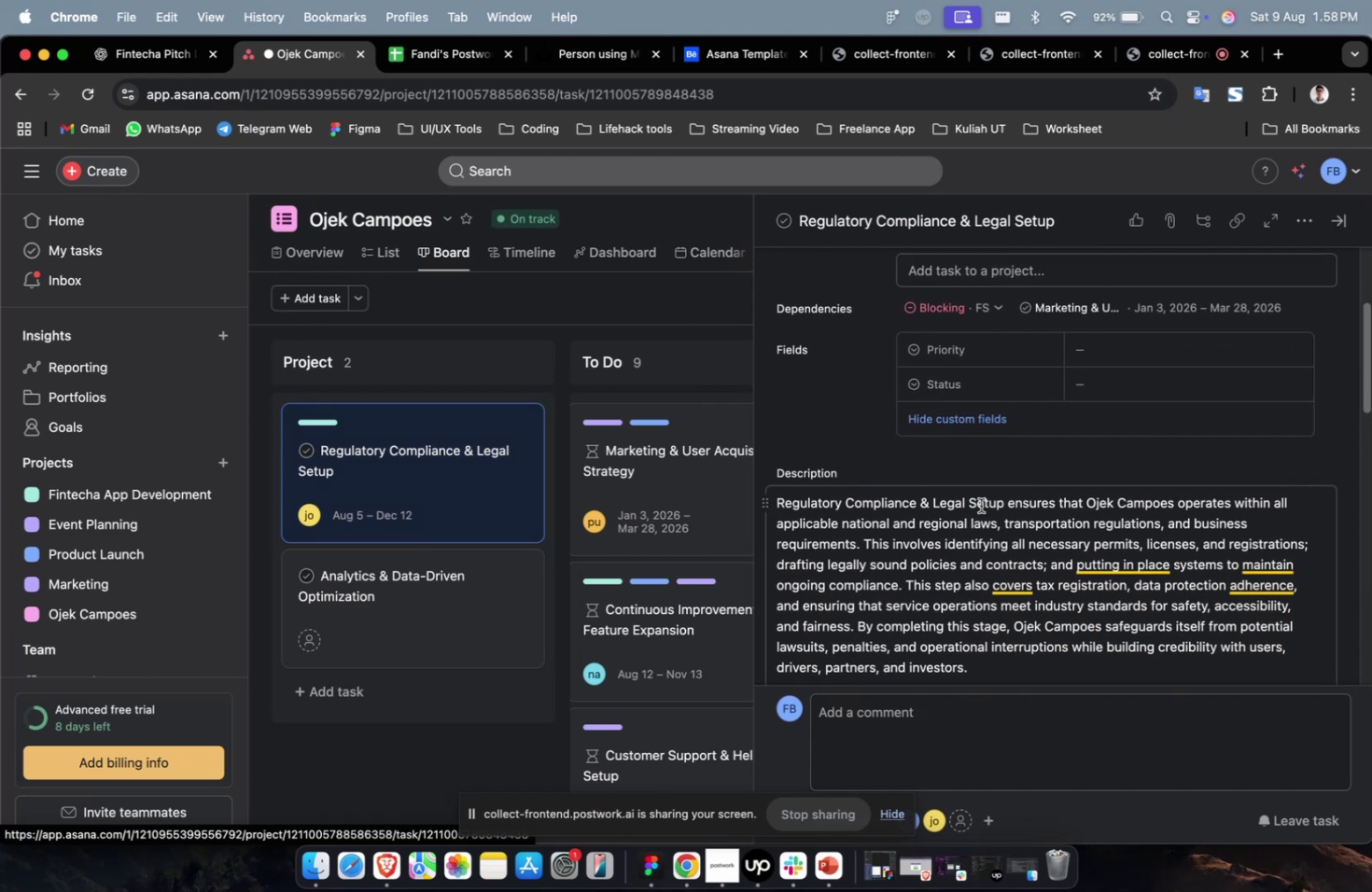 
scroll: coordinate [1006, 477], scroll_direction: up, amount: 2.0
 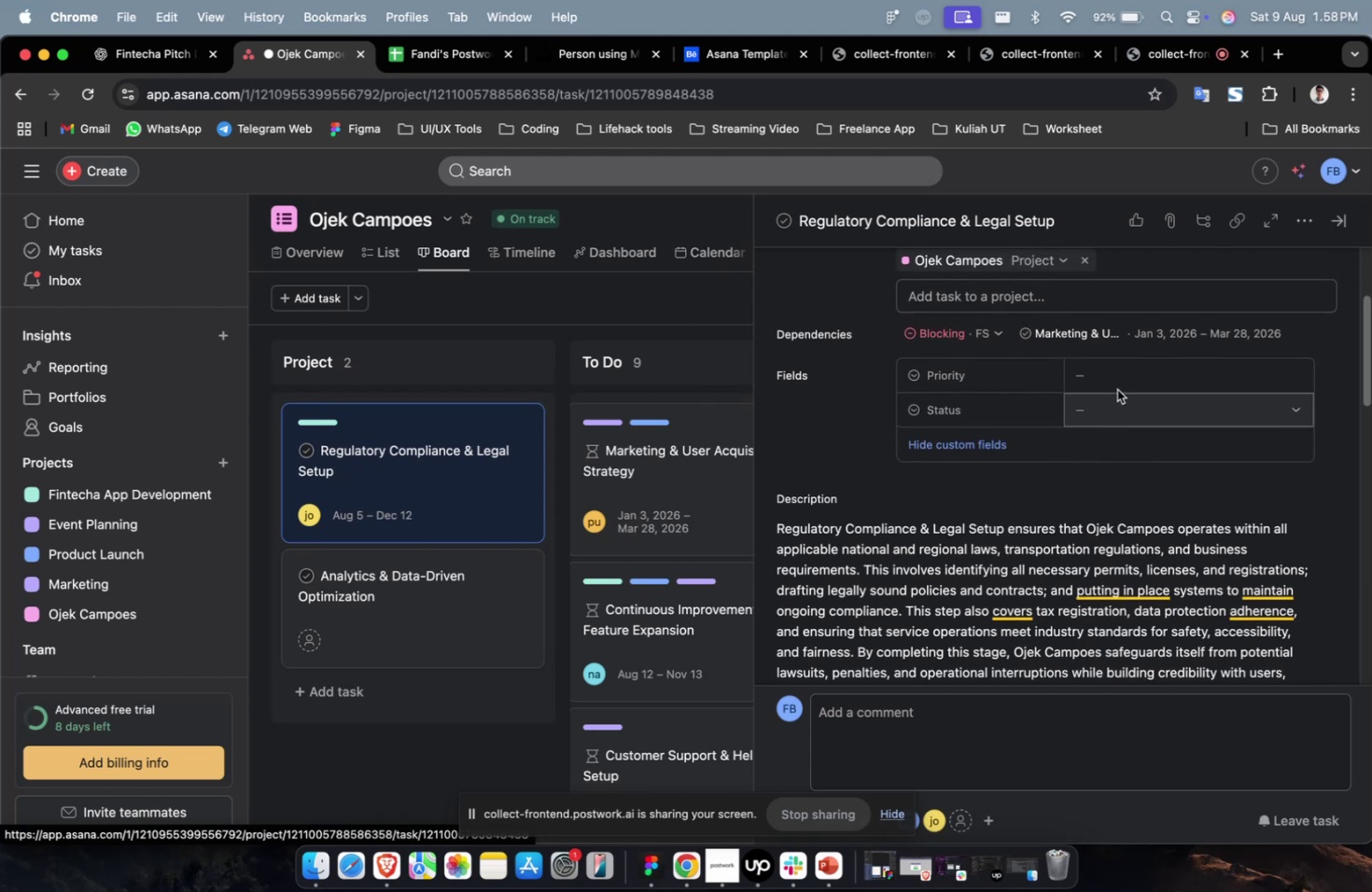 
left_click([1118, 381])
 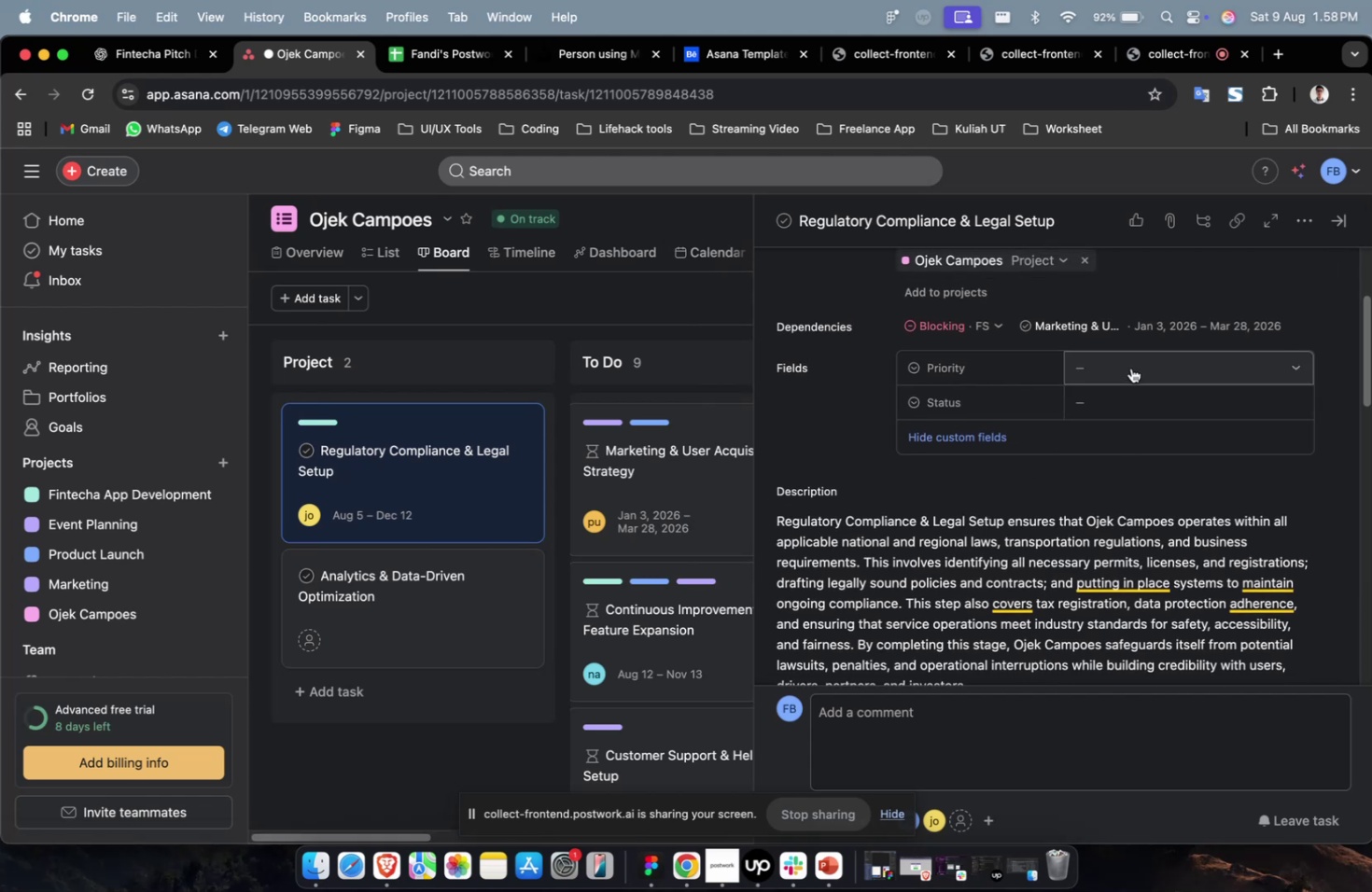 
double_click([1130, 359])
 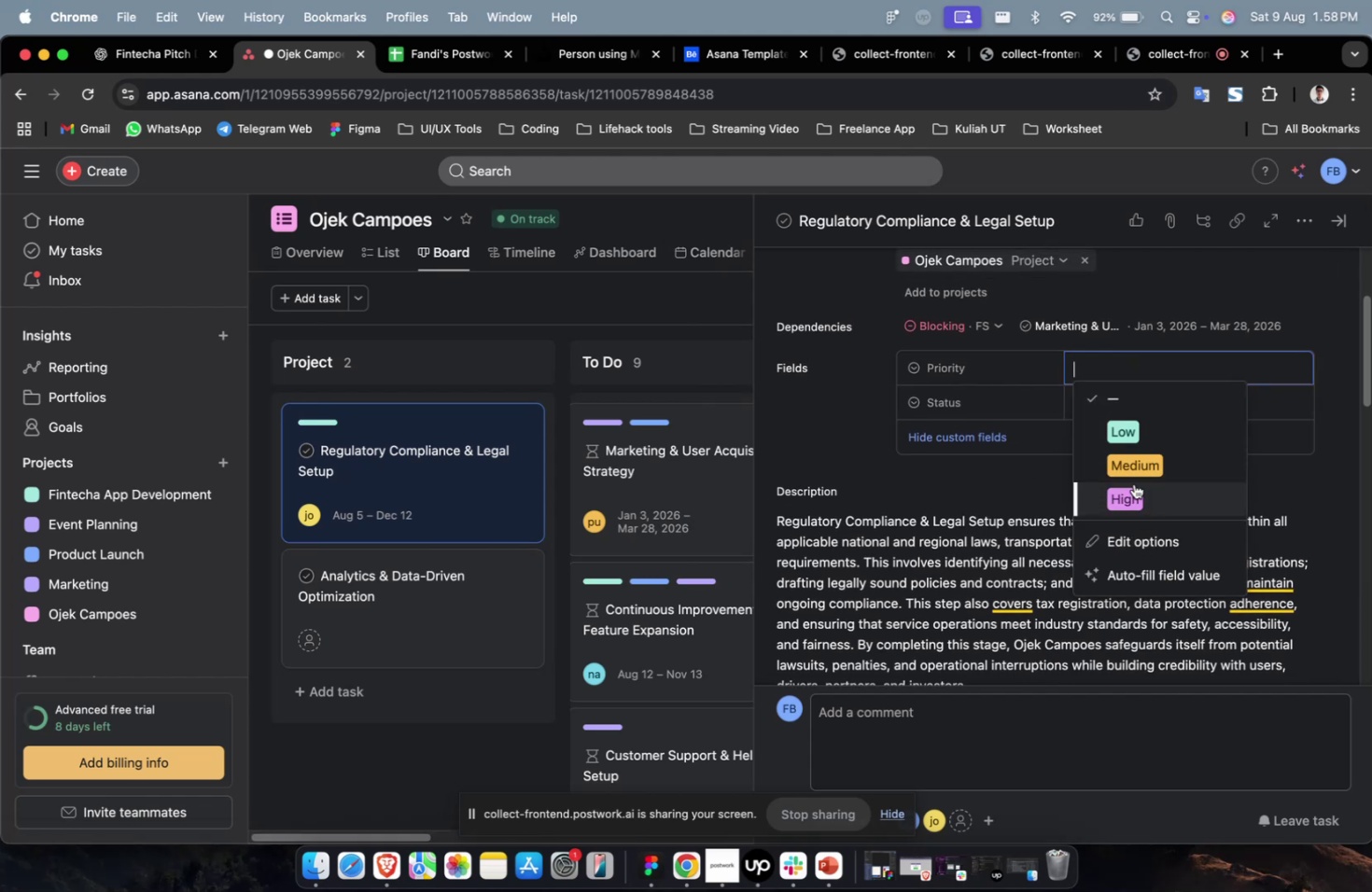 
triple_click([1134, 484])
 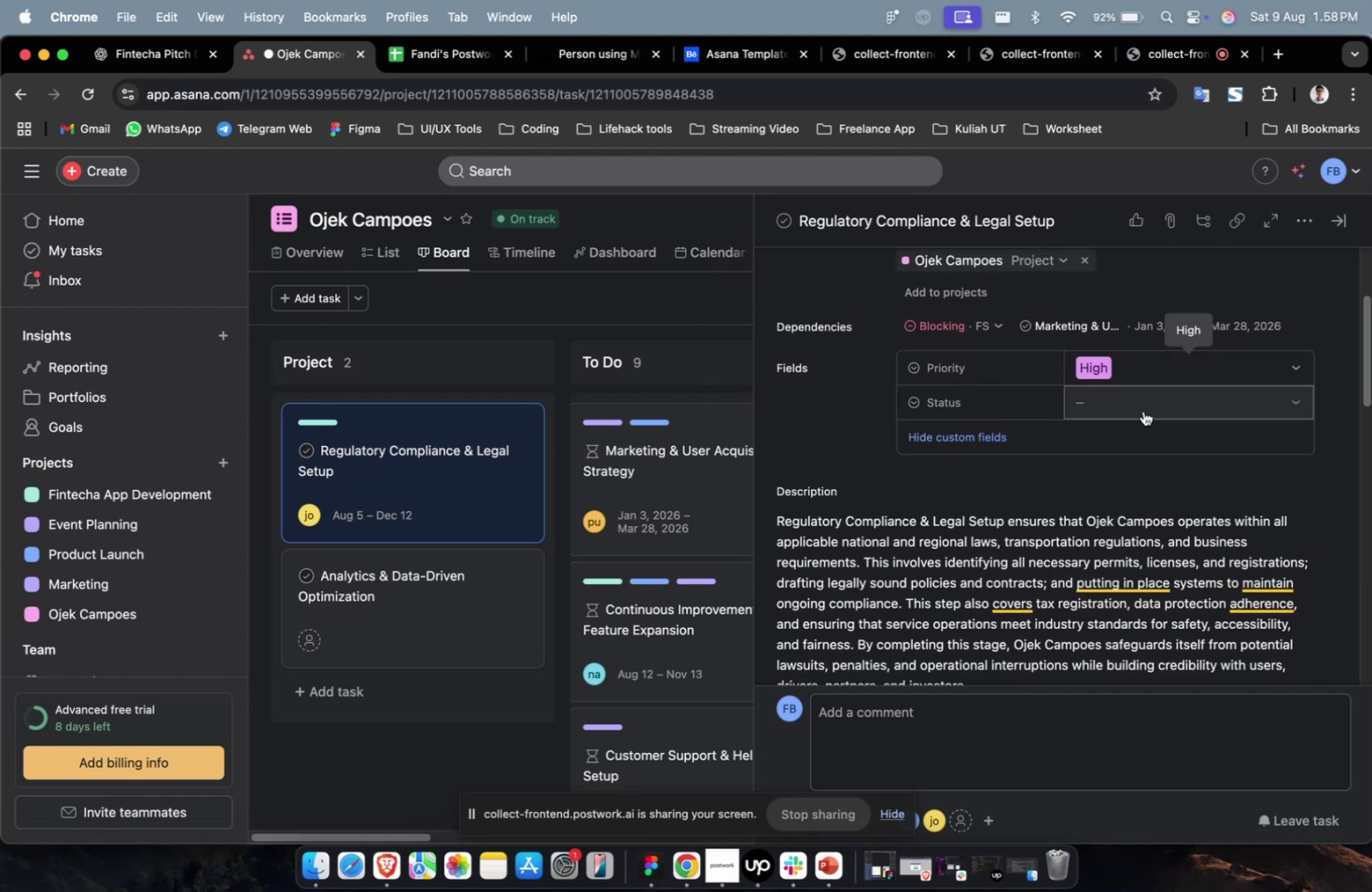 
triple_click([1142, 411])
 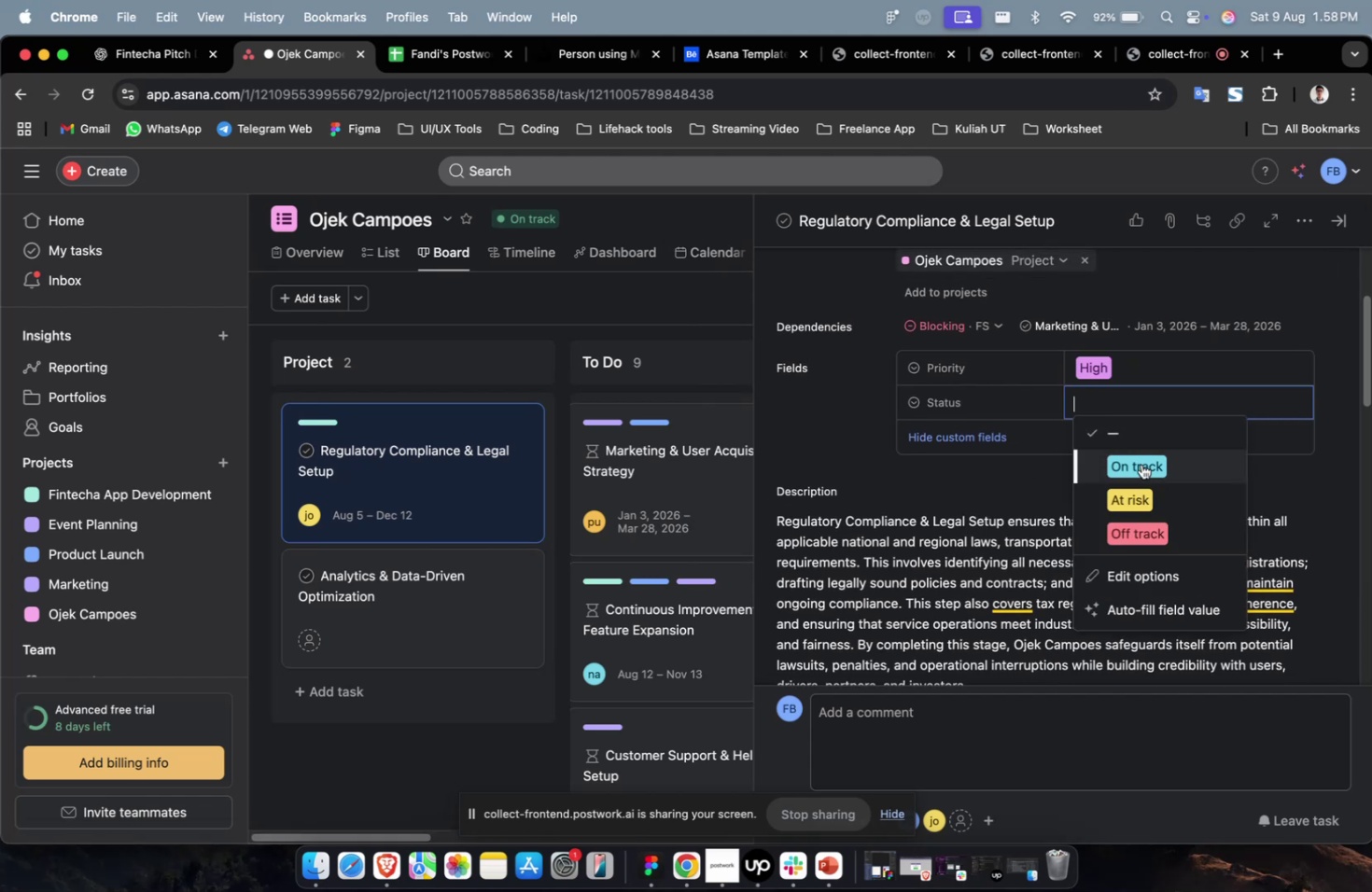 
triple_click([1141, 467])
 